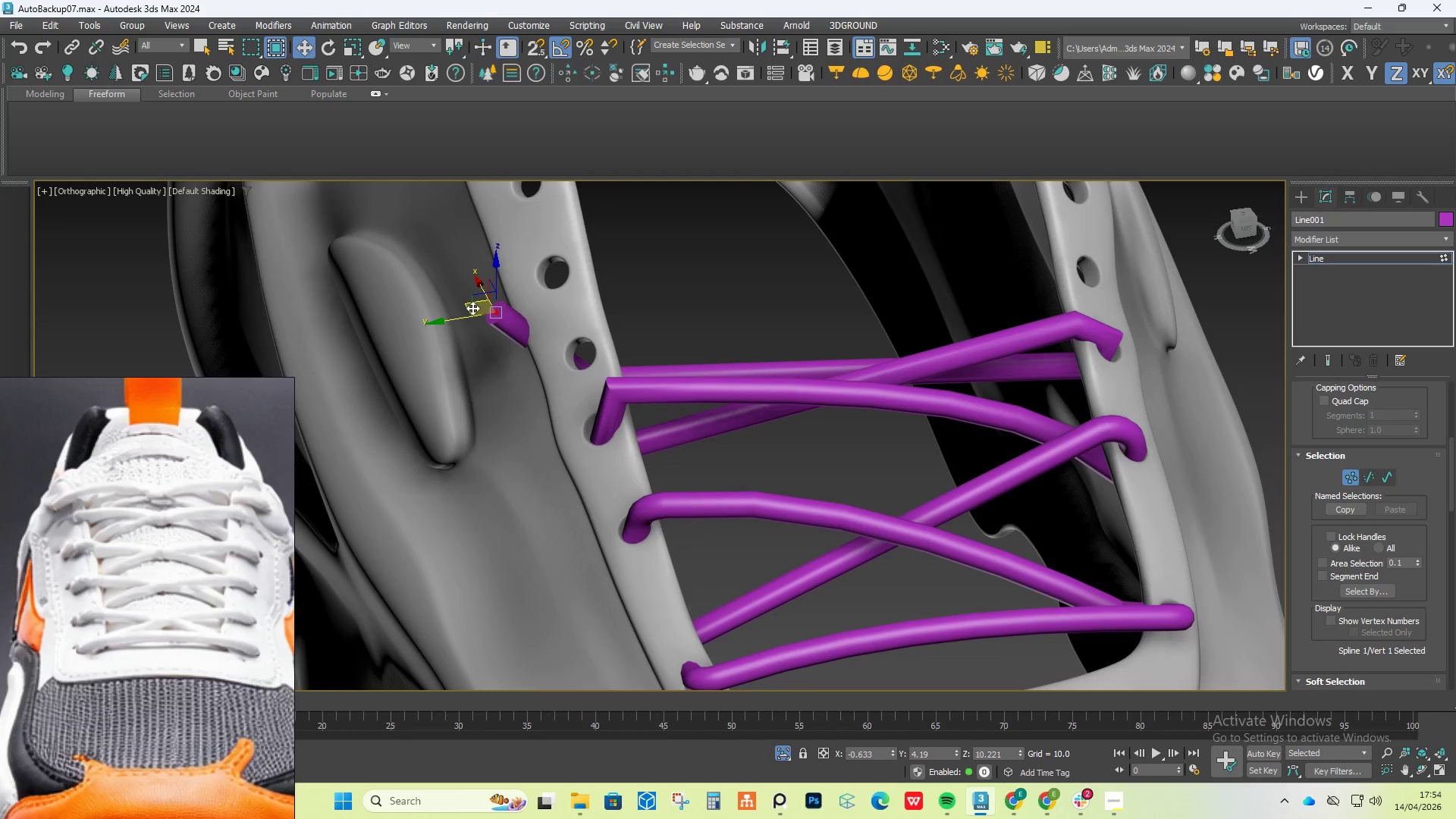 
left_click_drag(start_coordinate=[472, 308], to_coordinate=[551, 336])
 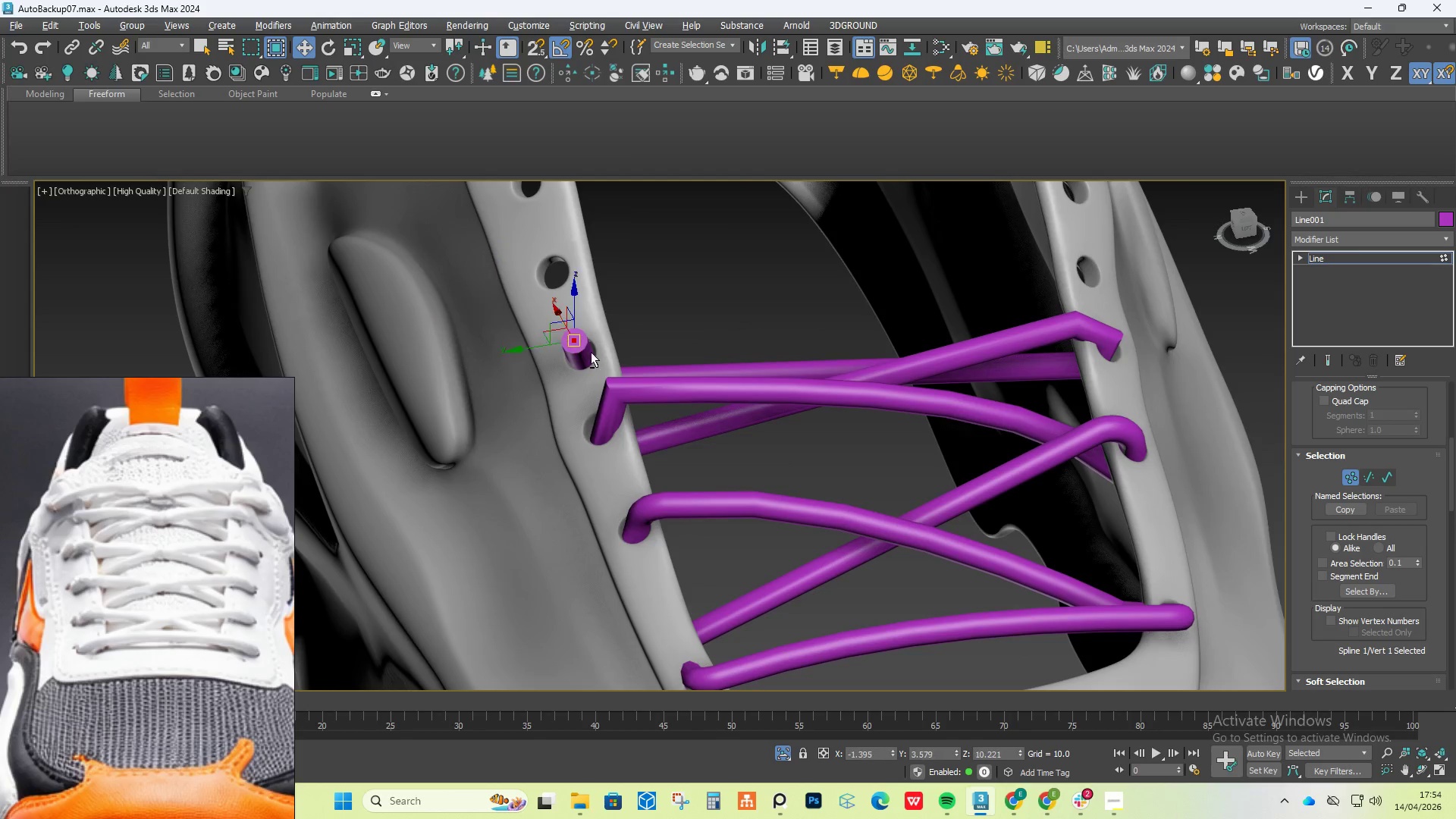 
hold_key(key=AltLeft, duration=0.73)
 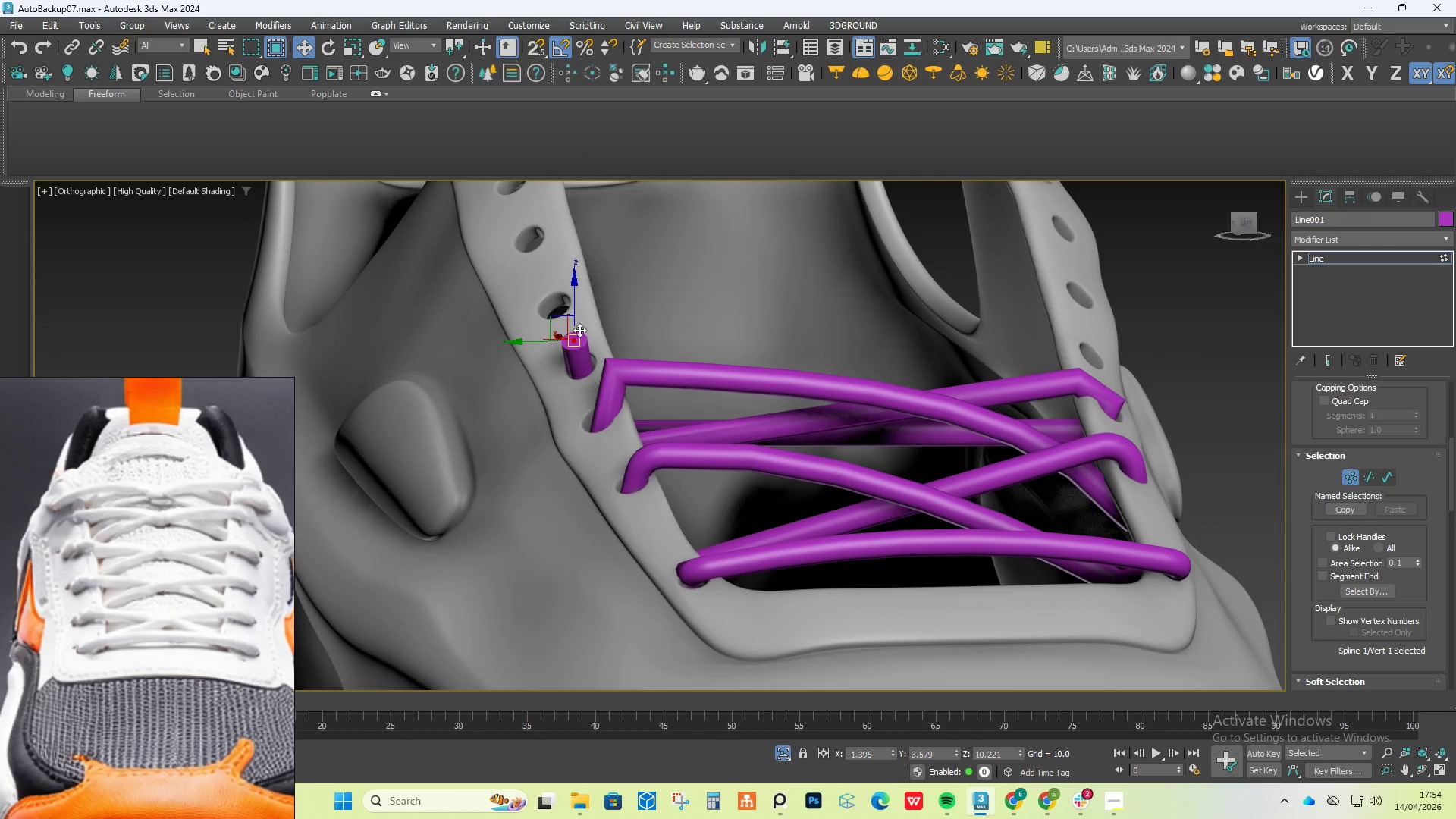 
hold_key(key=ShiftLeft, duration=1.5)
left_click_drag(start_coordinate=[539, 340], to_coordinate=[843, 287])
 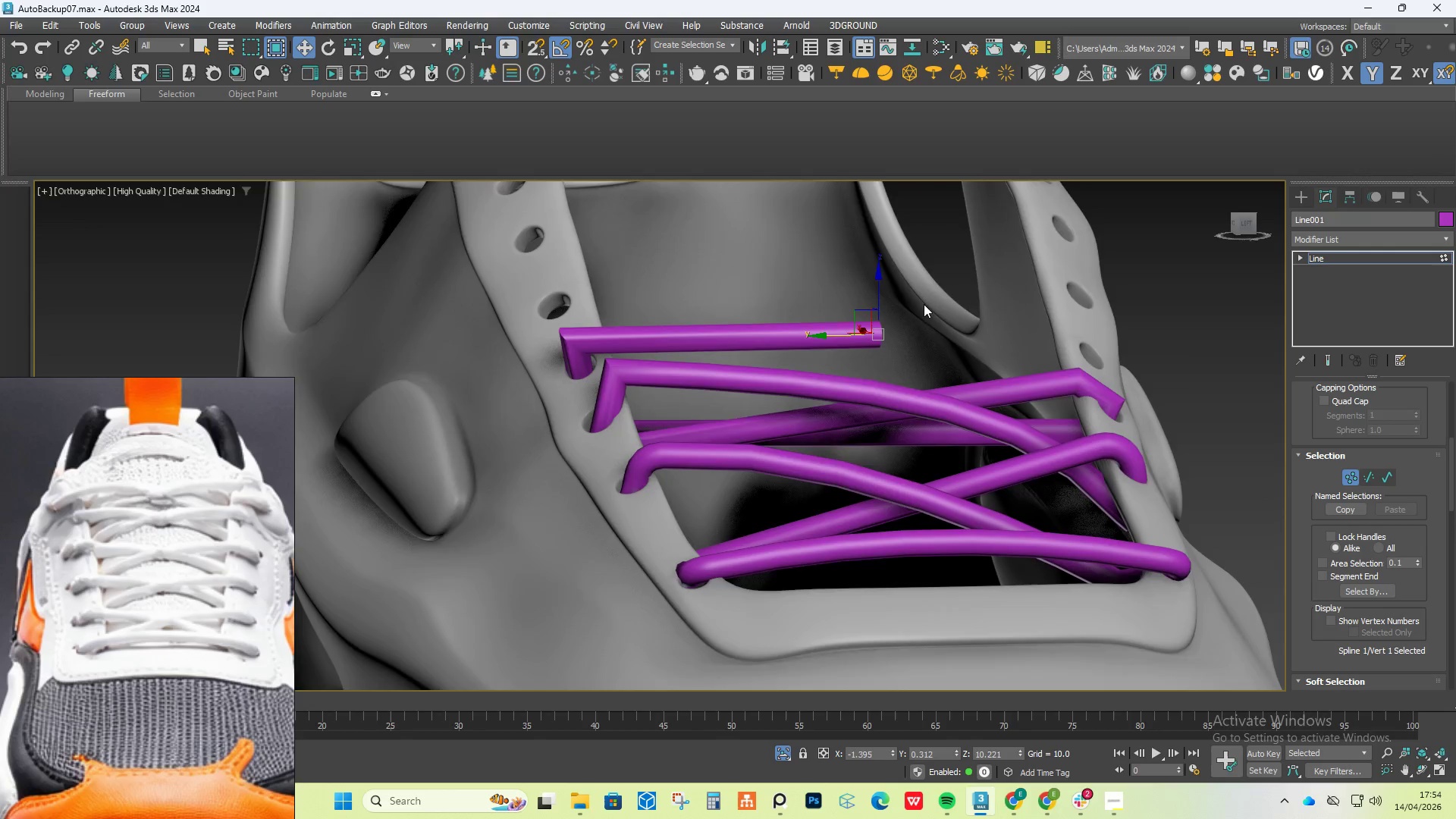 
hold_key(key=AltLeft, duration=0.81)
 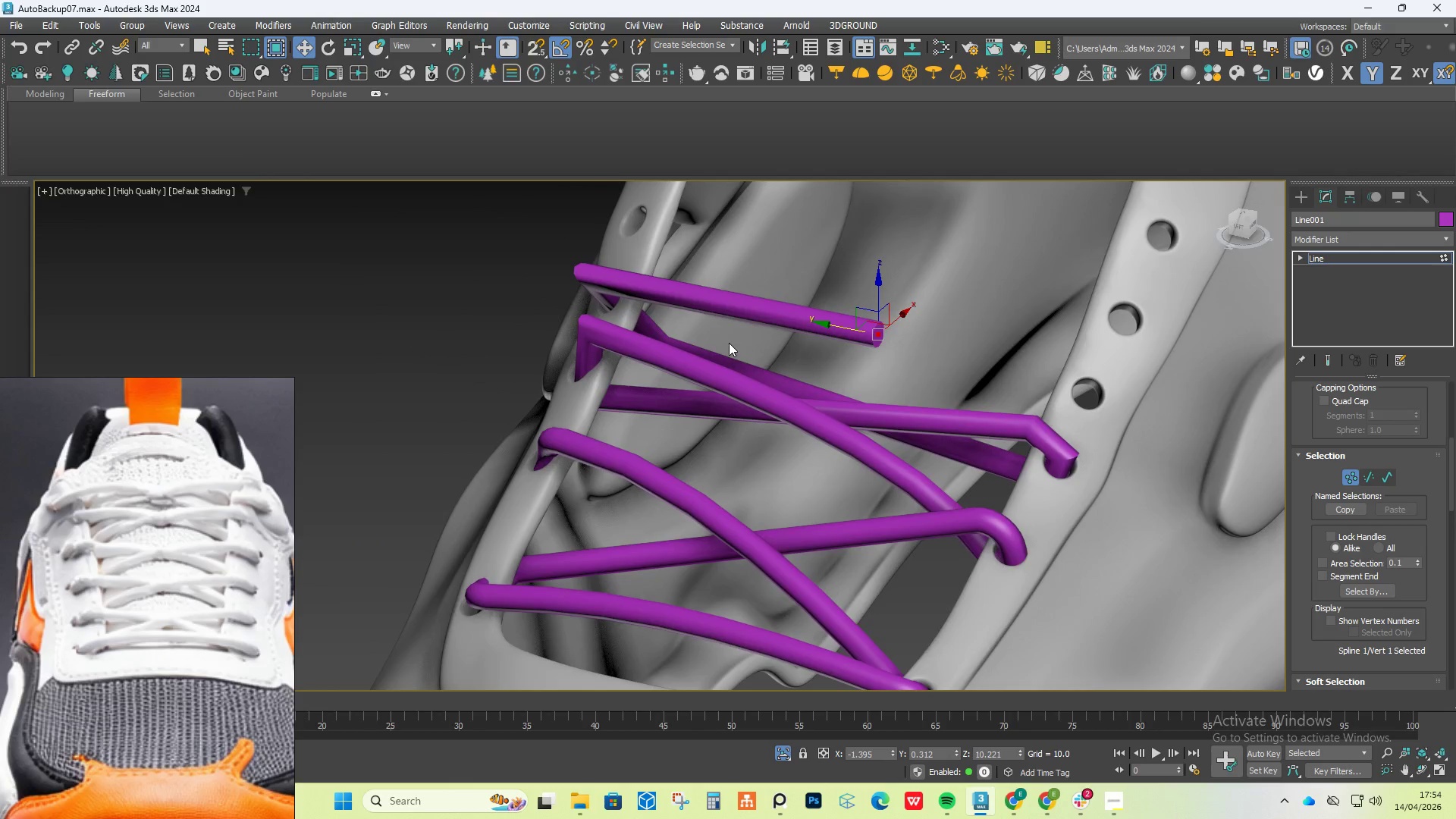 
hold_key(key=AltLeft, duration=0.47)
 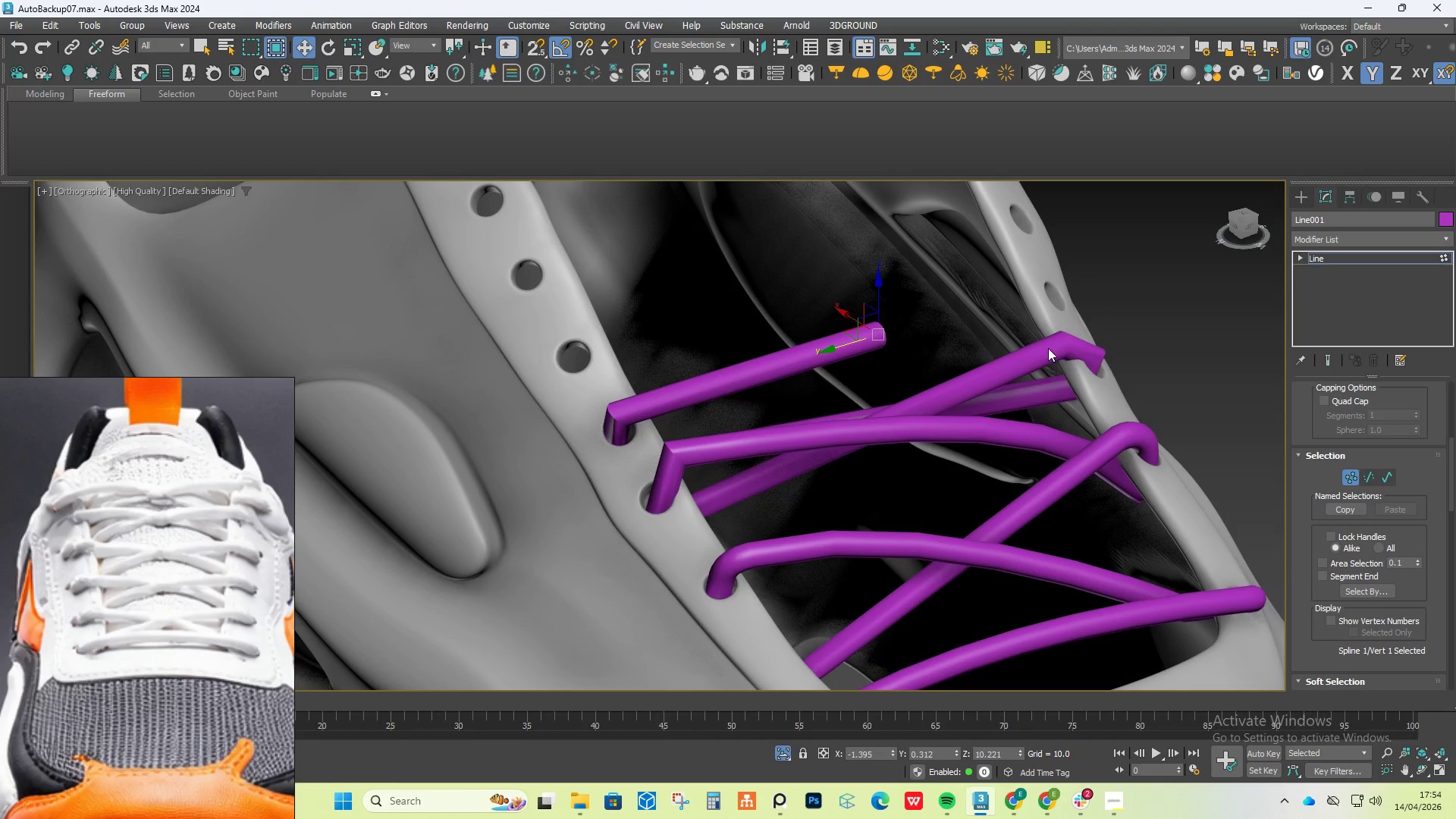 
hold_key(key=AltLeft, duration=0.5)
 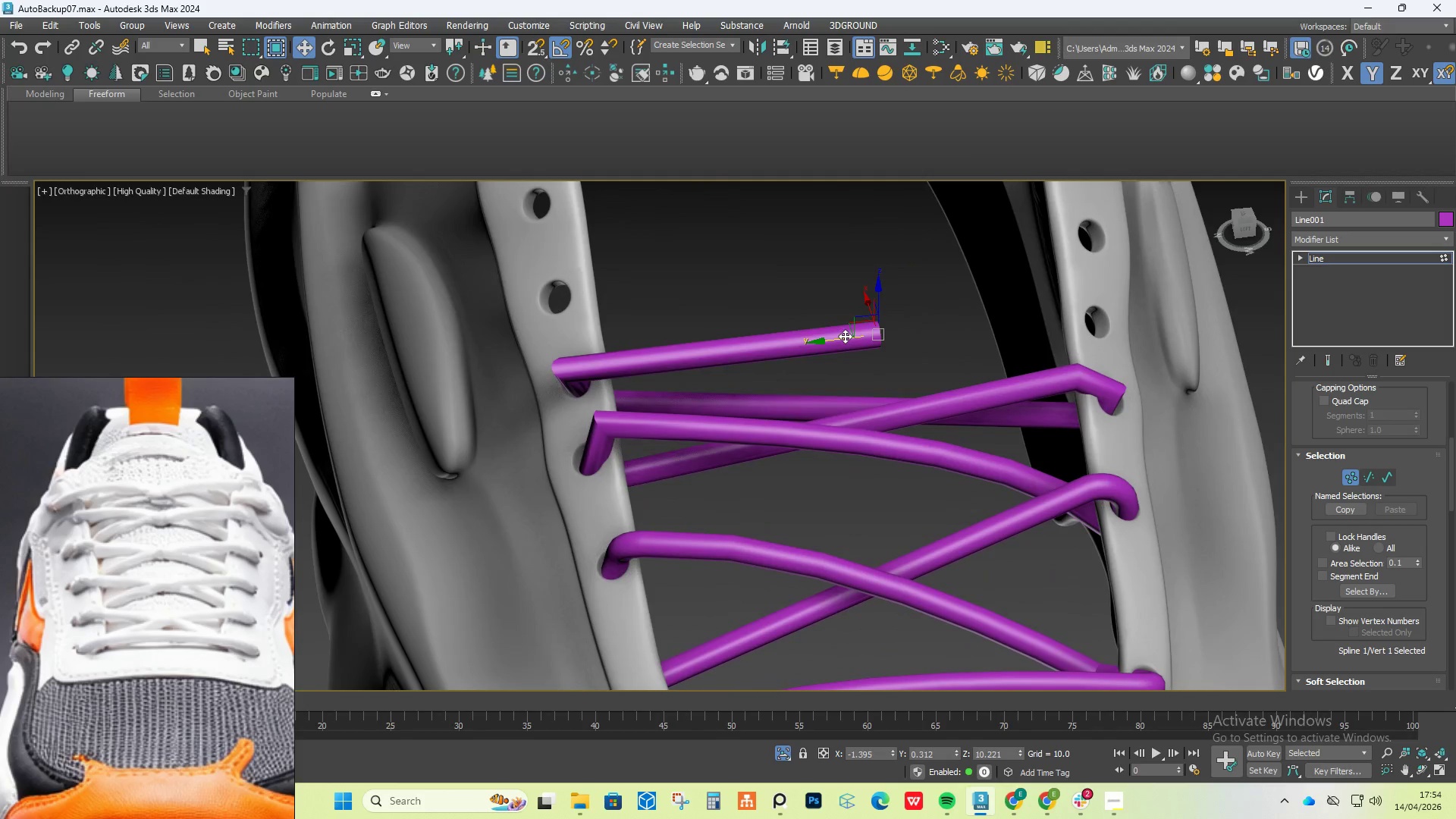 
left_click_drag(start_coordinate=[845, 336], to_coordinate=[1068, 325])
 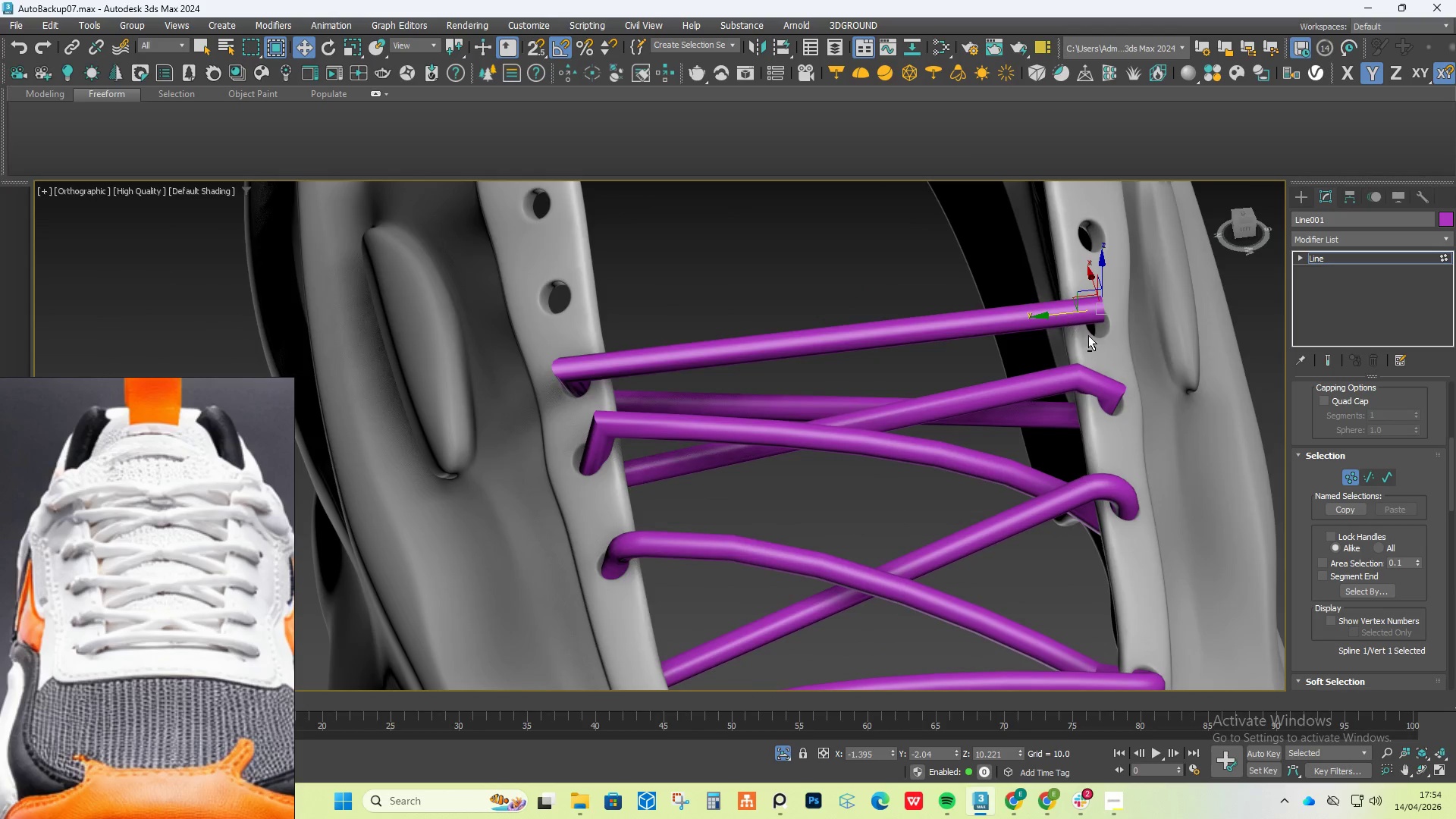 
hold_key(key=AltLeft, duration=0.62)
 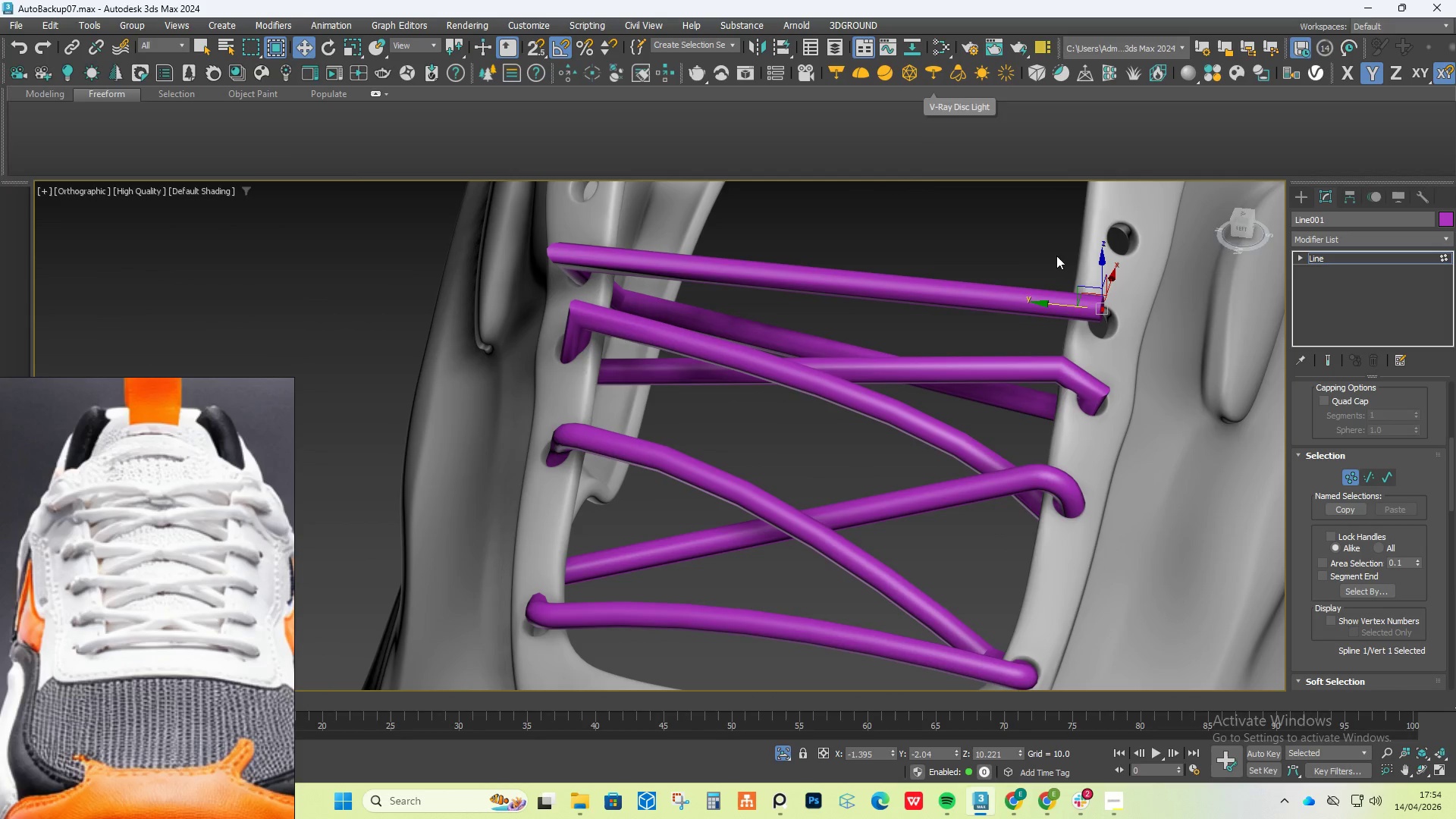 
hold_key(key=ShiftLeft, duration=0.97)
left_click_drag(start_coordinate=[1100, 271], to_coordinate=[1103, 300])
 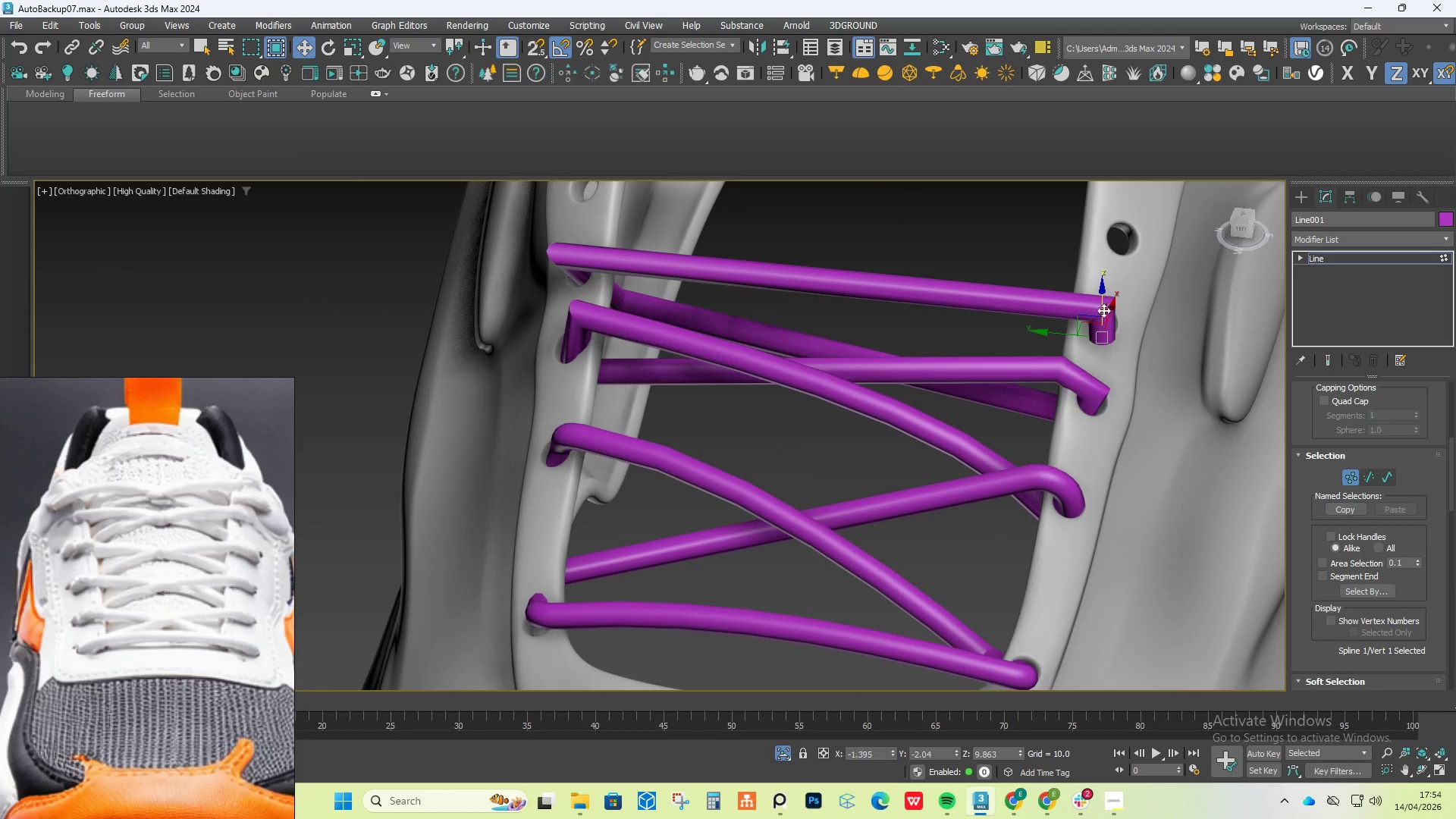 
hold_key(key=AltLeft, duration=1.2)
 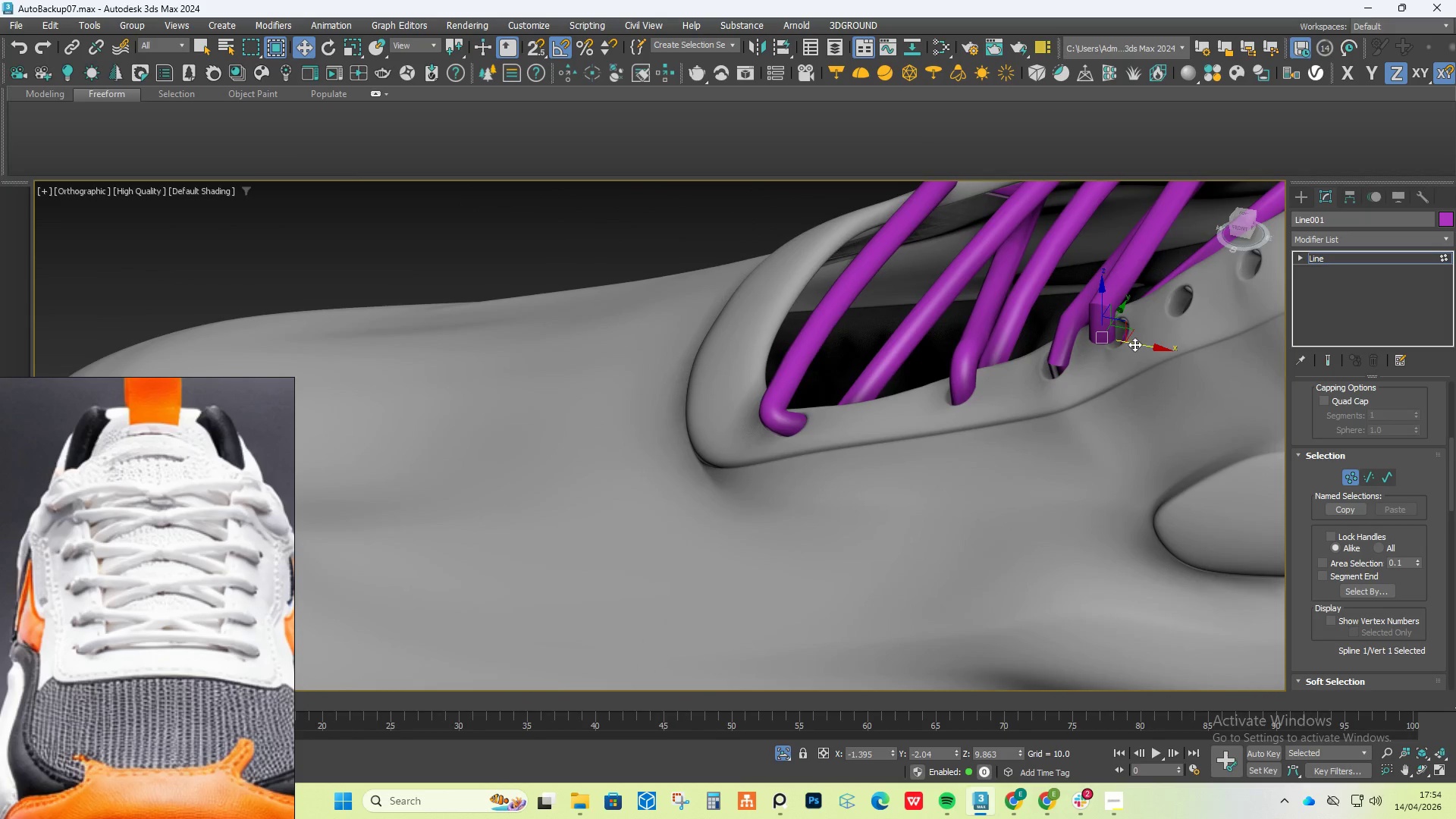 
left_click_drag(start_coordinate=[1135, 344], to_coordinate=[1163, 341])
 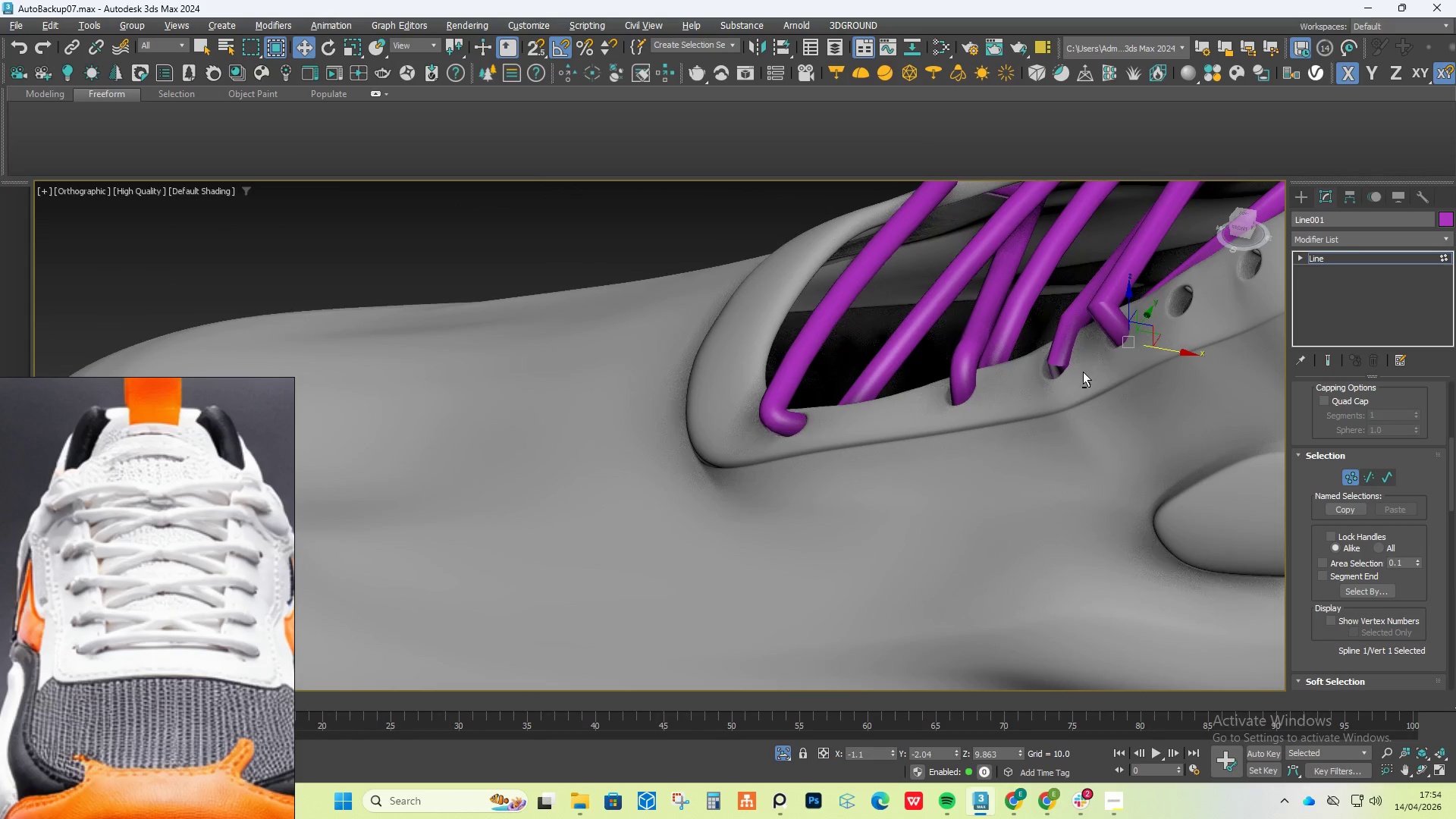 
hold_key(key=AltLeft, duration=0.69)
 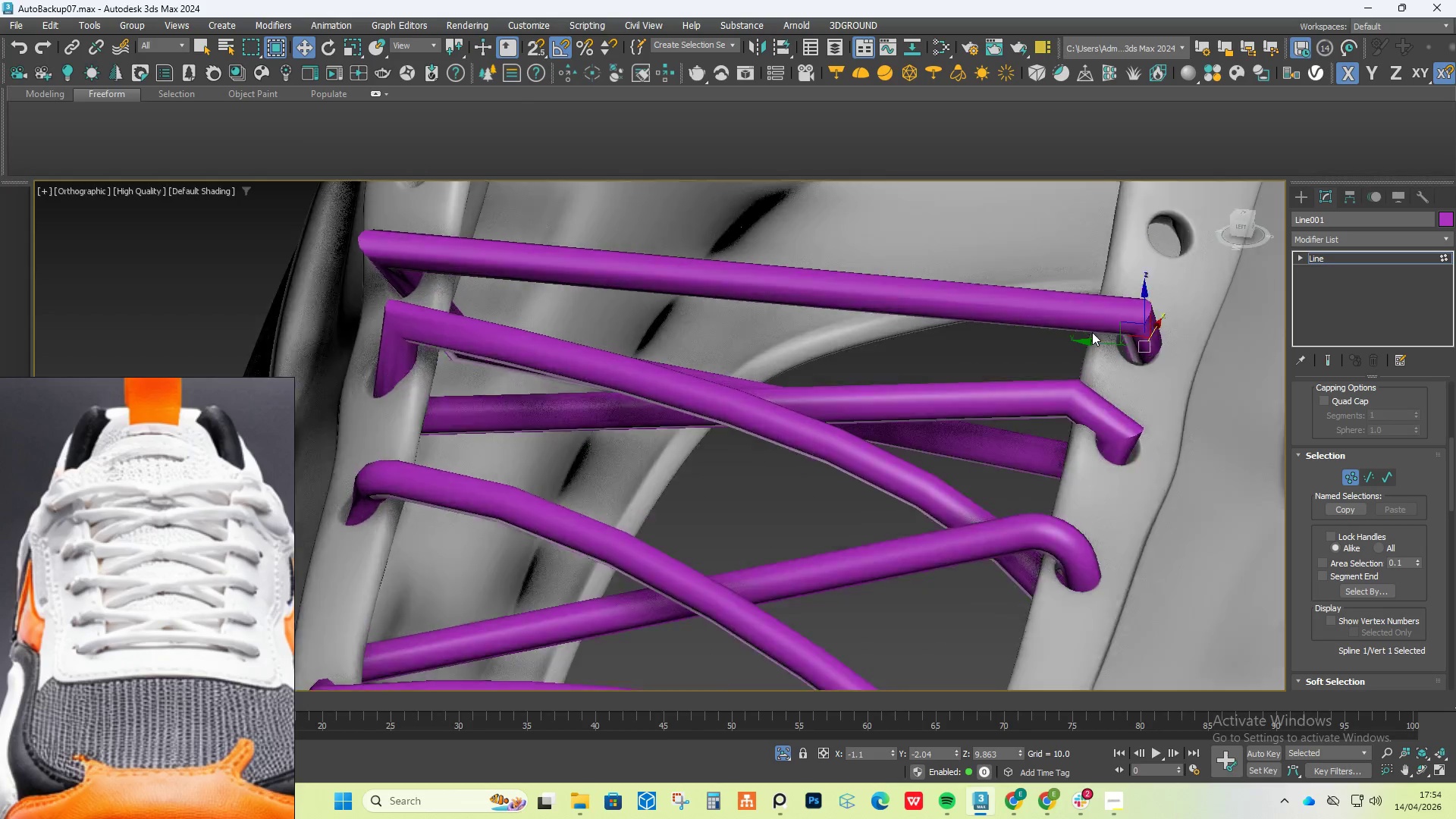 
scroll: coordinate [1092, 332], scroll_direction: up, amount: 2.0
 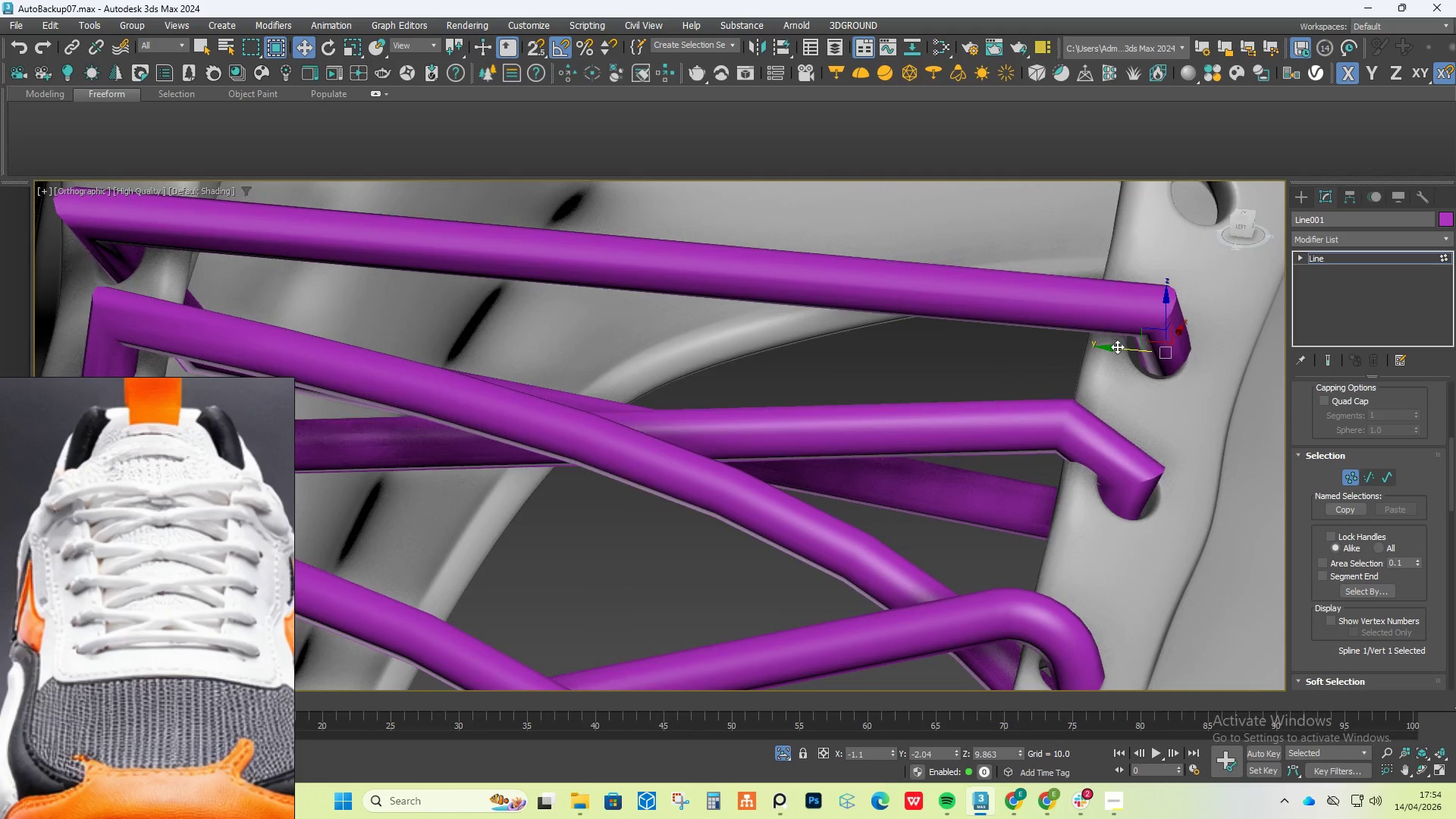 
left_click_drag(start_coordinate=[1117, 347], to_coordinate=[1099, 347])
 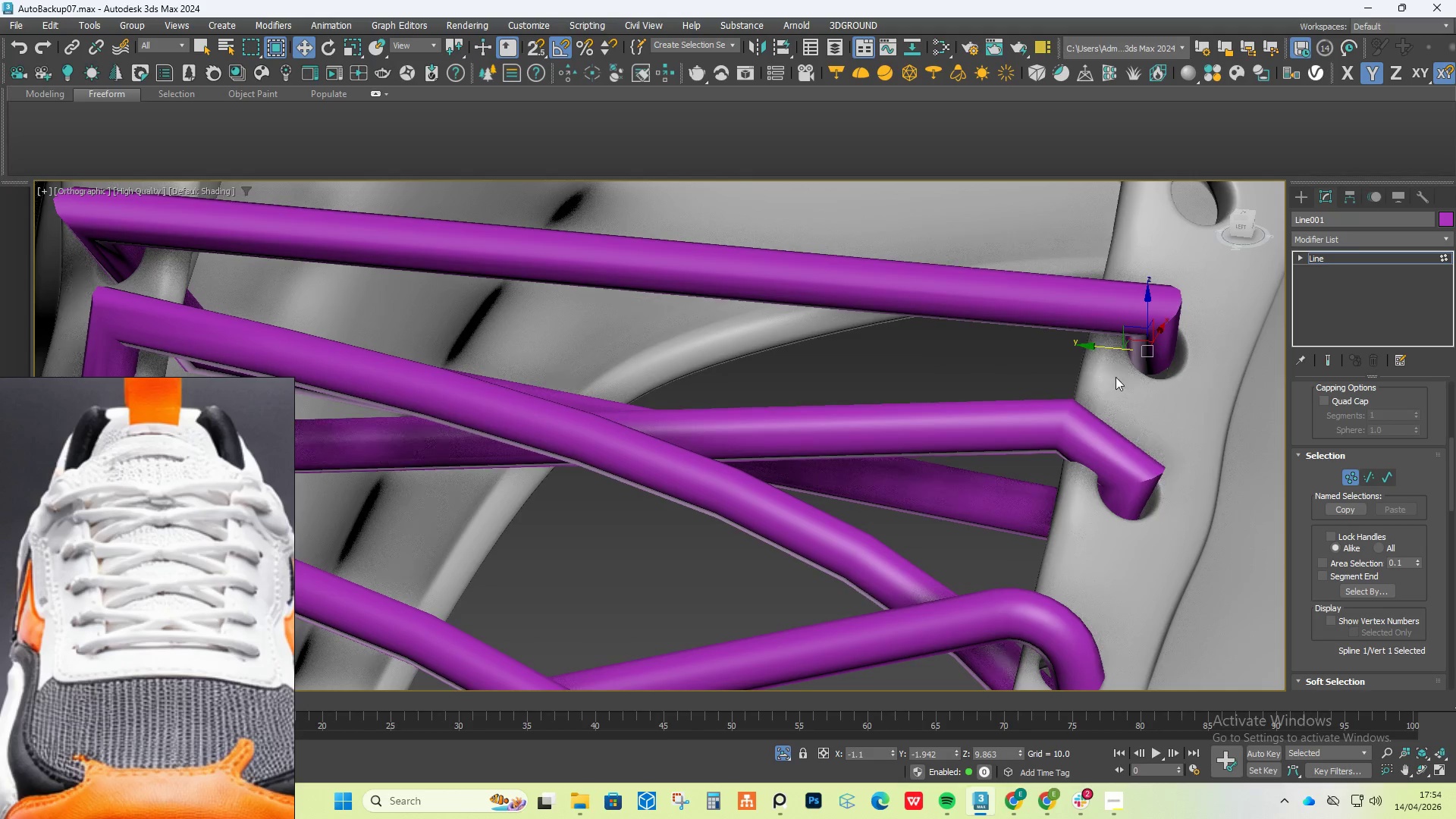 
hold_key(key=AltLeft, duration=0.47)
 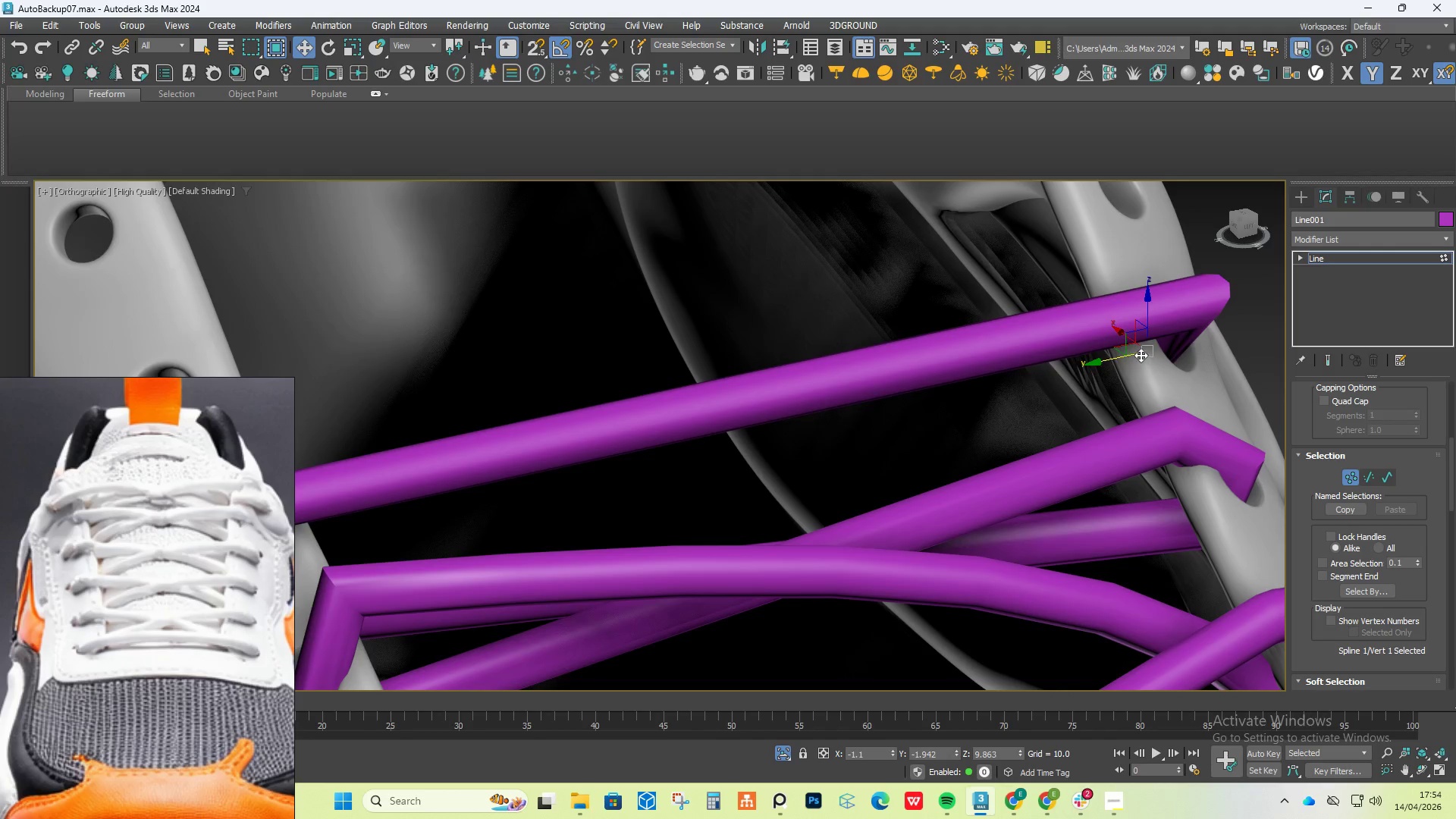 
hold_key(key=AltLeft, duration=0.44)
 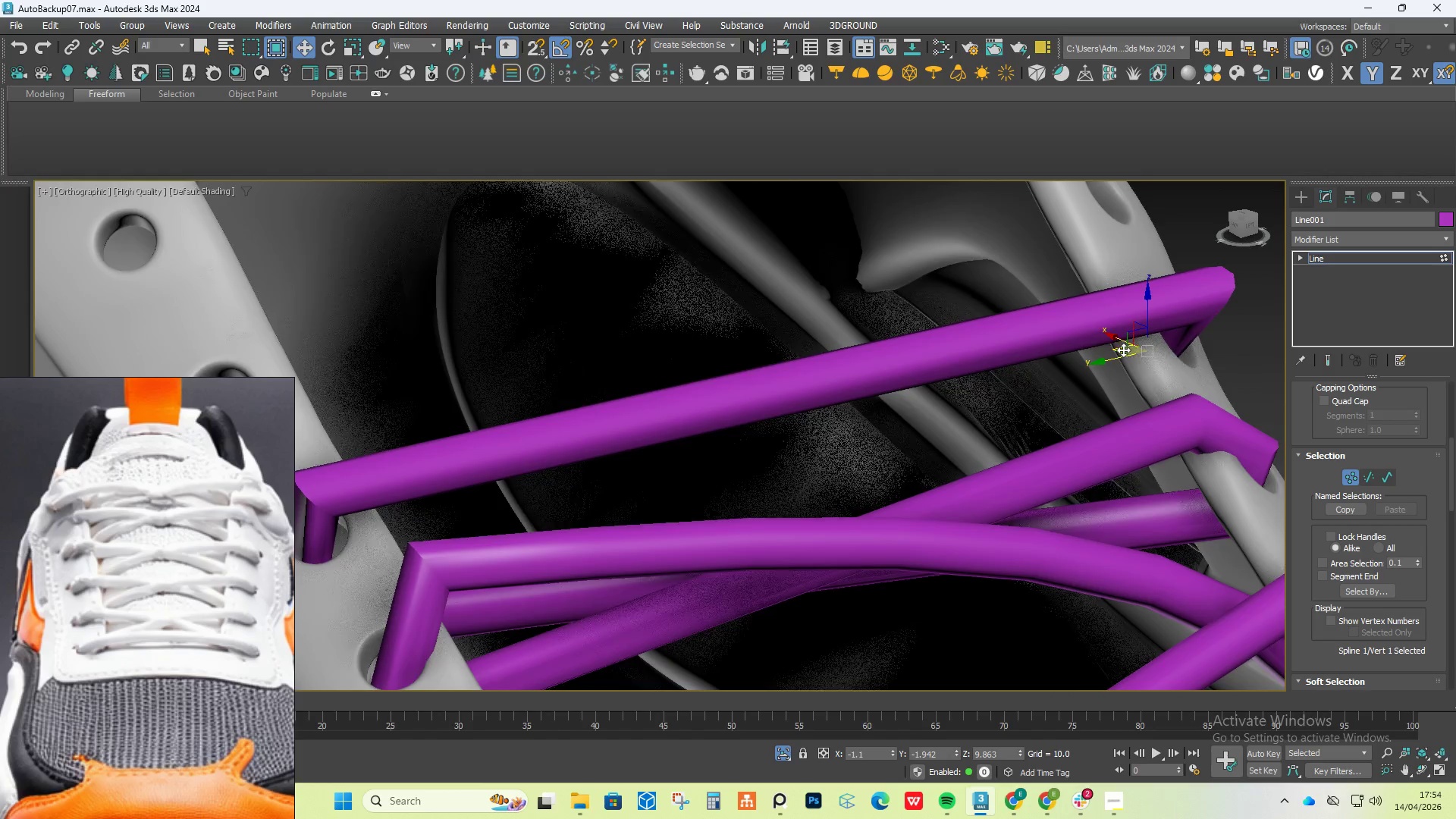 
left_click_drag(start_coordinate=[1123, 349], to_coordinate=[1105, 362])
 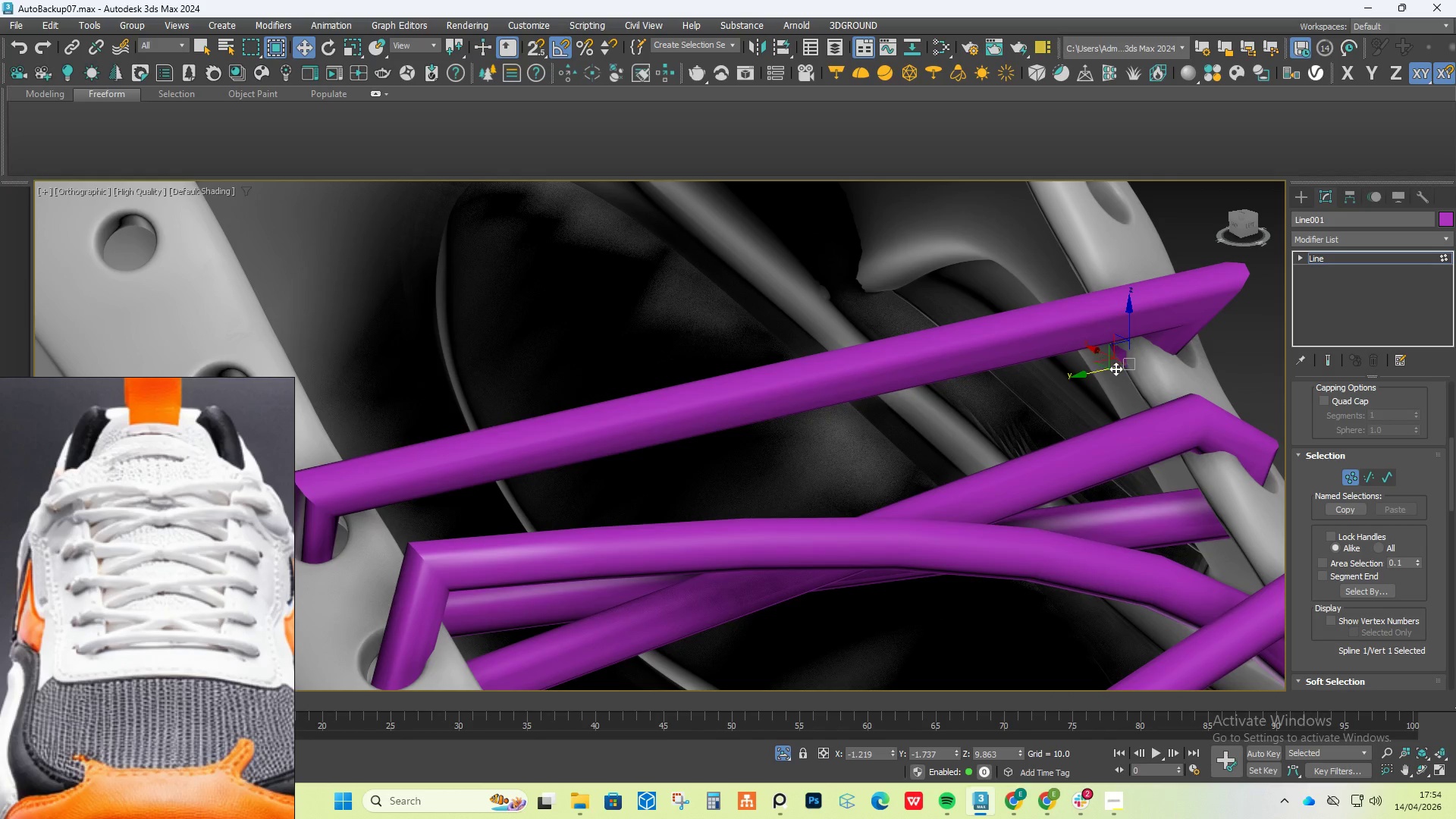 
key(Control+ControlLeft)
 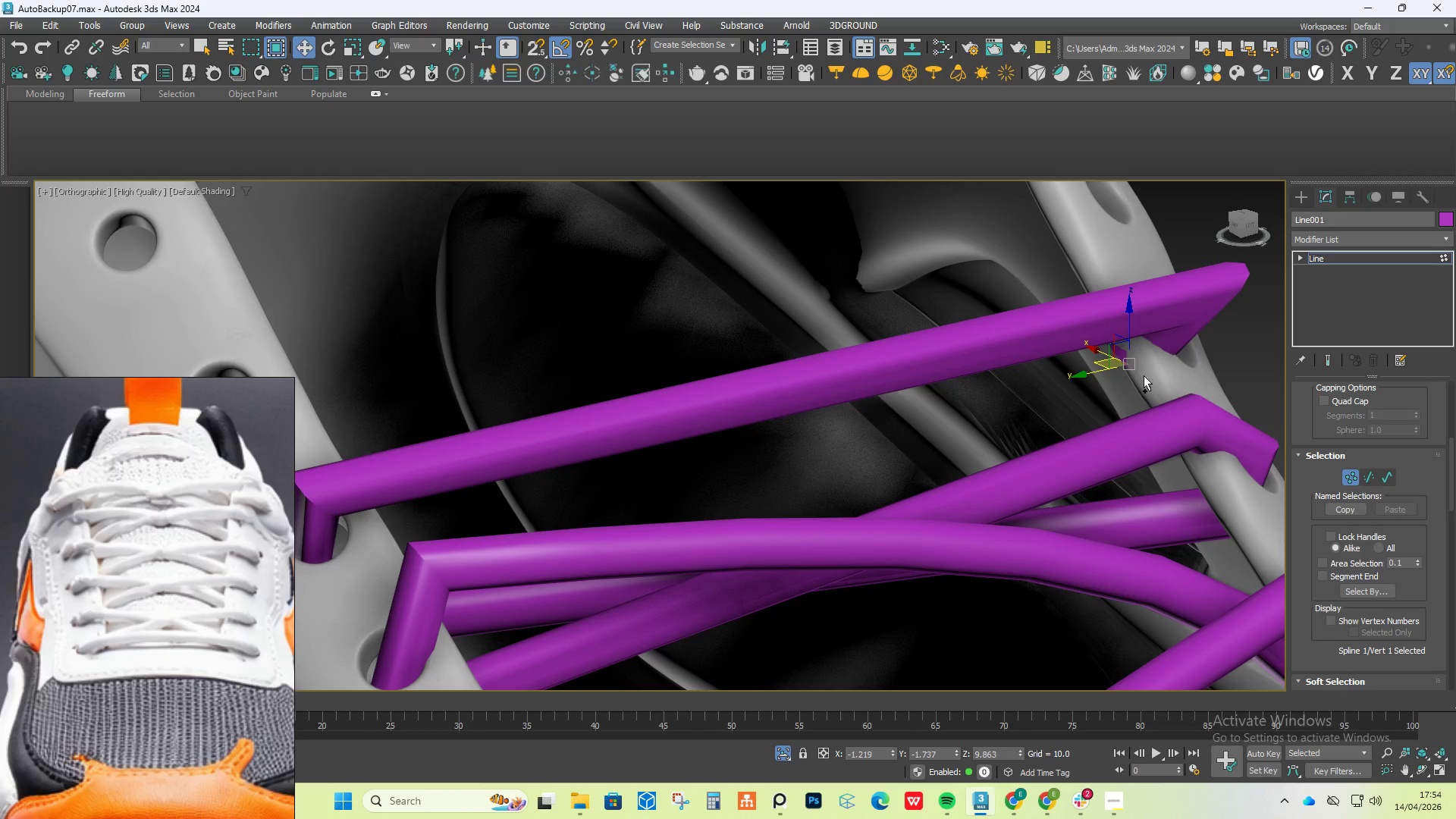 
key(Control+Z)
 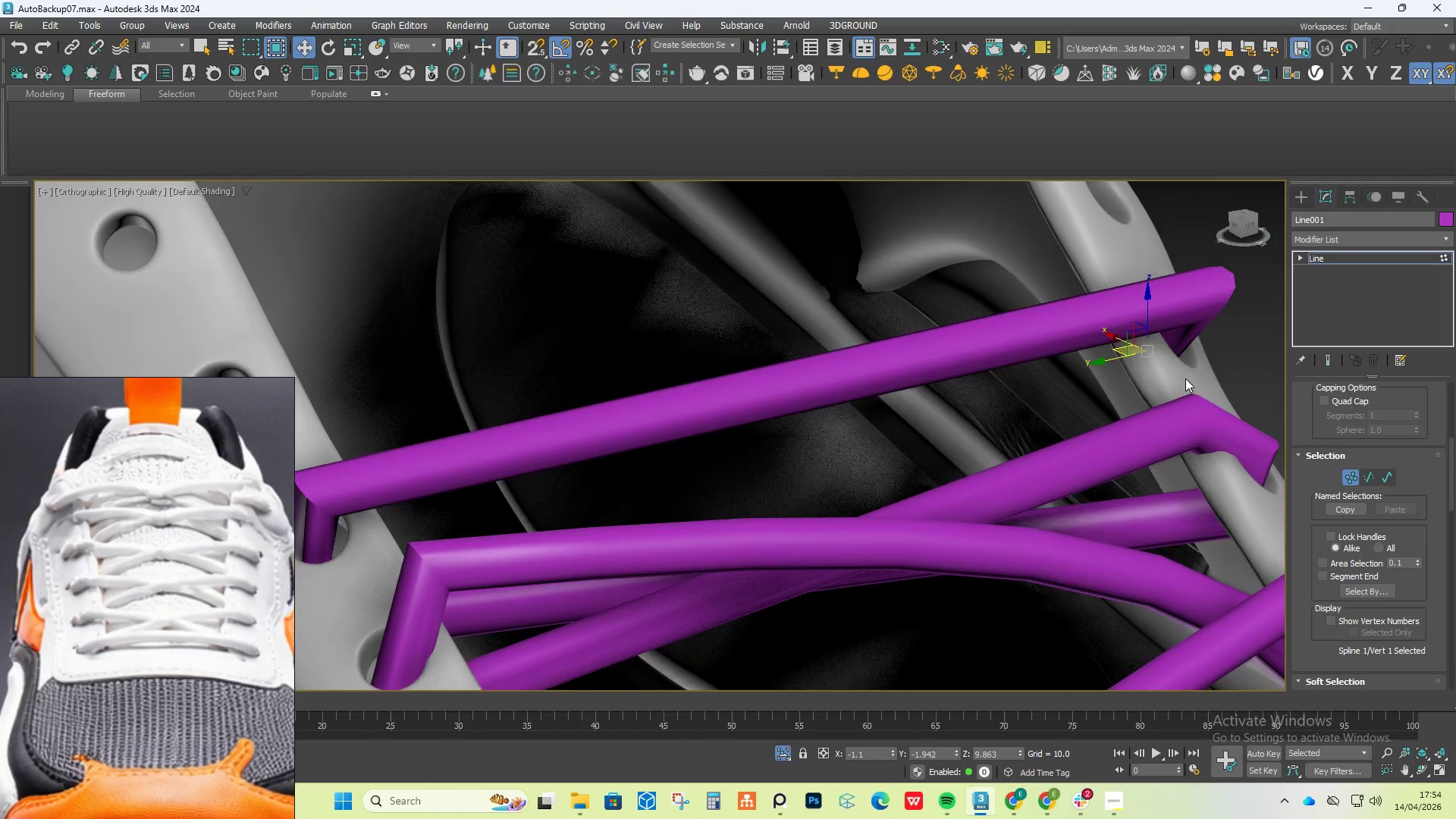 
hold_key(key=AltLeft, duration=1.5)
 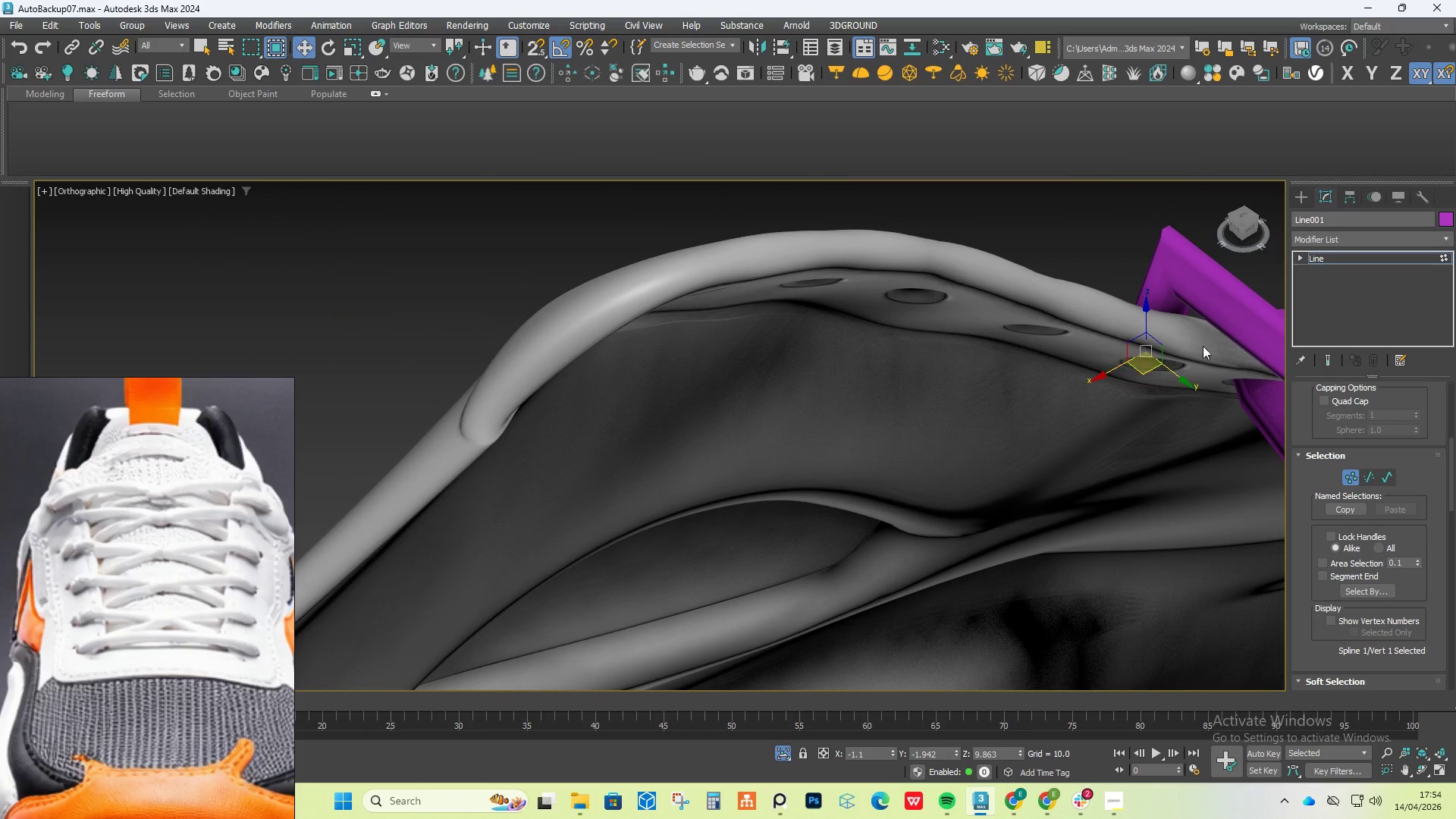 
hold_key(key=AltLeft, duration=0.34)
 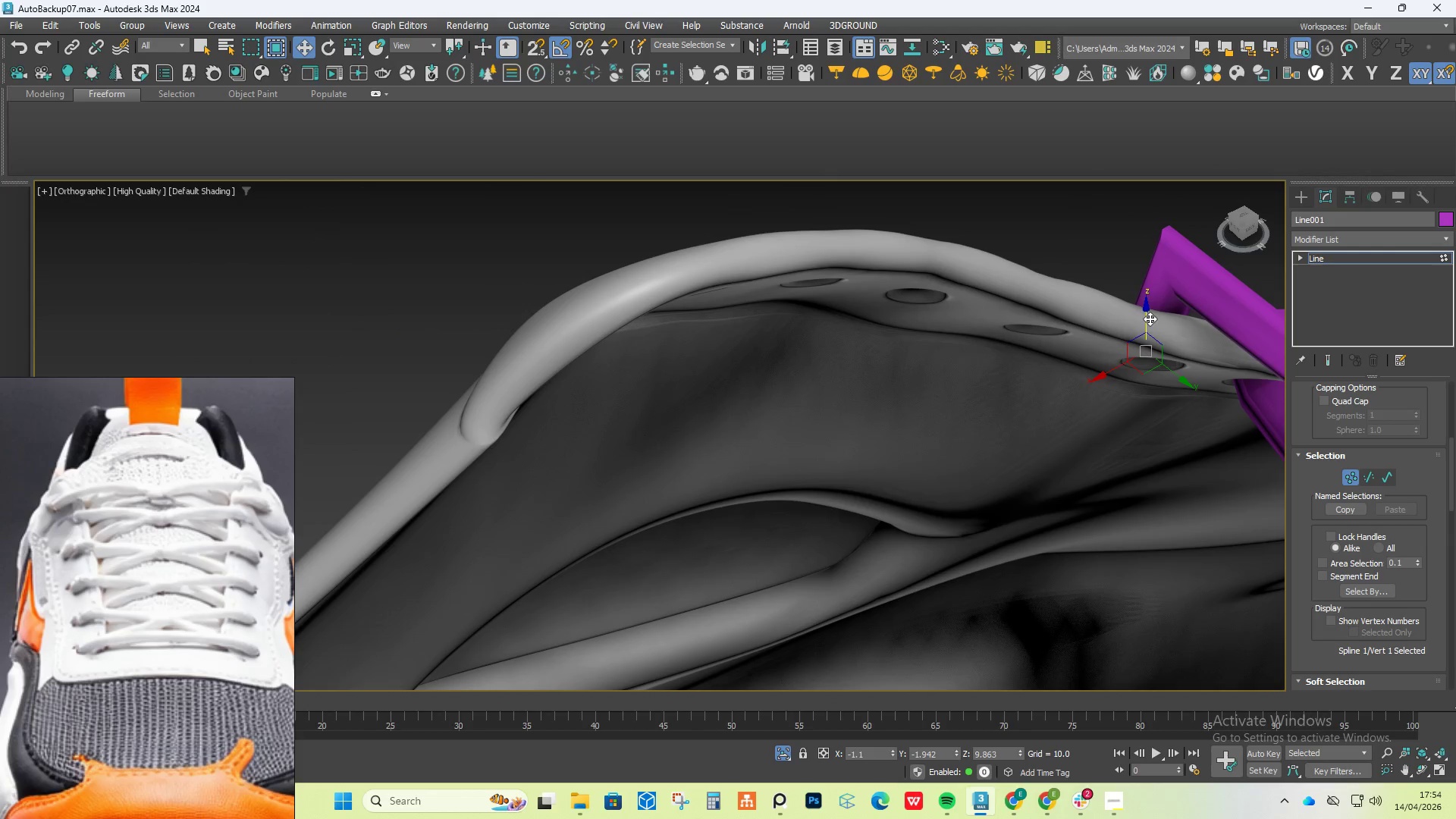 
left_click_drag(start_coordinate=[1149, 319], to_coordinate=[1156, 352])
 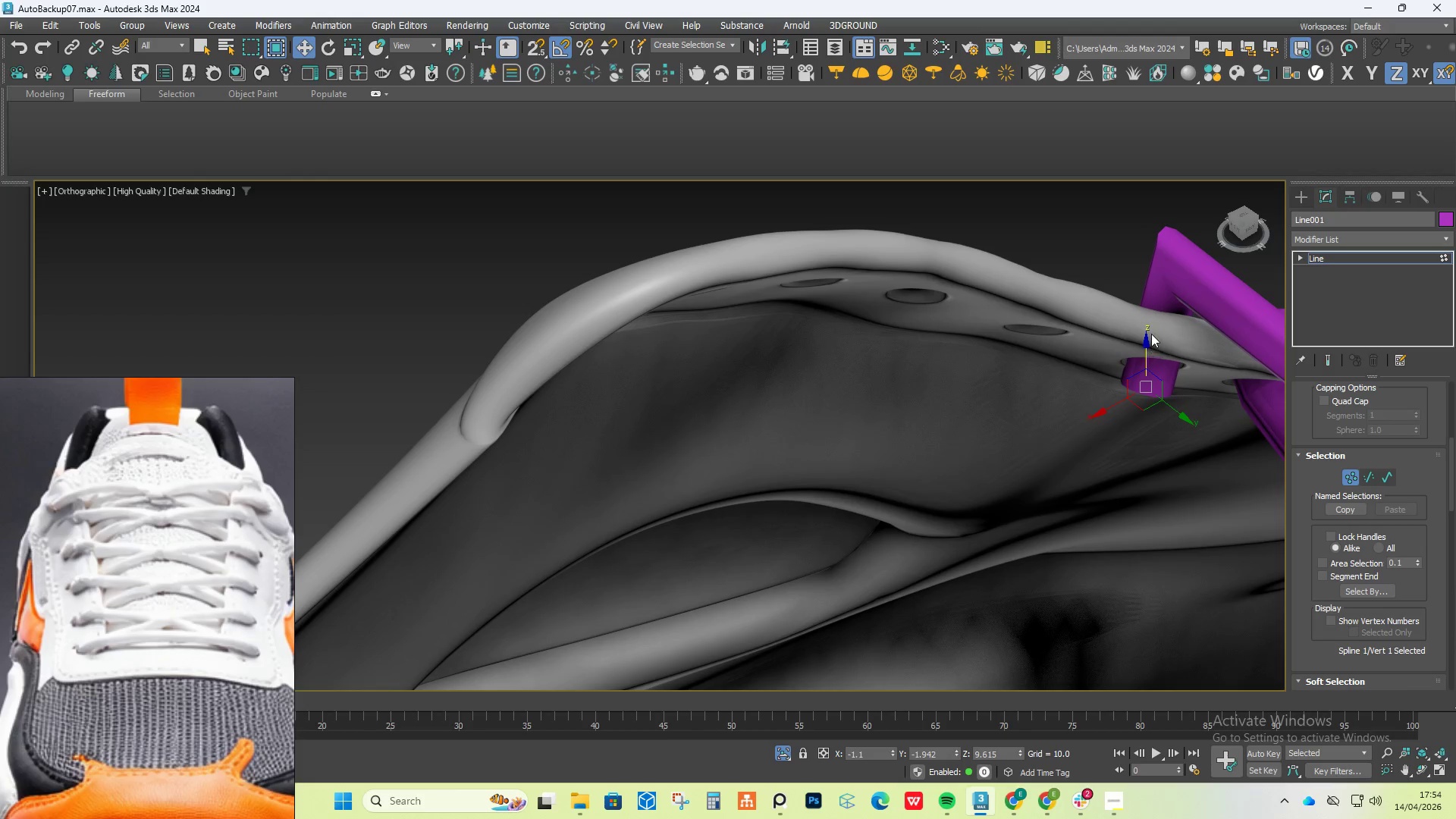 
hold_key(key=ShiftLeft, duration=1.08)
left_click_drag(start_coordinate=[1147, 345], to_coordinate=[1147, 361])
 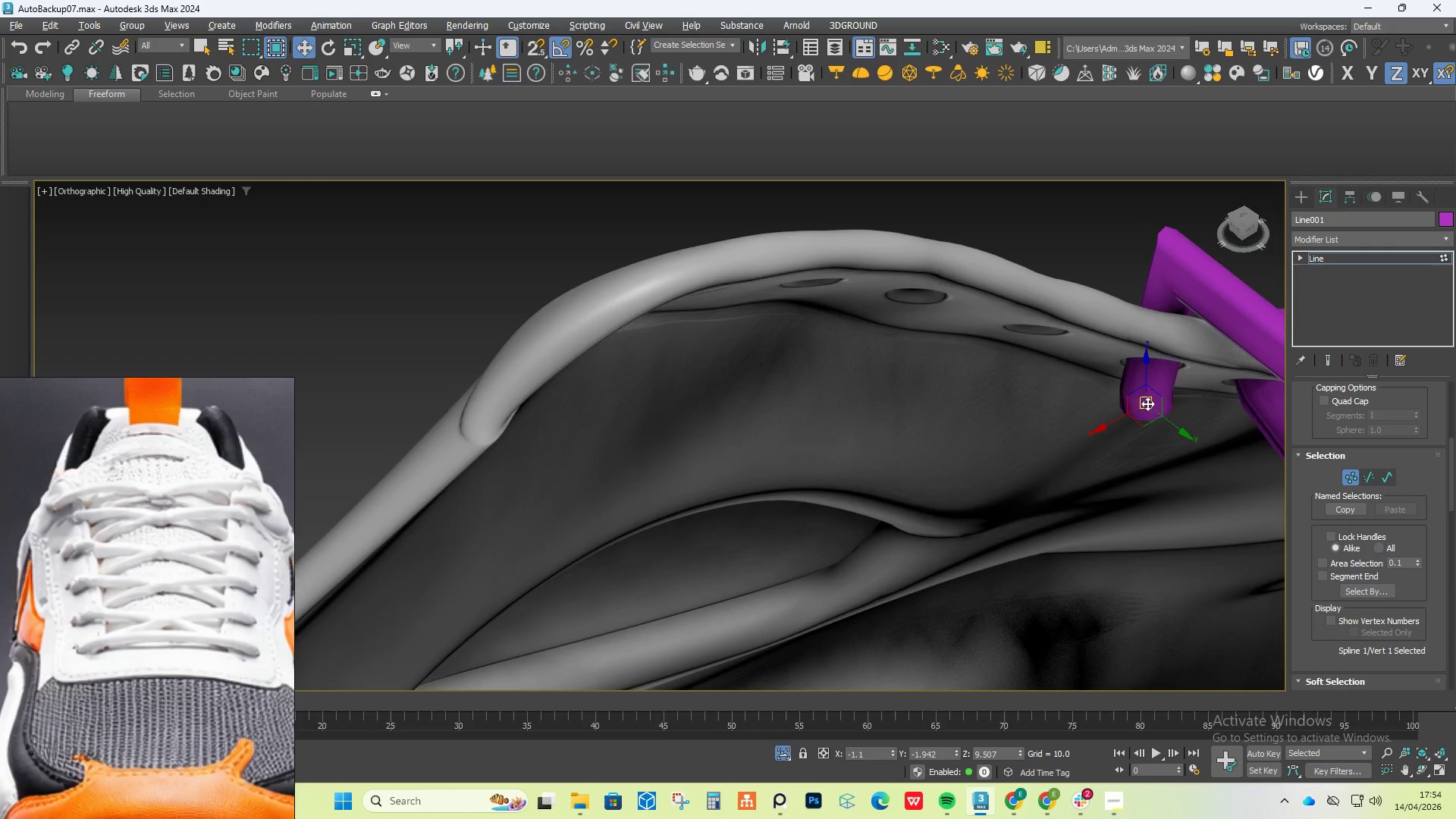 
hold_key(key=AltLeft, duration=0.72)
 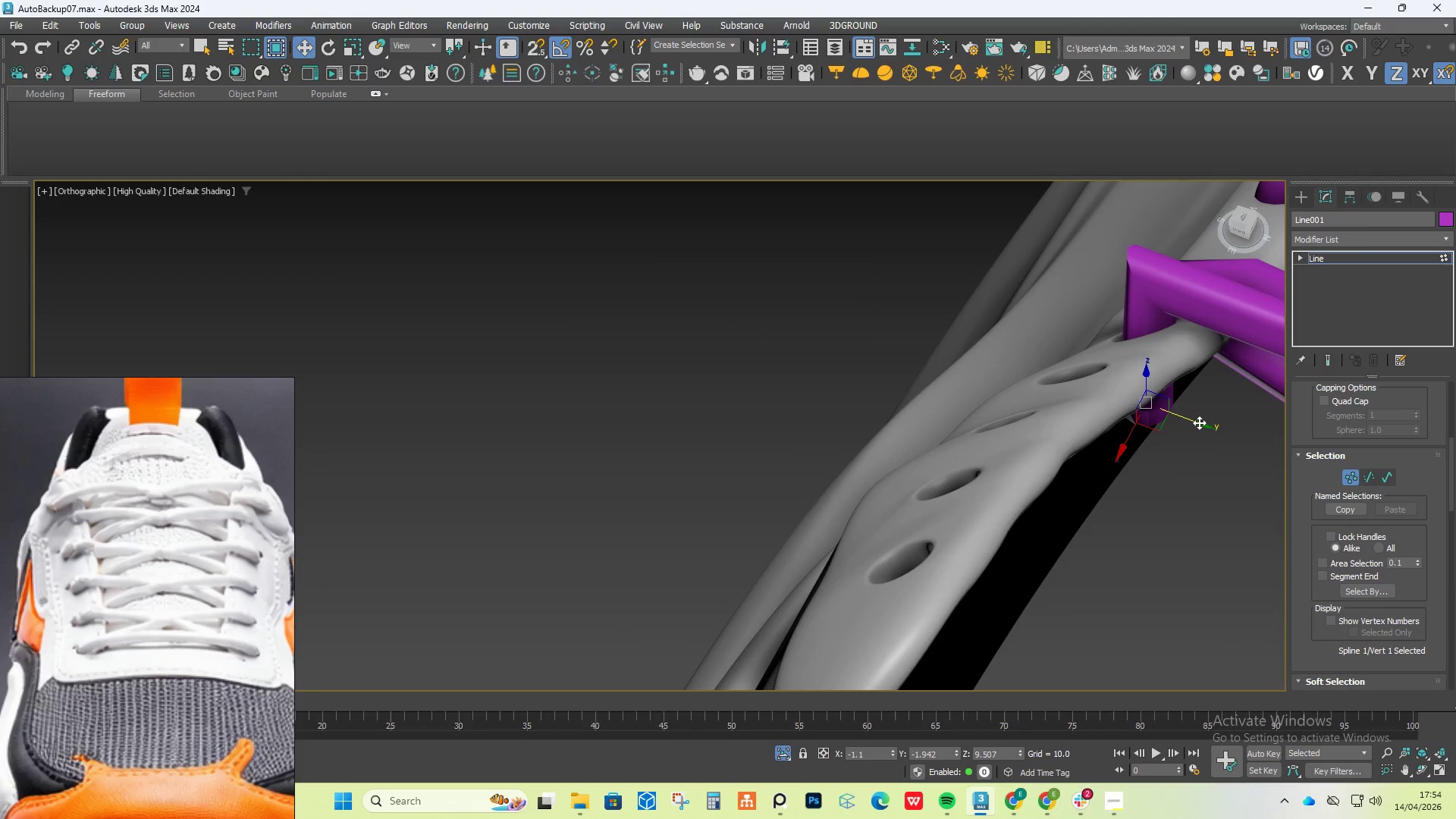 
hold_key(key=ShiftLeft, duration=0.45)
left_click_drag(start_coordinate=[1199, 422], to_coordinate=[1334, 447])
 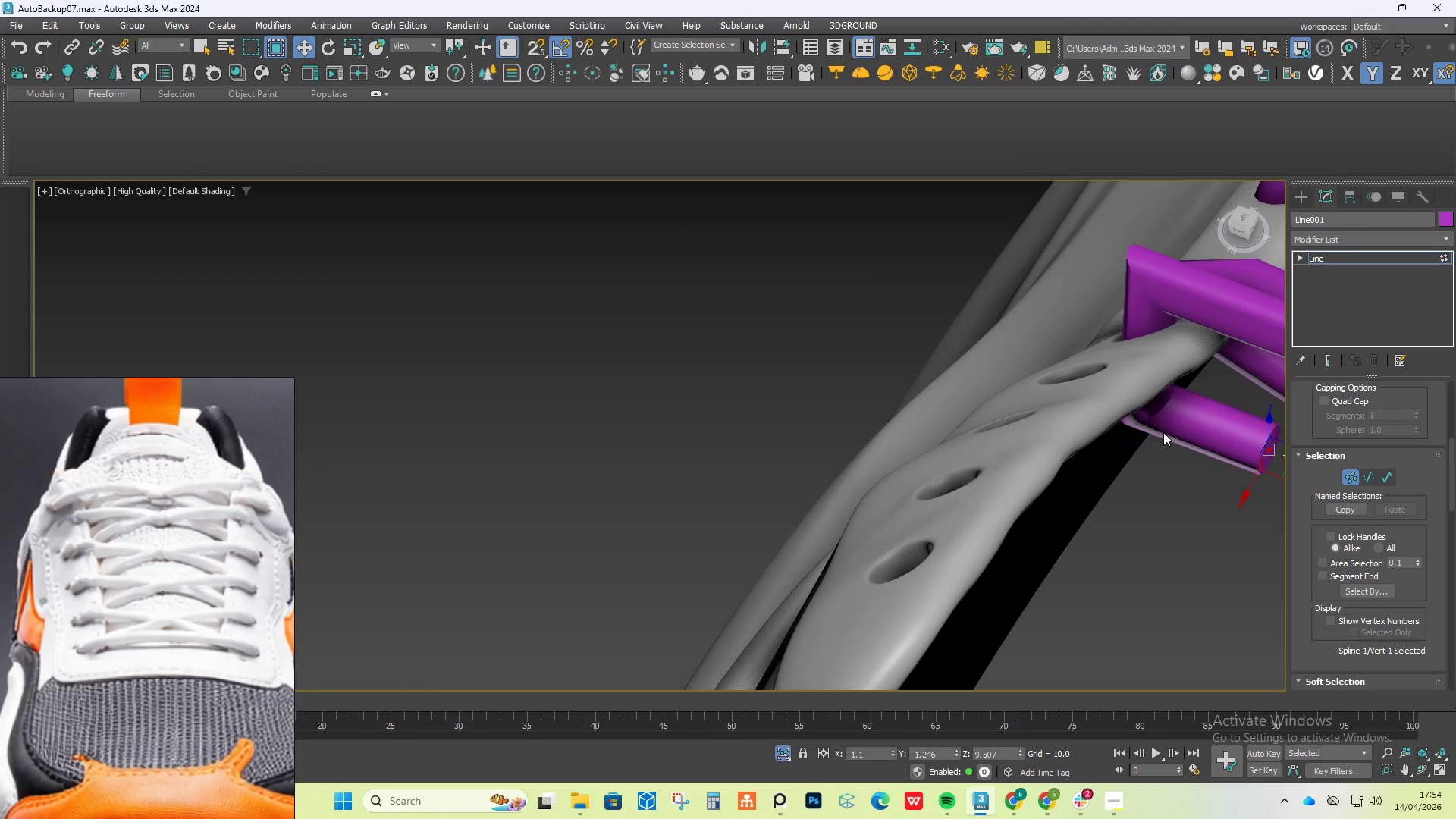 
scroll: coordinate [1163, 432], scroll_direction: down, amount: 2.0
 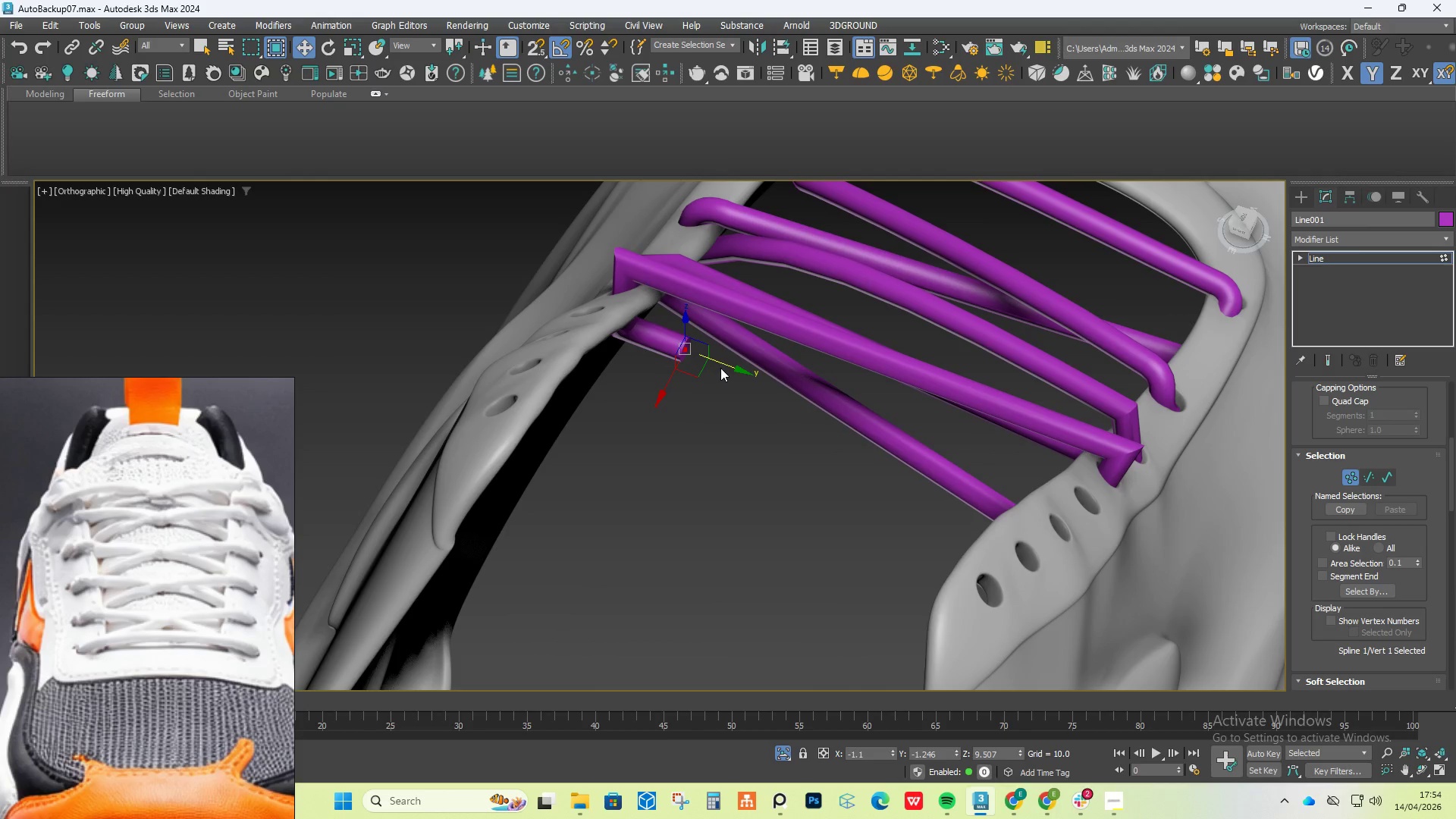 
left_click_drag(start_coordinate=[720, 362], to_coordinate=[931, 484])
 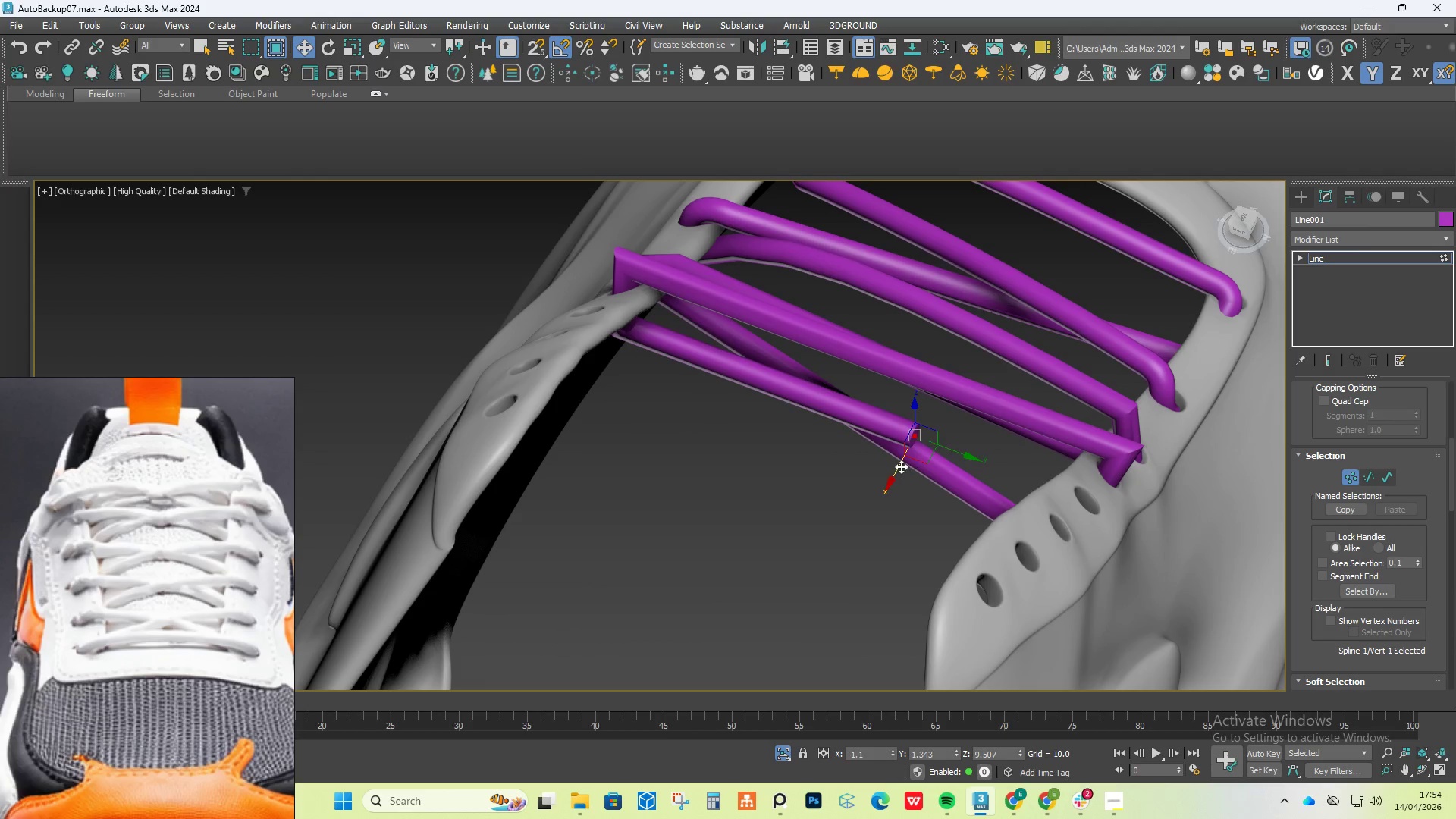 
left_click_drag(start_coordinate=[897, 469], to_coordinate=[858, 529])
 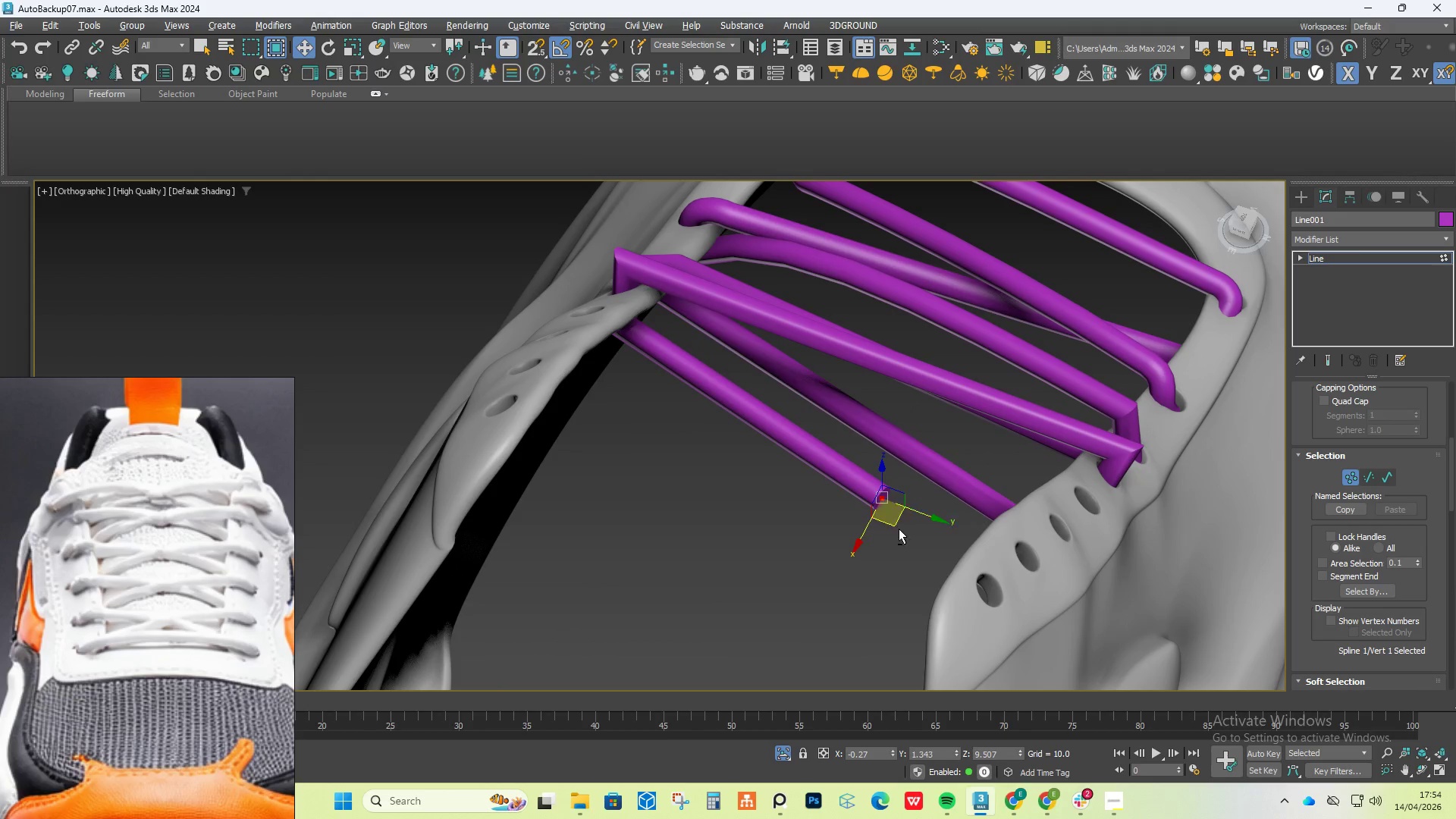 
hold_key(key=AltLeft, duration=1.33)
 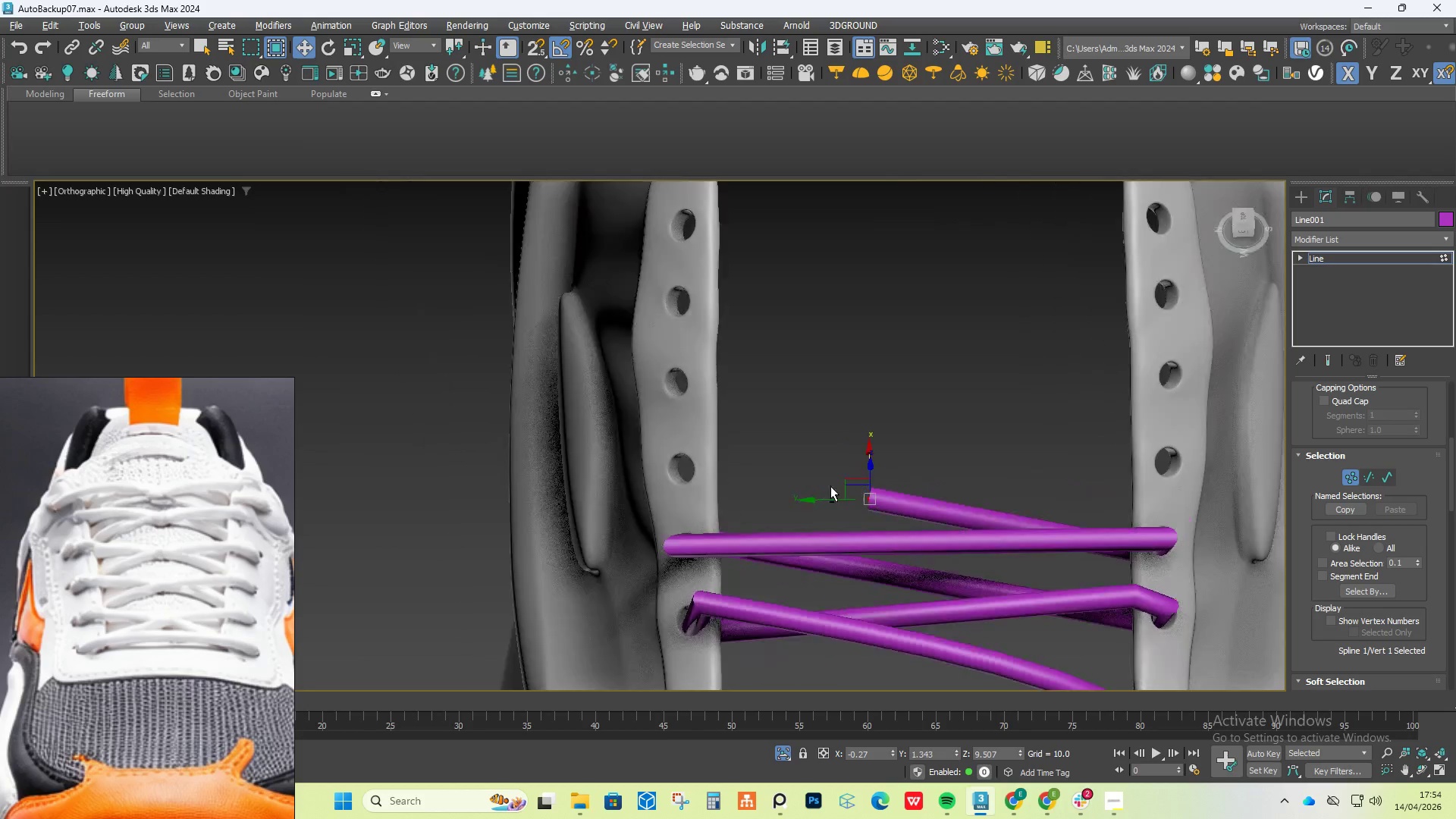 
hold_key(key=AltLeft, duration=0.72)
 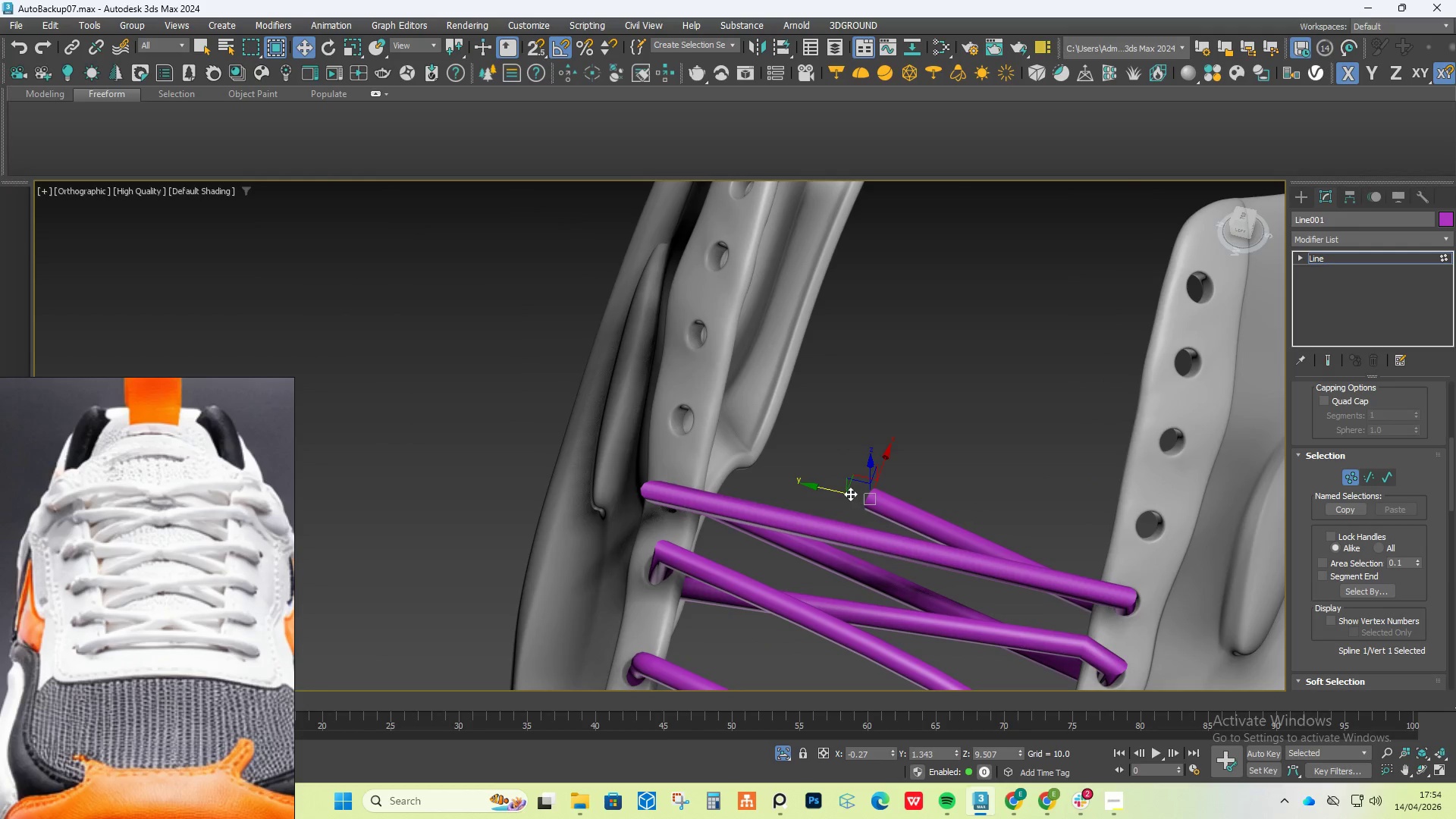 
scroll: coordinate [777, 505], scroll_direction: down, amount: 1.0
 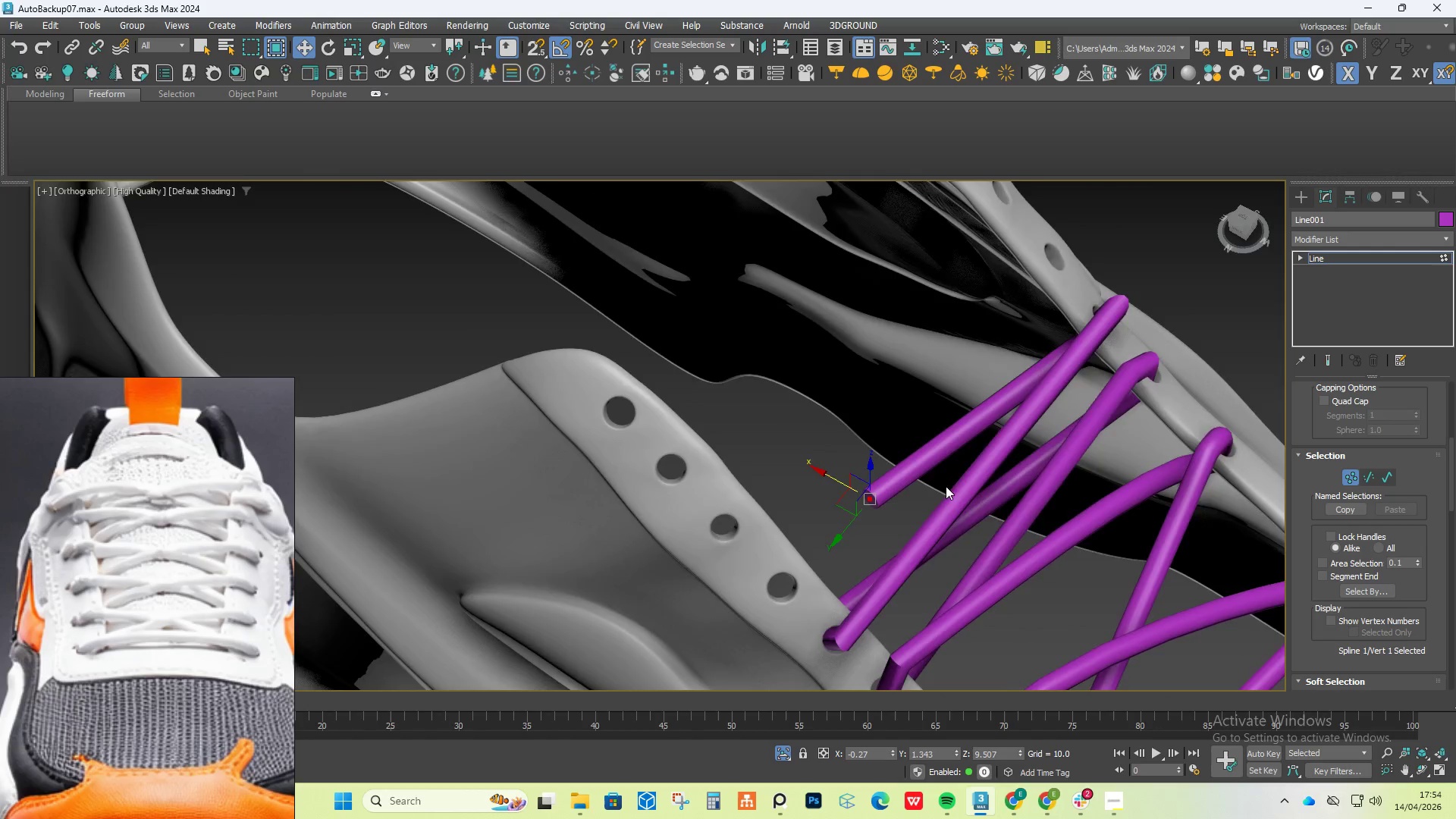 
left_click_drag(start_coordinate=[849, 494], to_coordinate=[670, 459])
 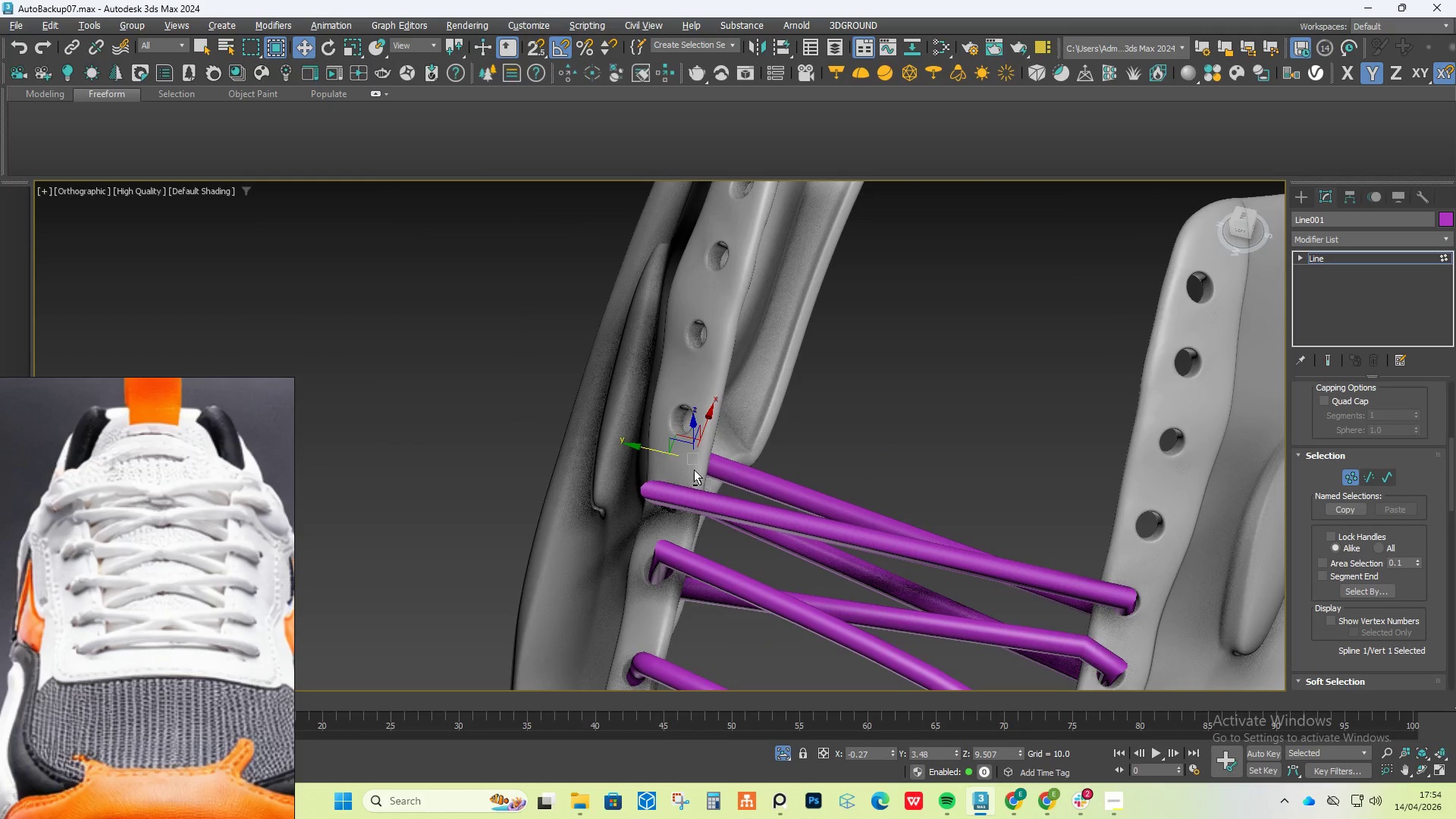 
hold_key(key=AltLeft, duration=0.64)
 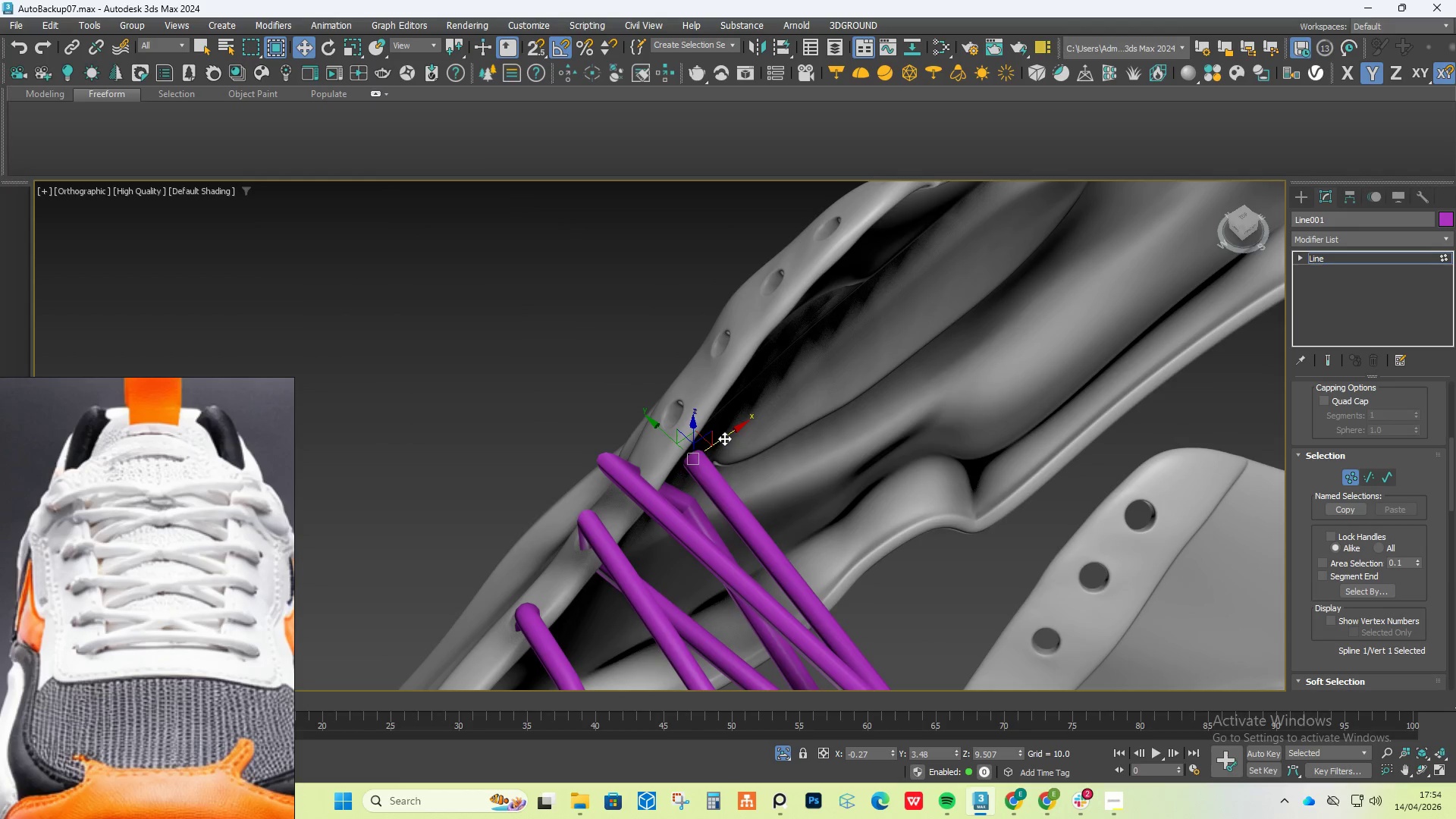 
left_click_drag(start_coordinate=[724, 437], to_coordinate=[746, 422])
 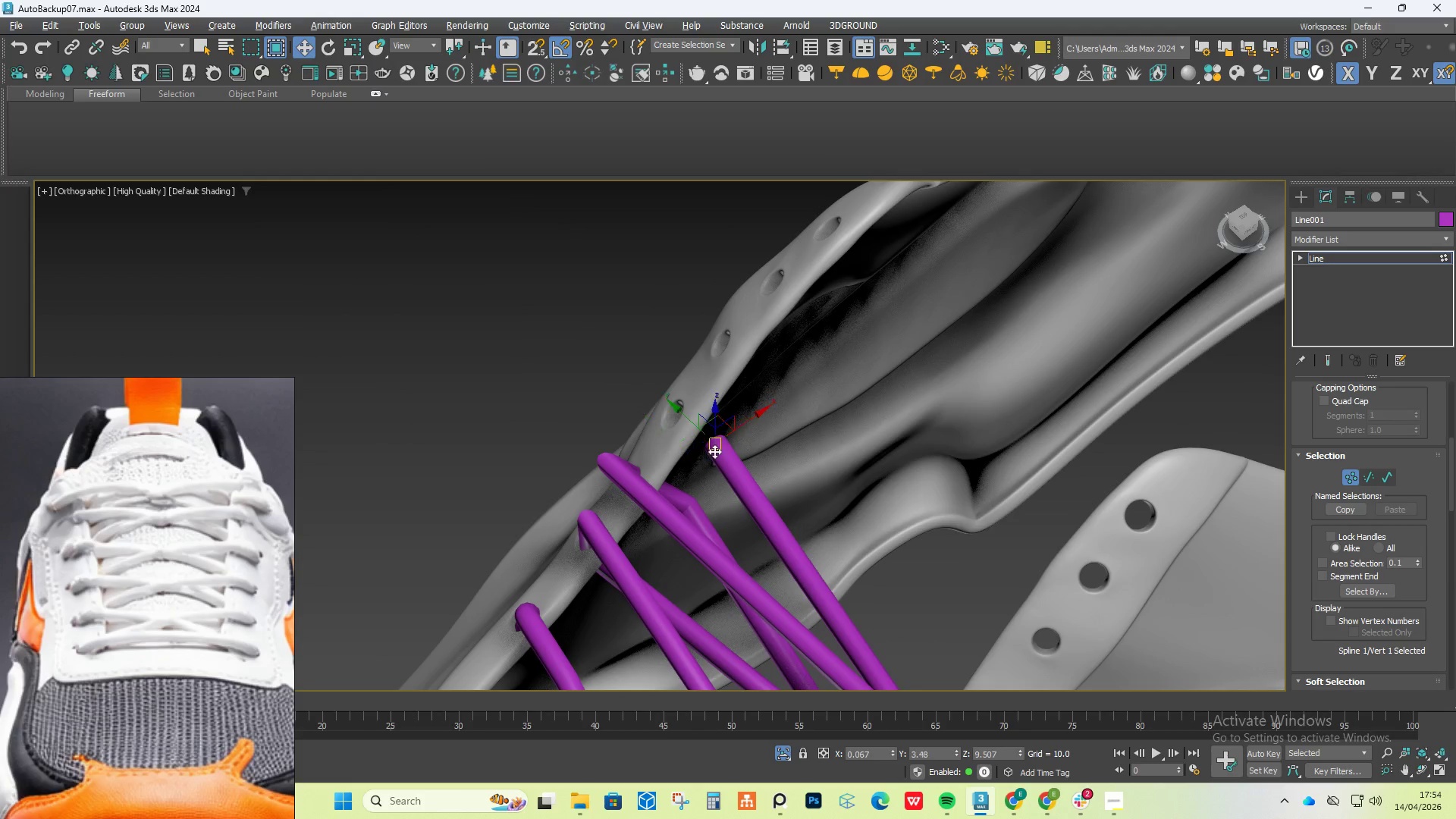 
hold_key(key=AltLeft, duration=0.58)
 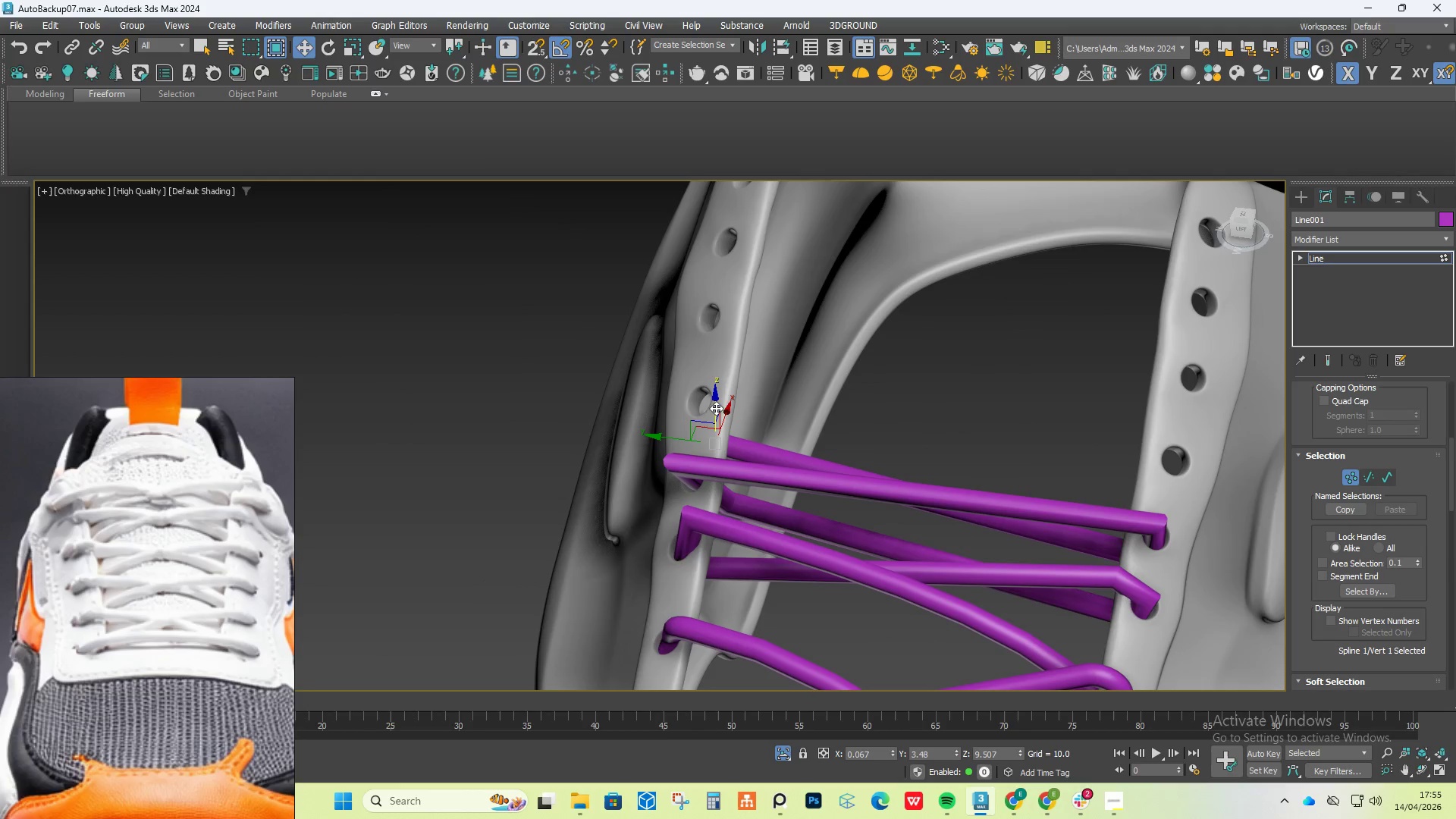 
hold_key(key=ShiftLeft, duration=1.12)
left_click_drag(start_coordinate=[718, 403], to_coordinate=[701, 347])
 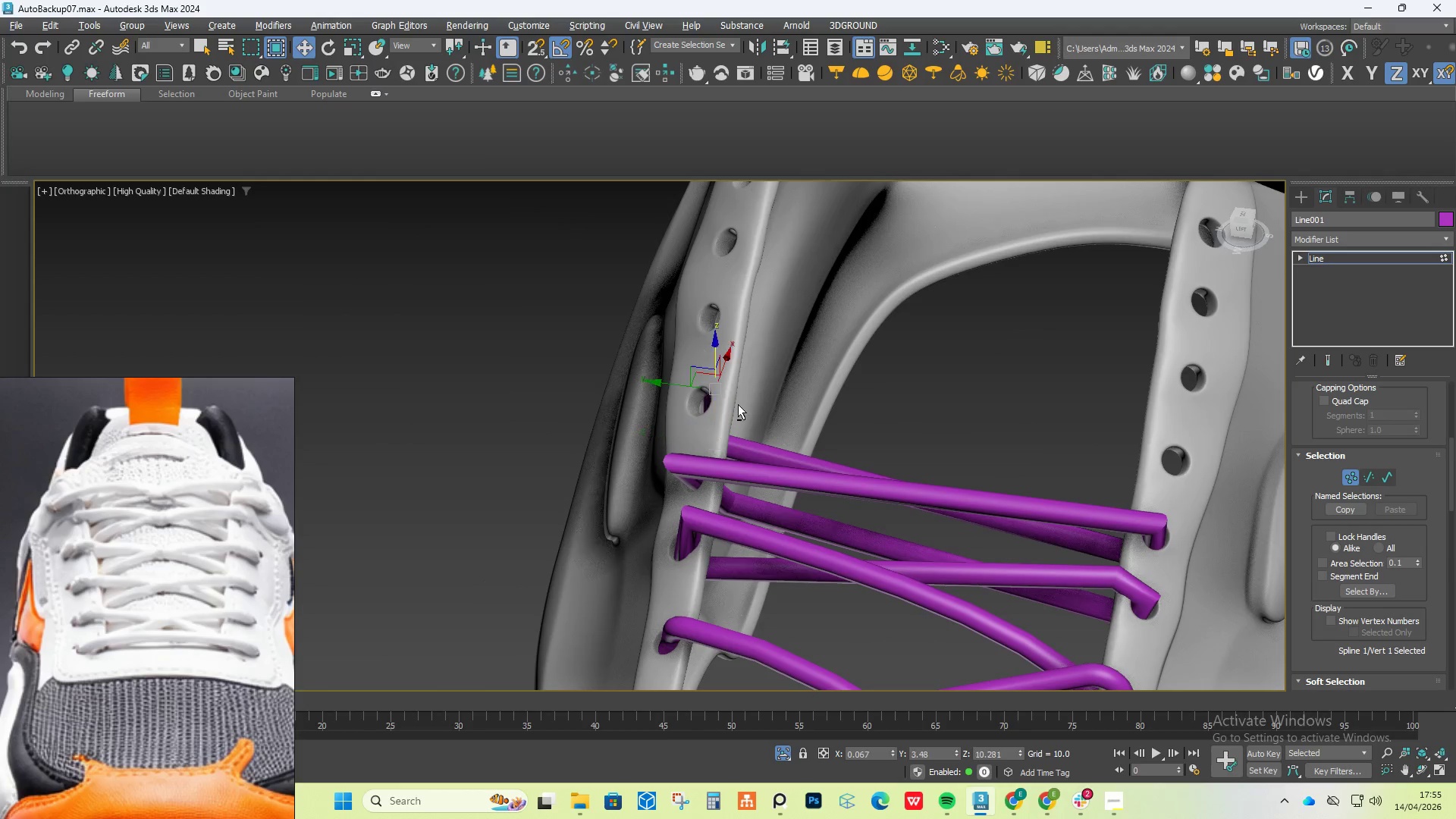 
hold_key(key=AltLeft, duration=0.59)
 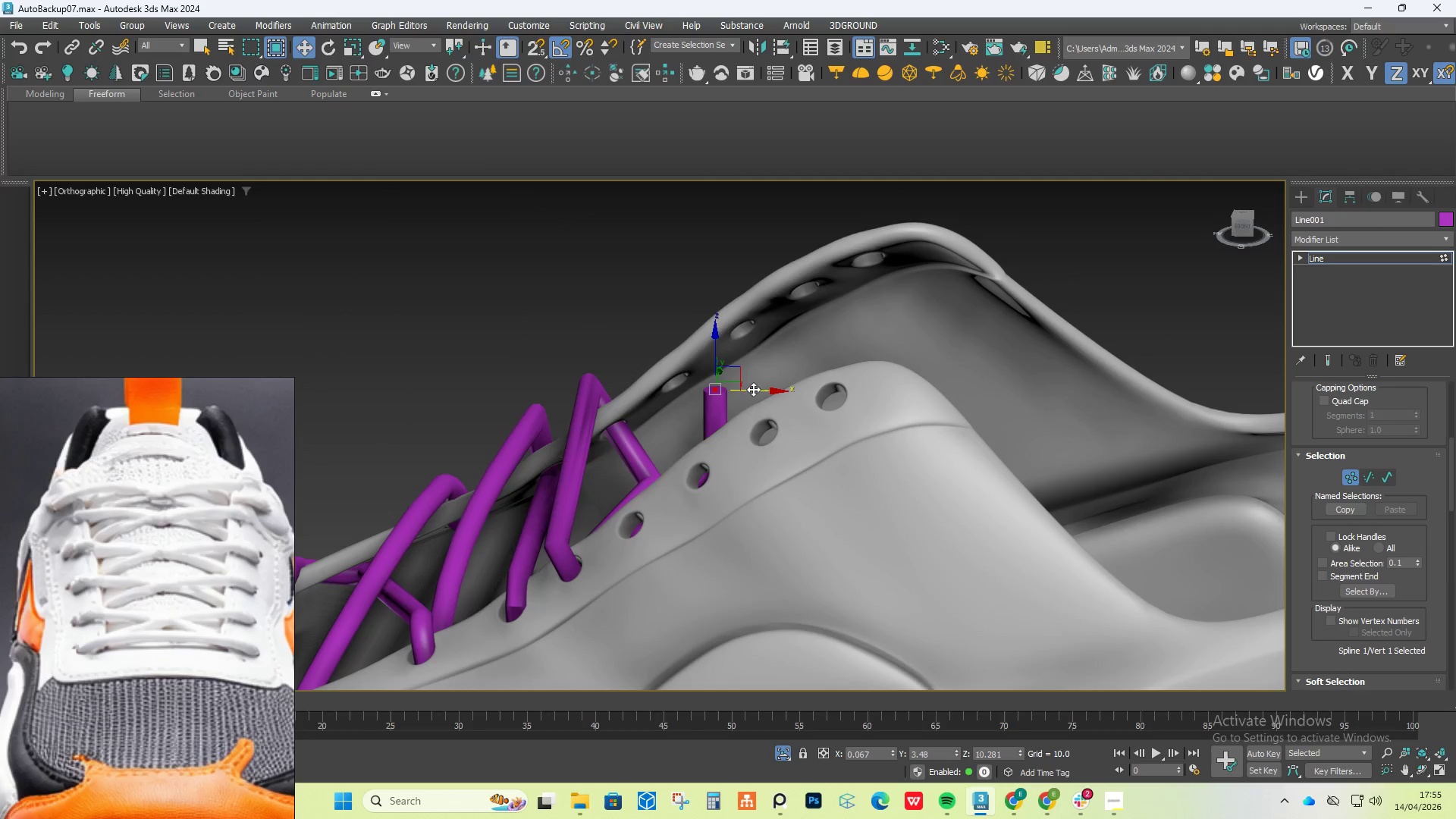 
left_click_drag(start_coordinate=[753, 389], to_coordinate=[711, 391])
 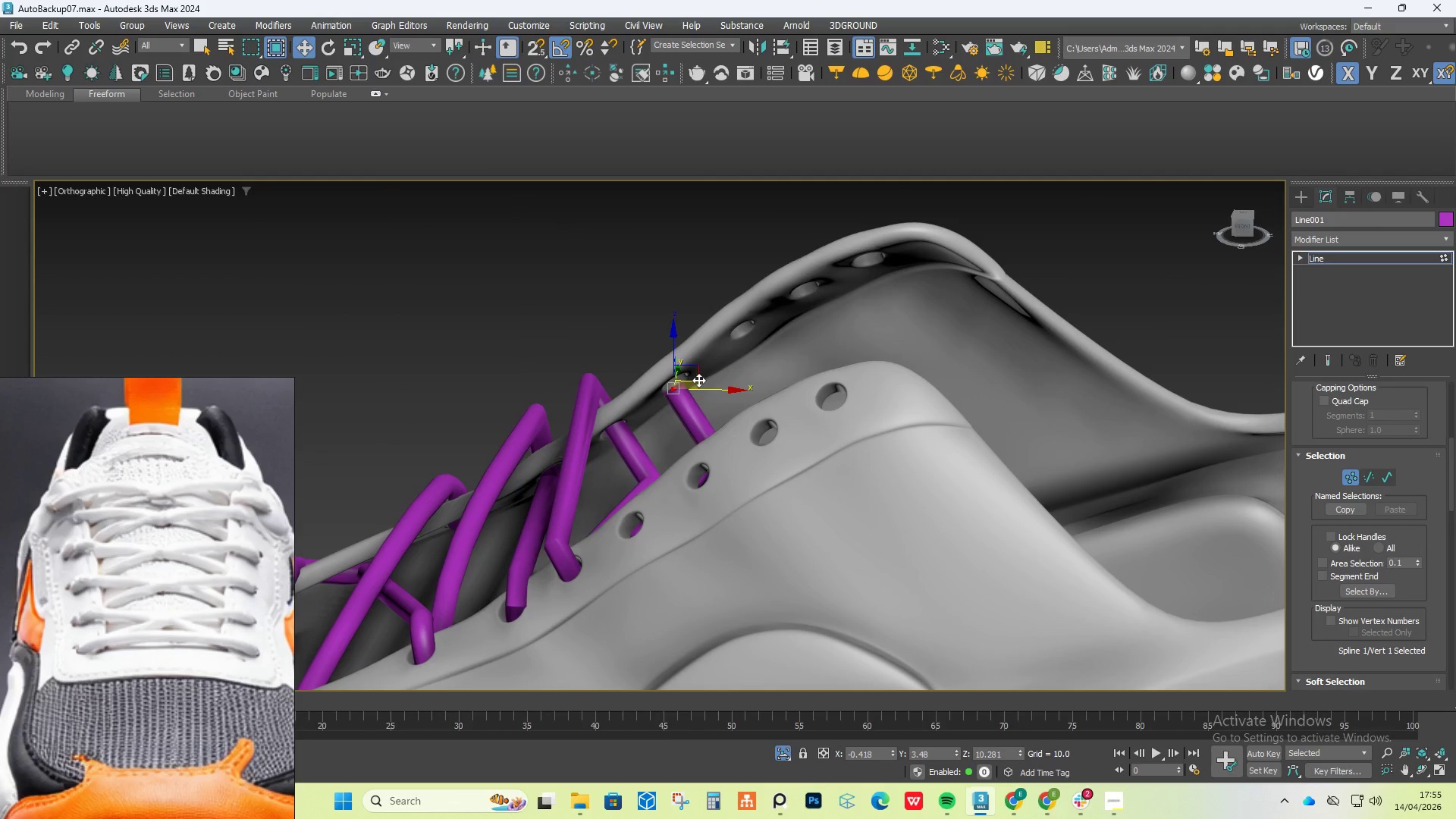 
hold_key(key=ShiftLeft, duration=0.67)
left_click_drag(start_coordinate=[698, 381], to_coordinate=[680, 353])
 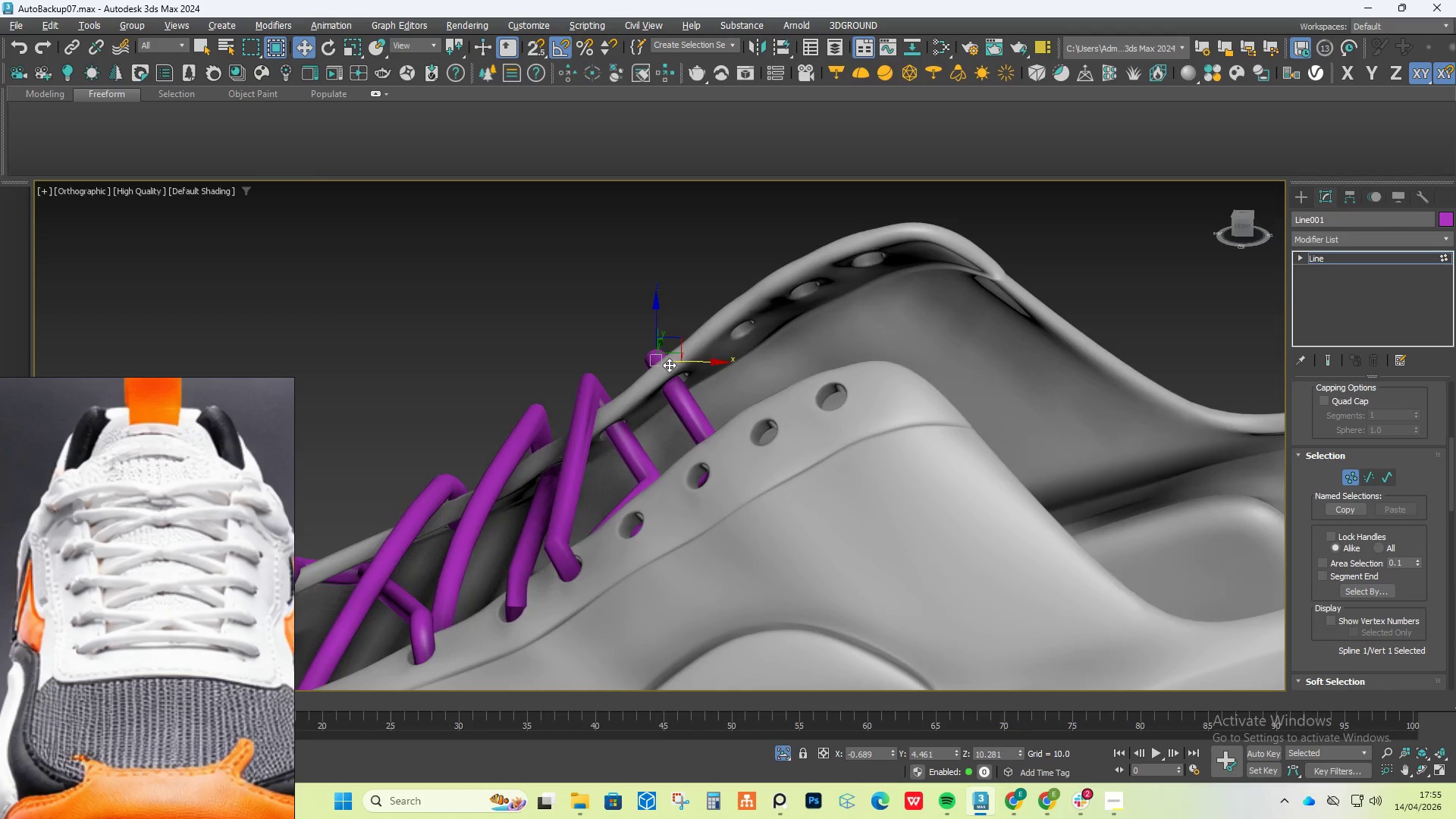 
hold_key(key=AltLeft, duration=0.73)
 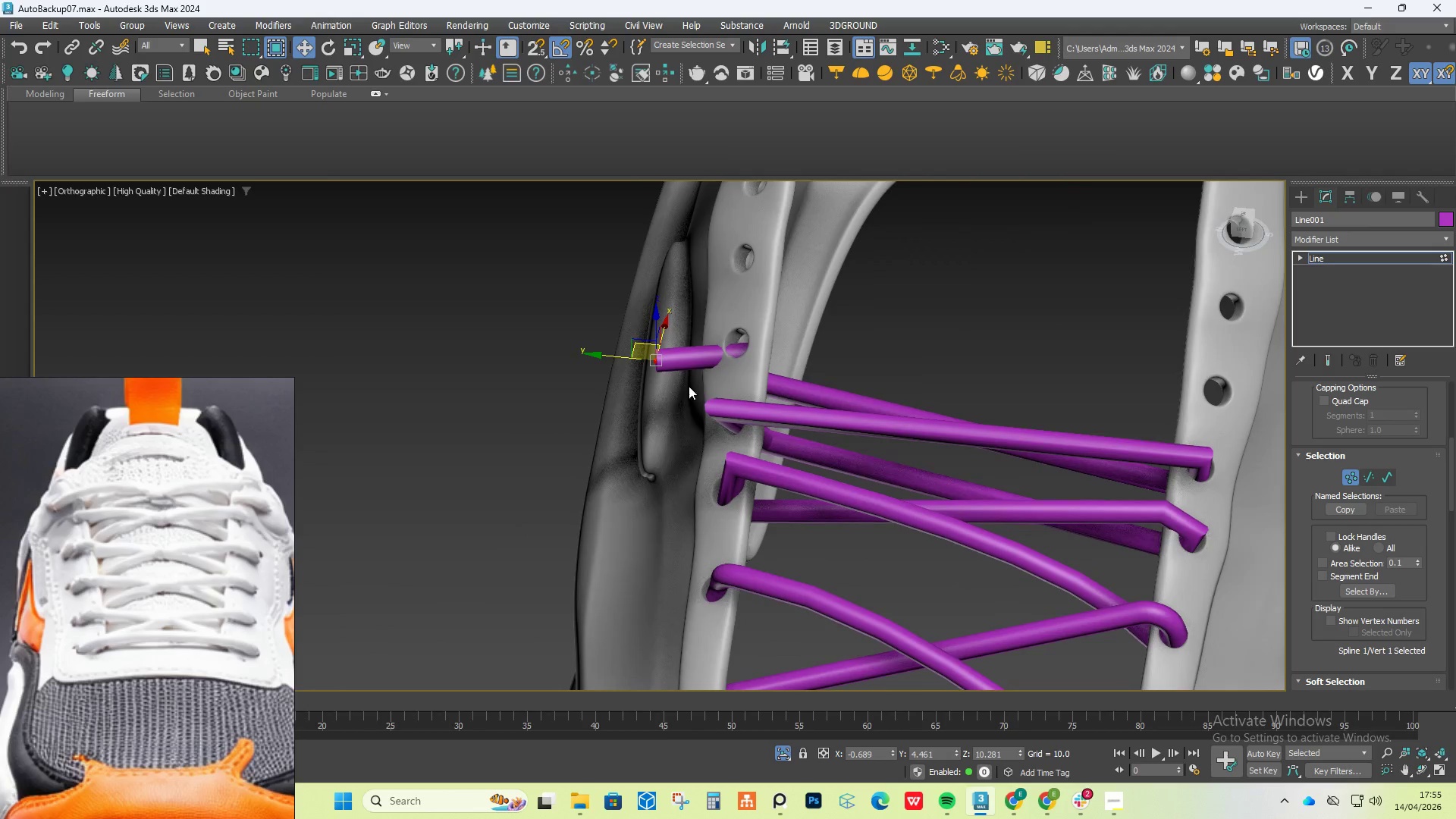 
hold_key(key=AltLeft, duration=0.53)
 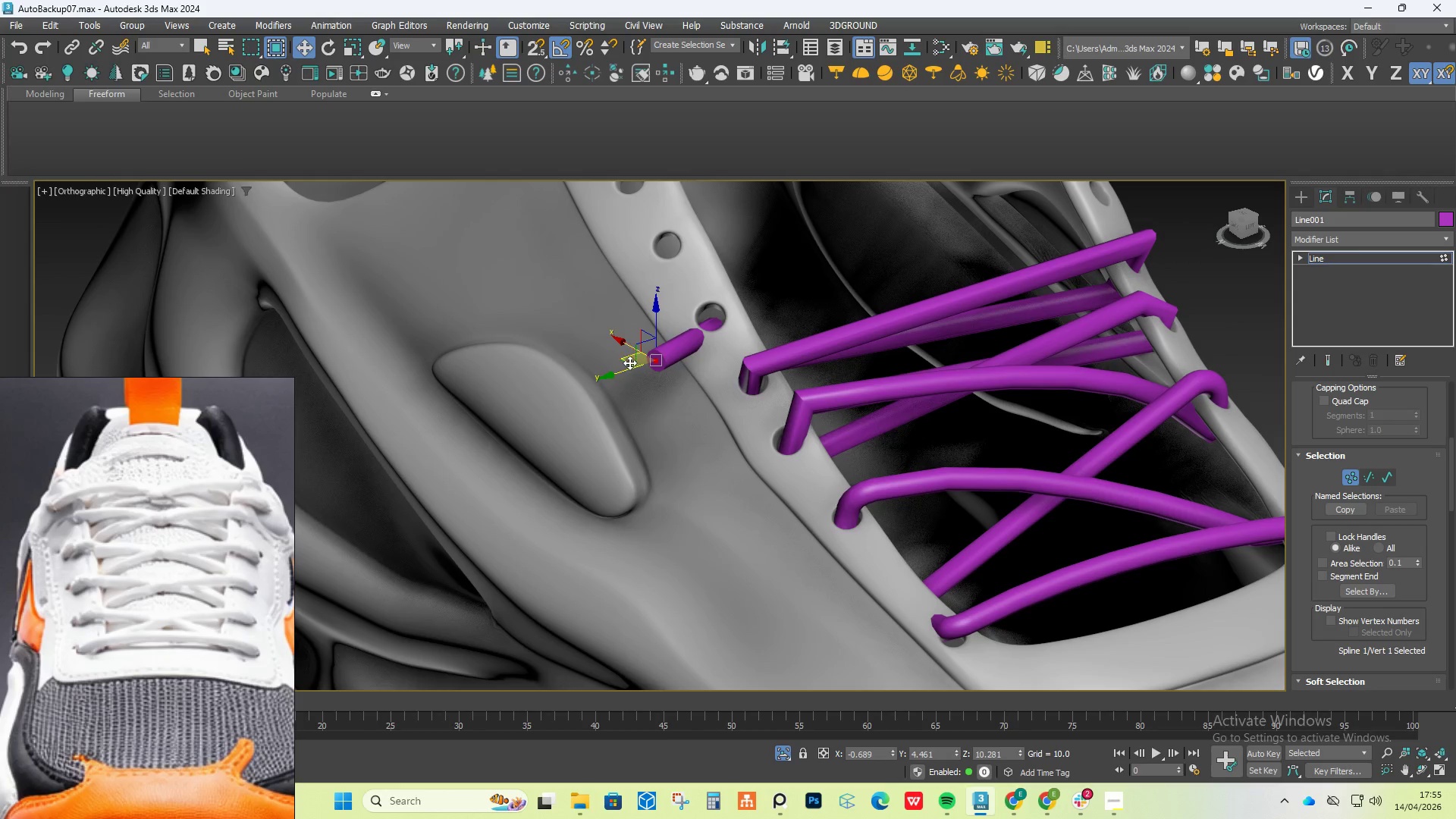 
left_click_drag(start_coordinate=[629, 362], to_coordinate=[698, 326])
 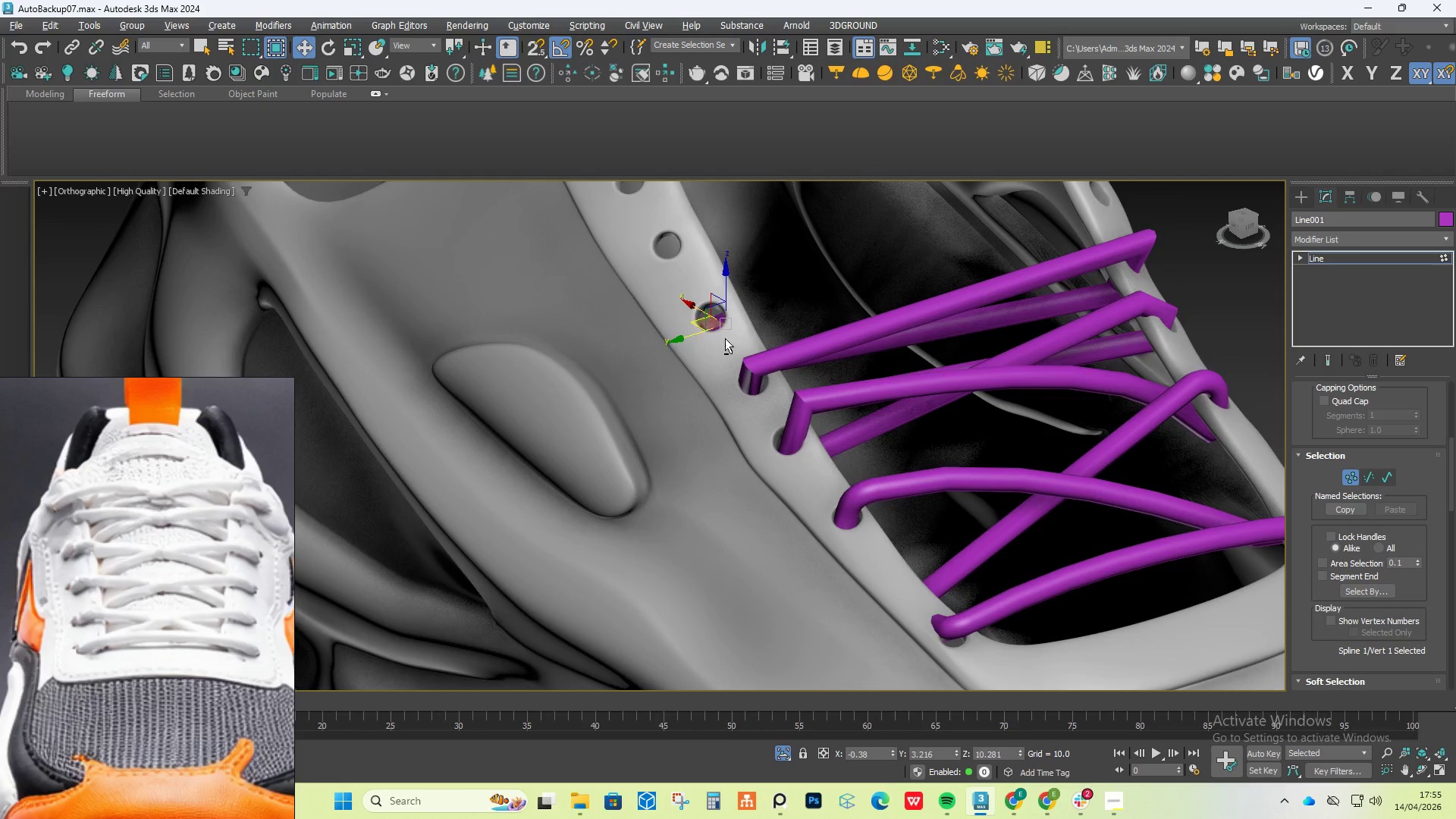 
hold_key(key=AltLeft, duration=1.52)
 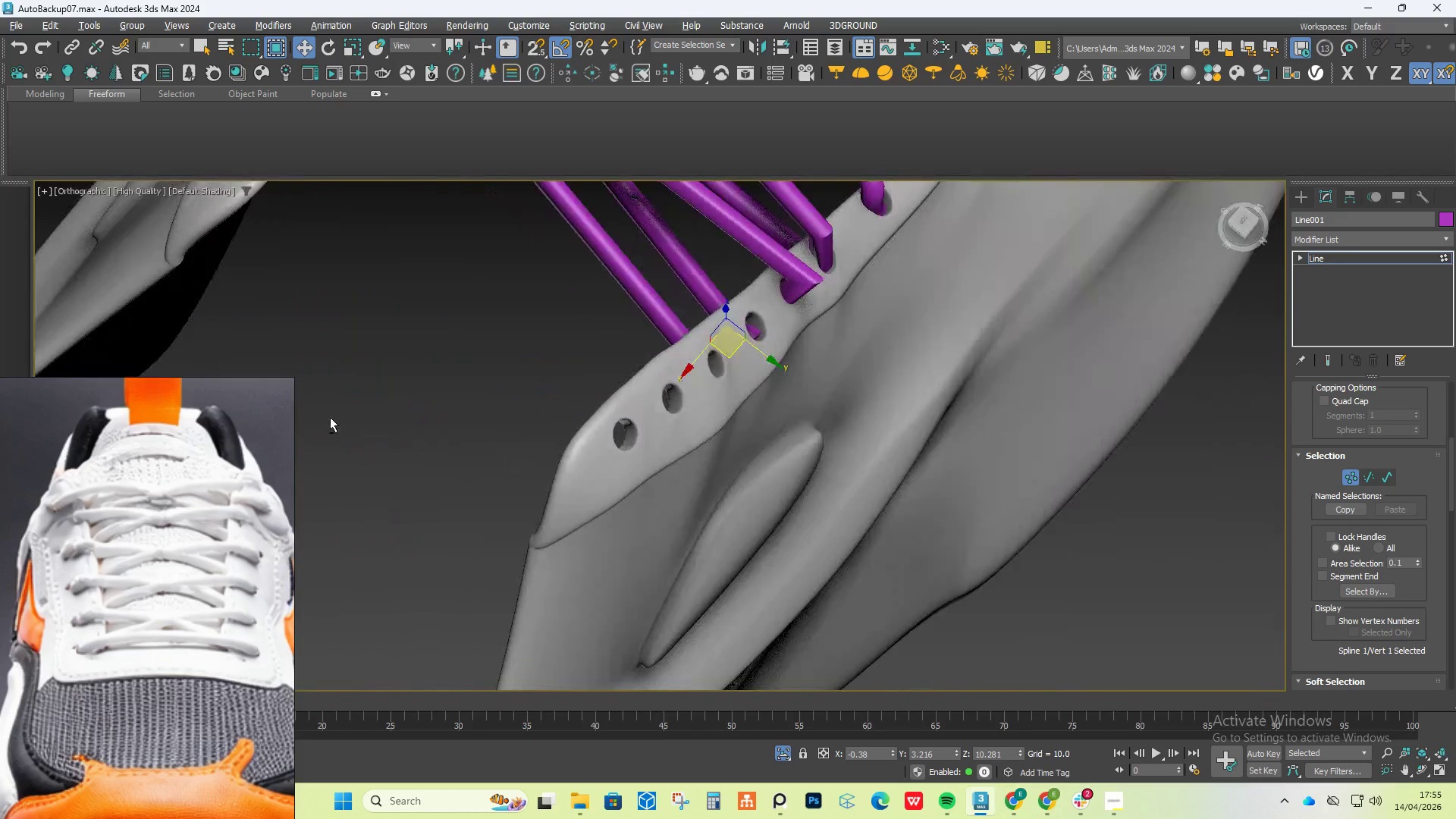 
hold_key(key=AltLeft, duration=1.5)
 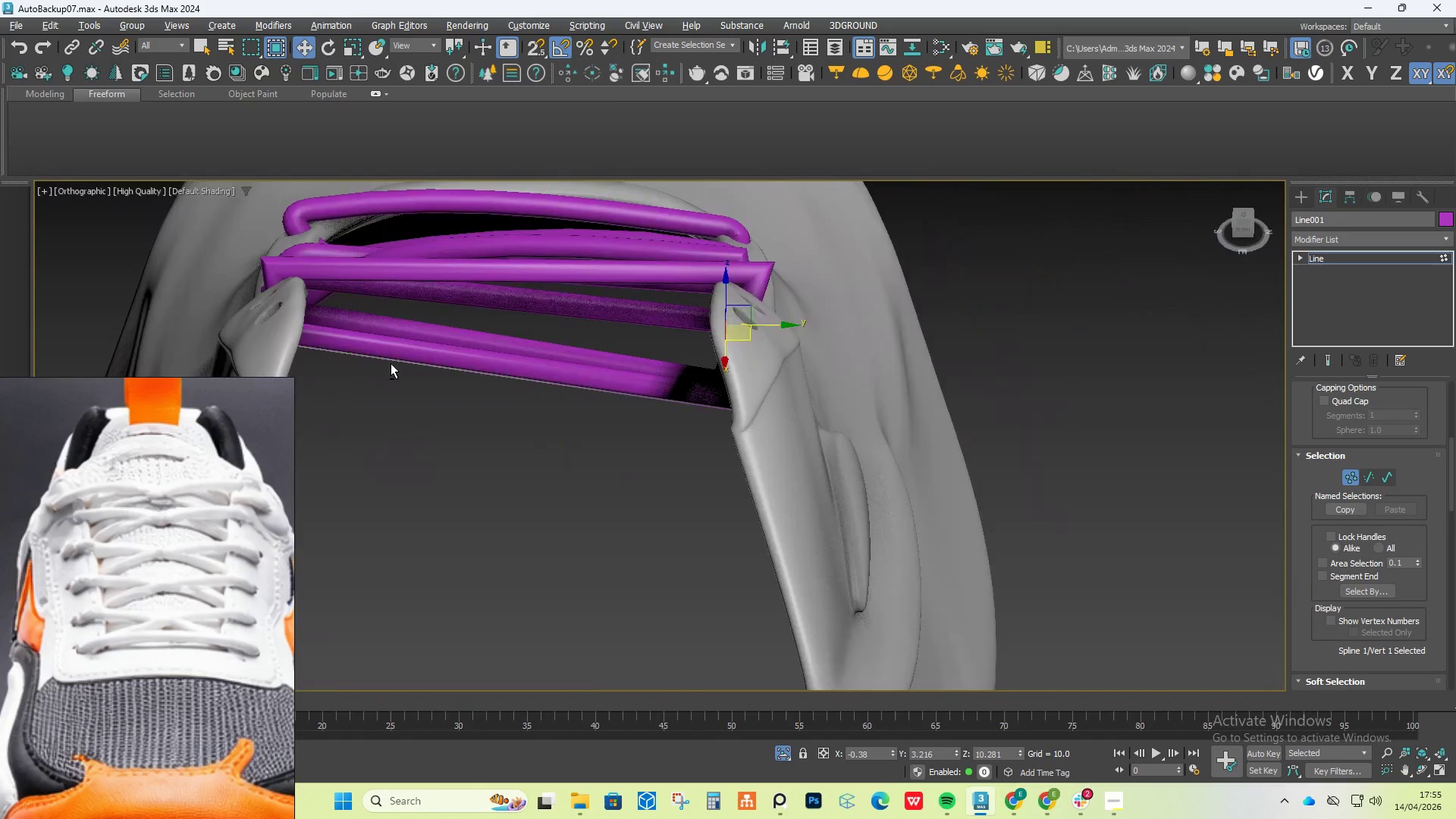 
hold_key(key=AltLeft, duration=1.33)
 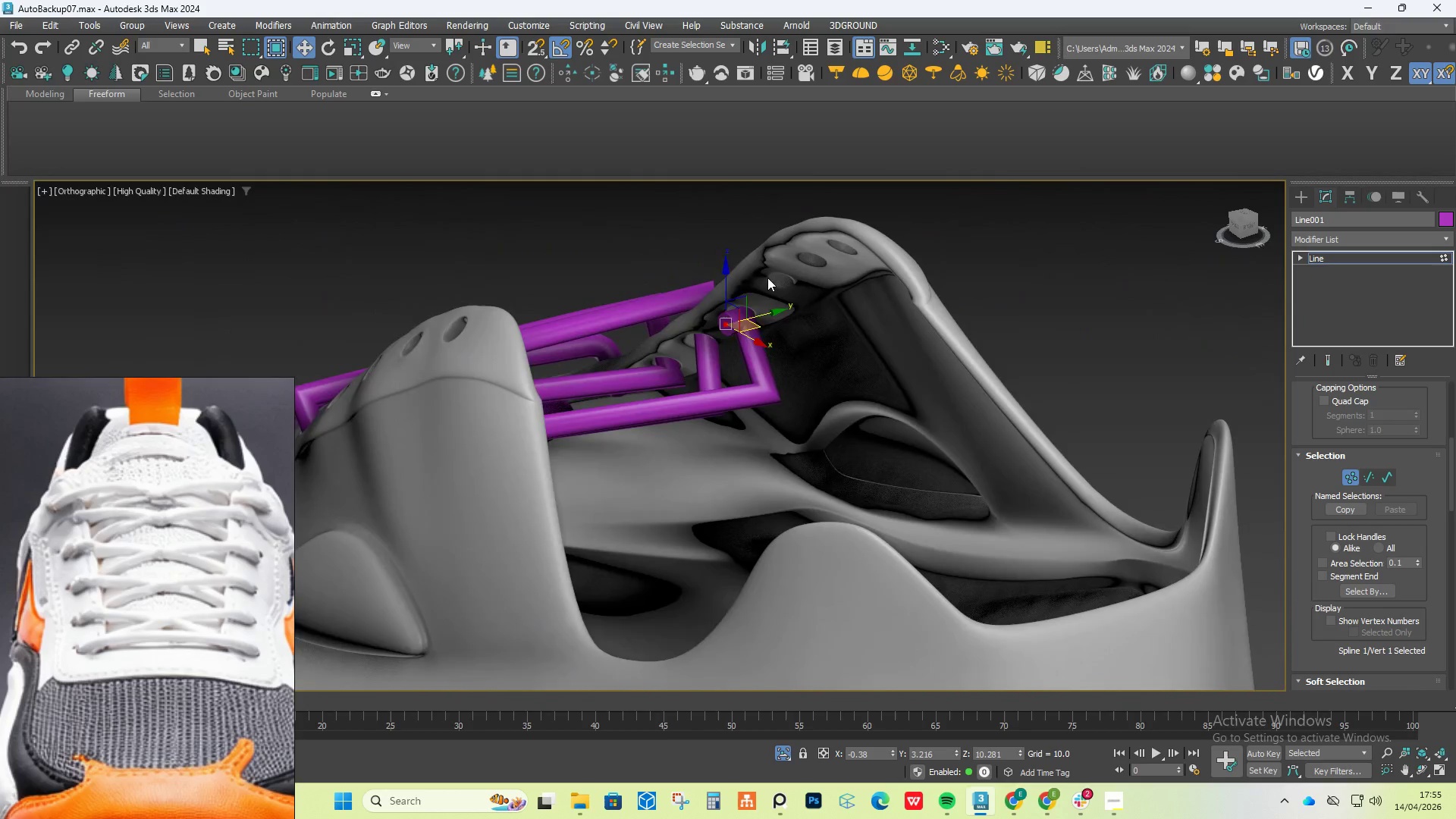 
scroll: coordinate [738, 323], scroll_direction: up, amount: 4.0
 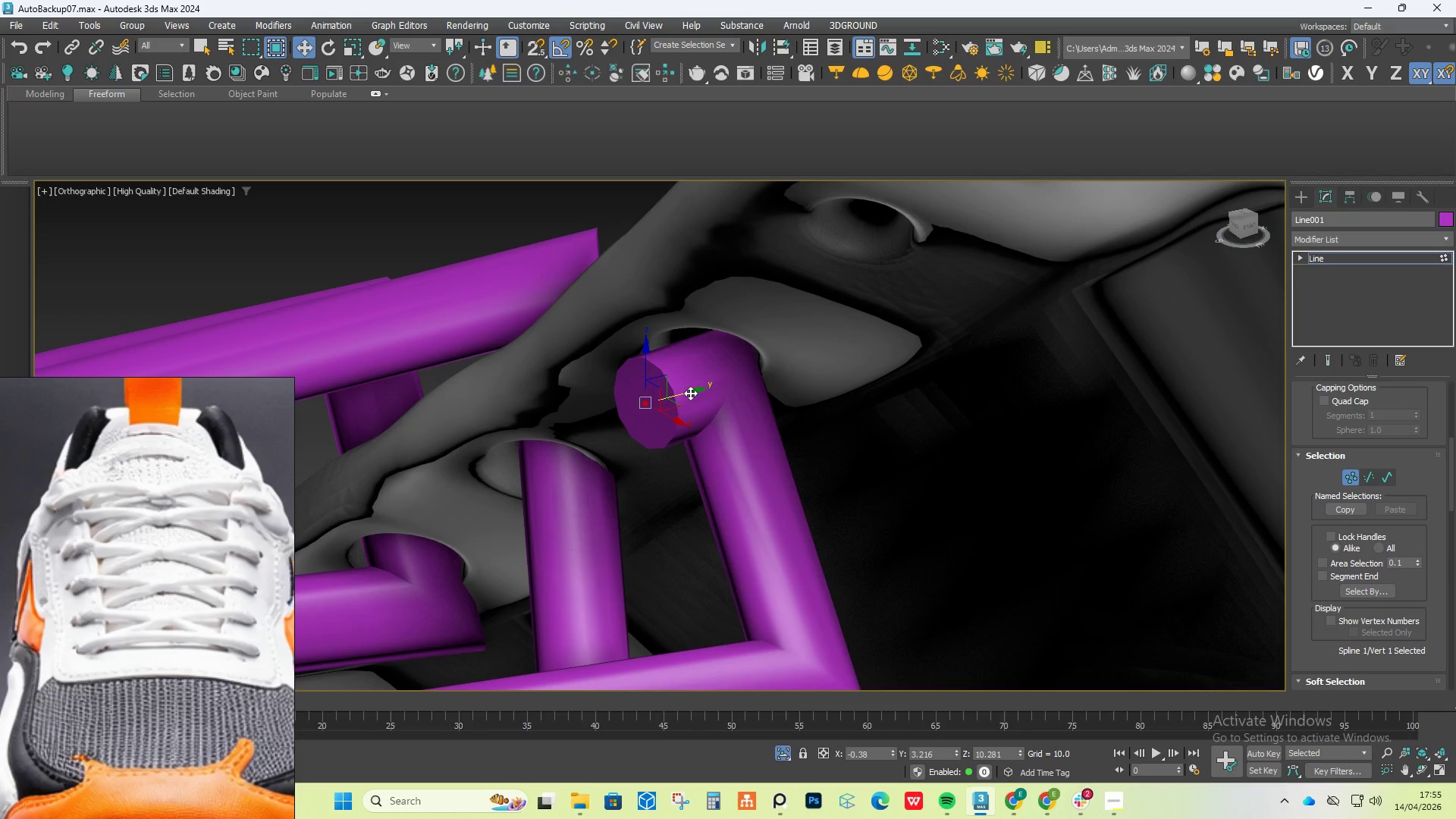 
key(Control+Z)
 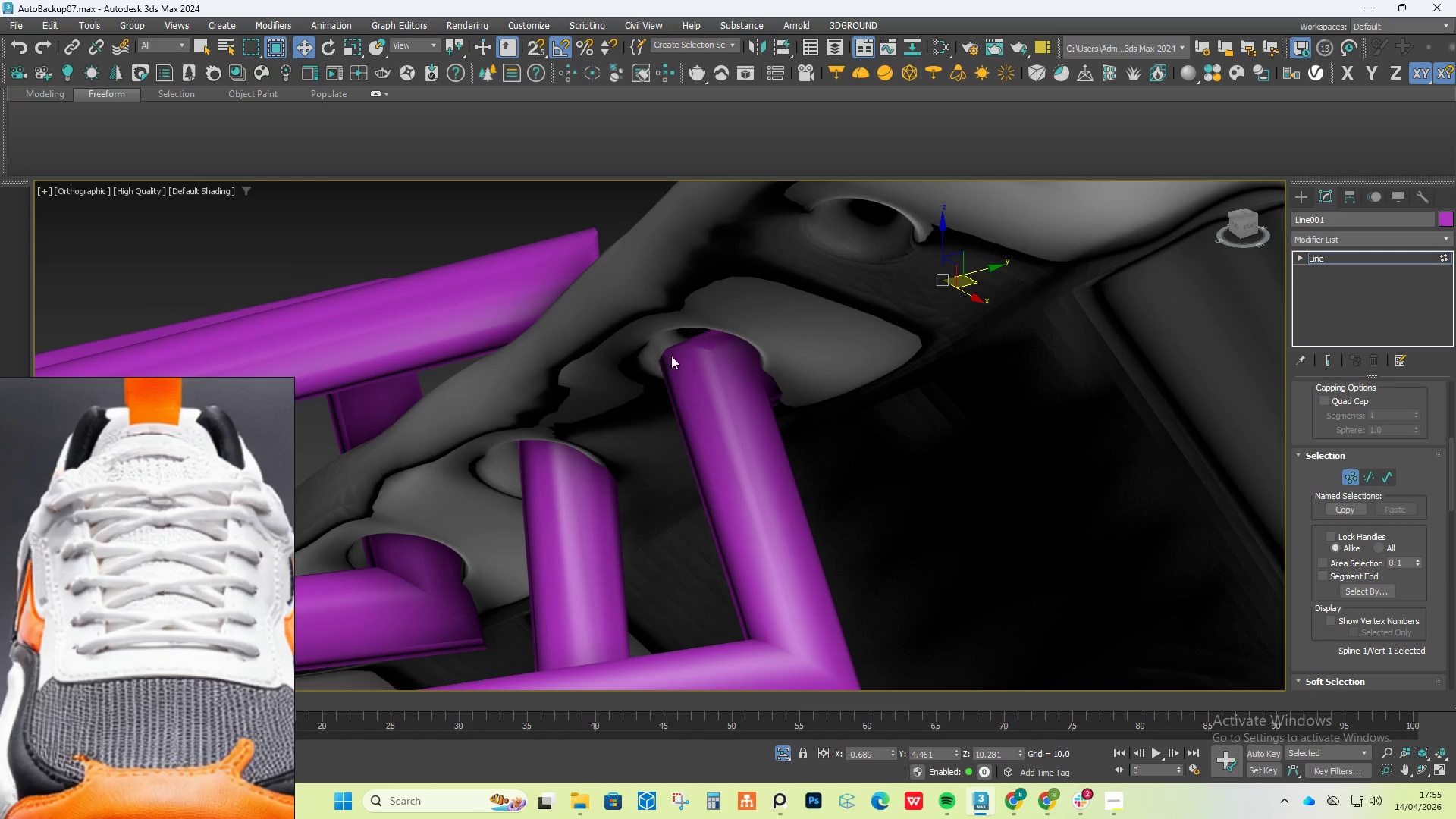 
hold_key(key=AltLeft, duration=1.5)
 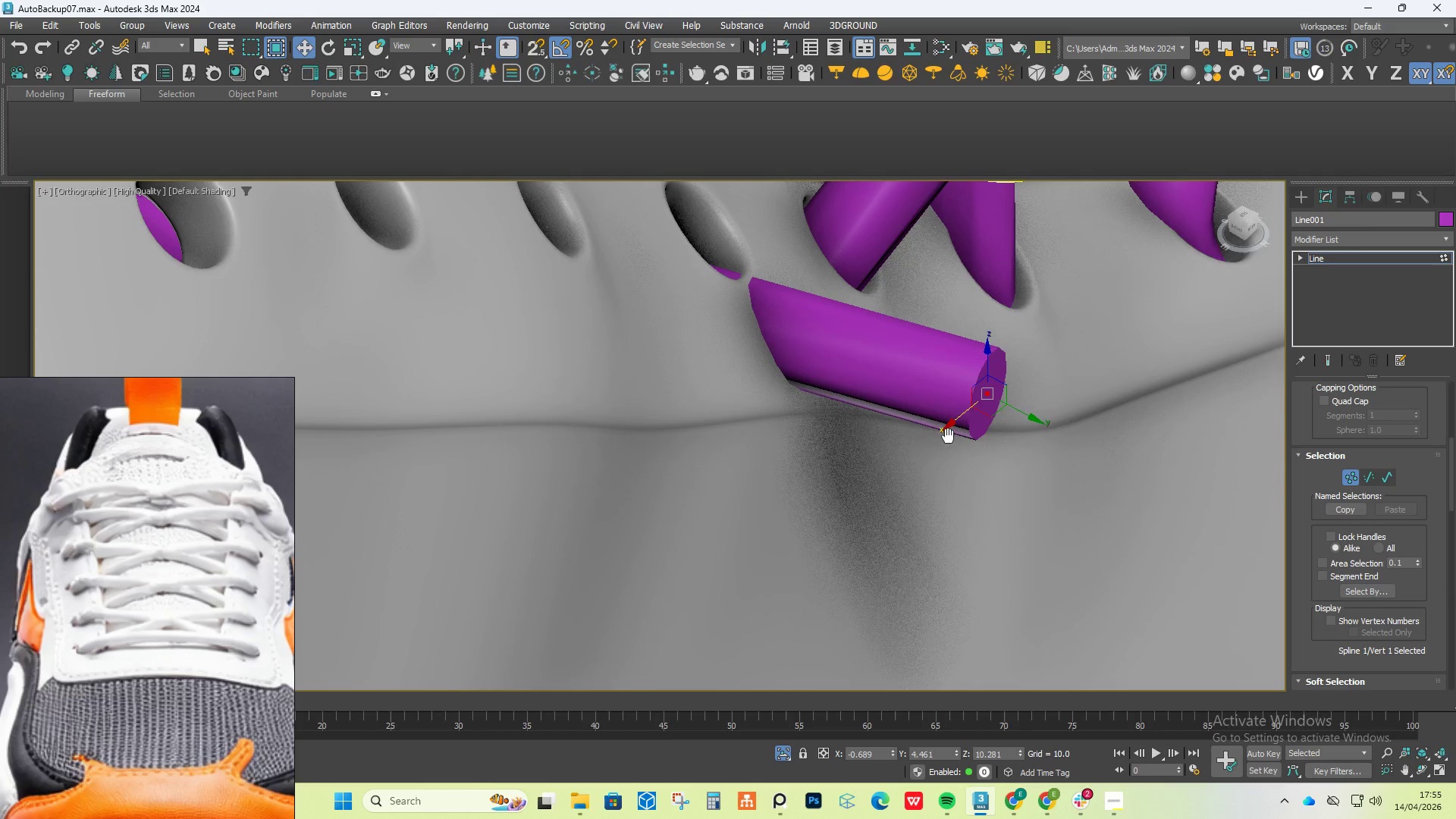 
key(Alt+AltLeft)
 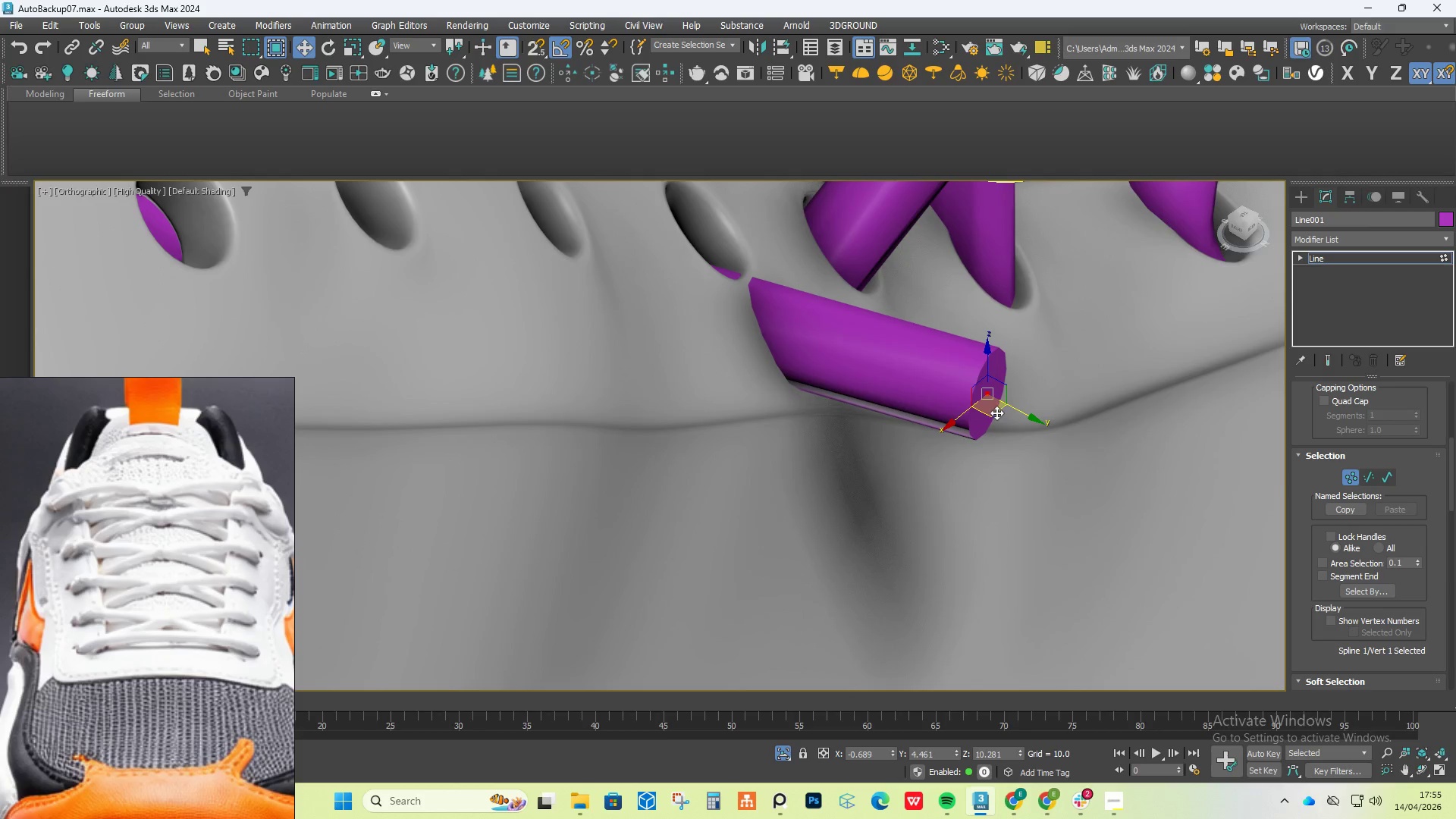 
left_click_drag(start_coordinate=[993, 409], to_coordinate=[777, 241])
 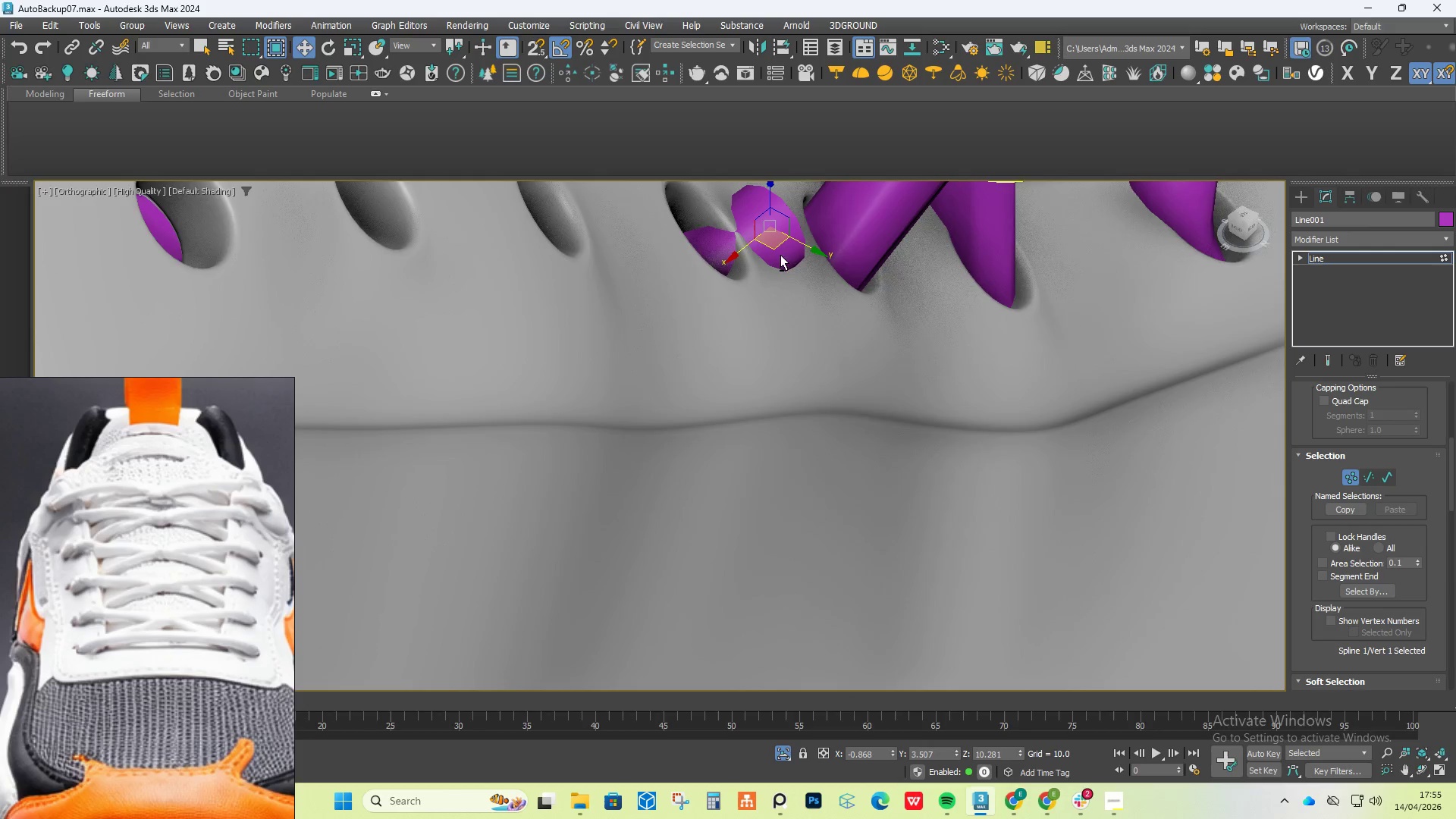 
hold_key(key=AltLeft, duration=0.56)
 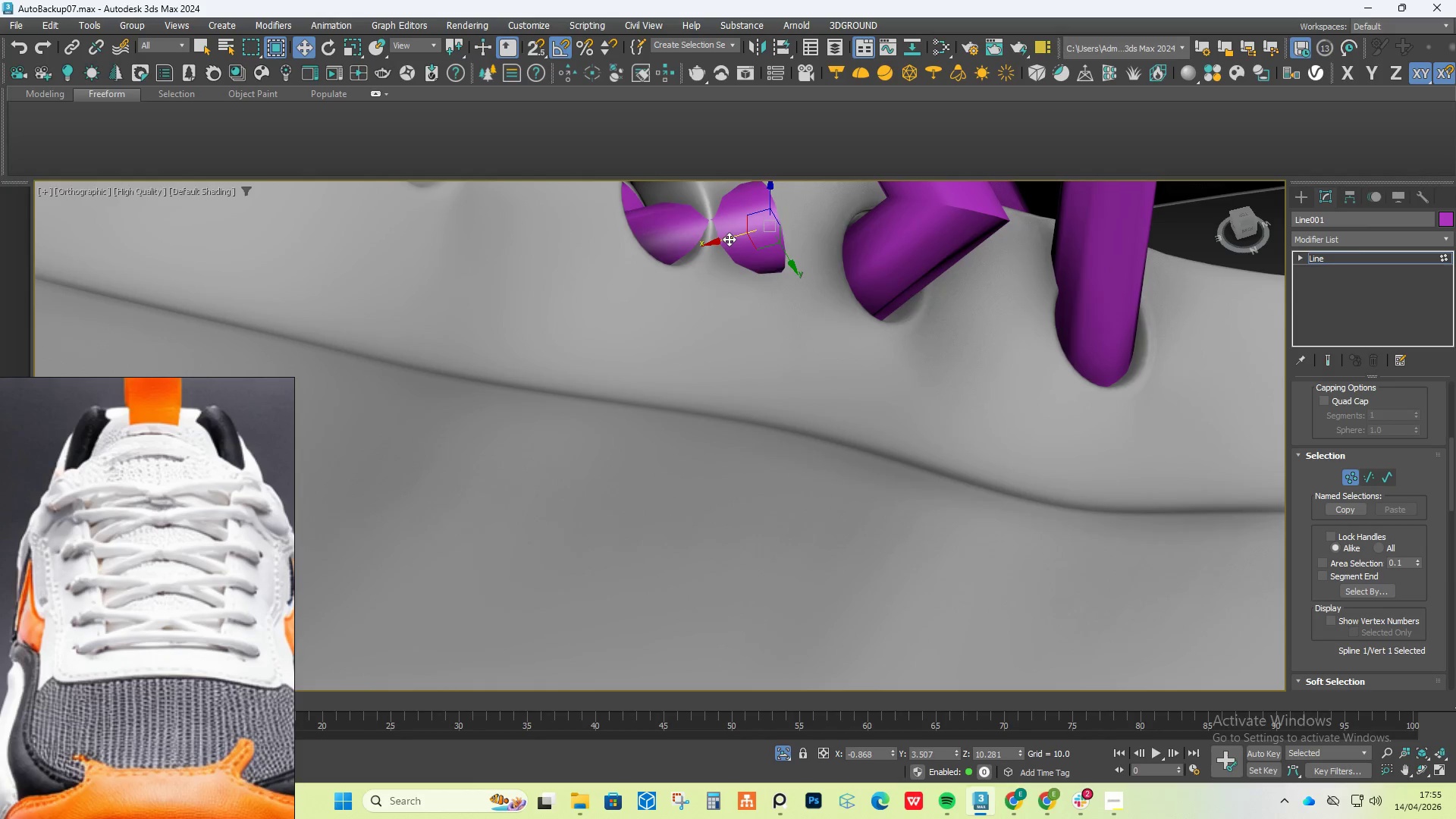 
left_click_drag(start_coordinate=[727, 238], to_coordinate=[707, 239])
 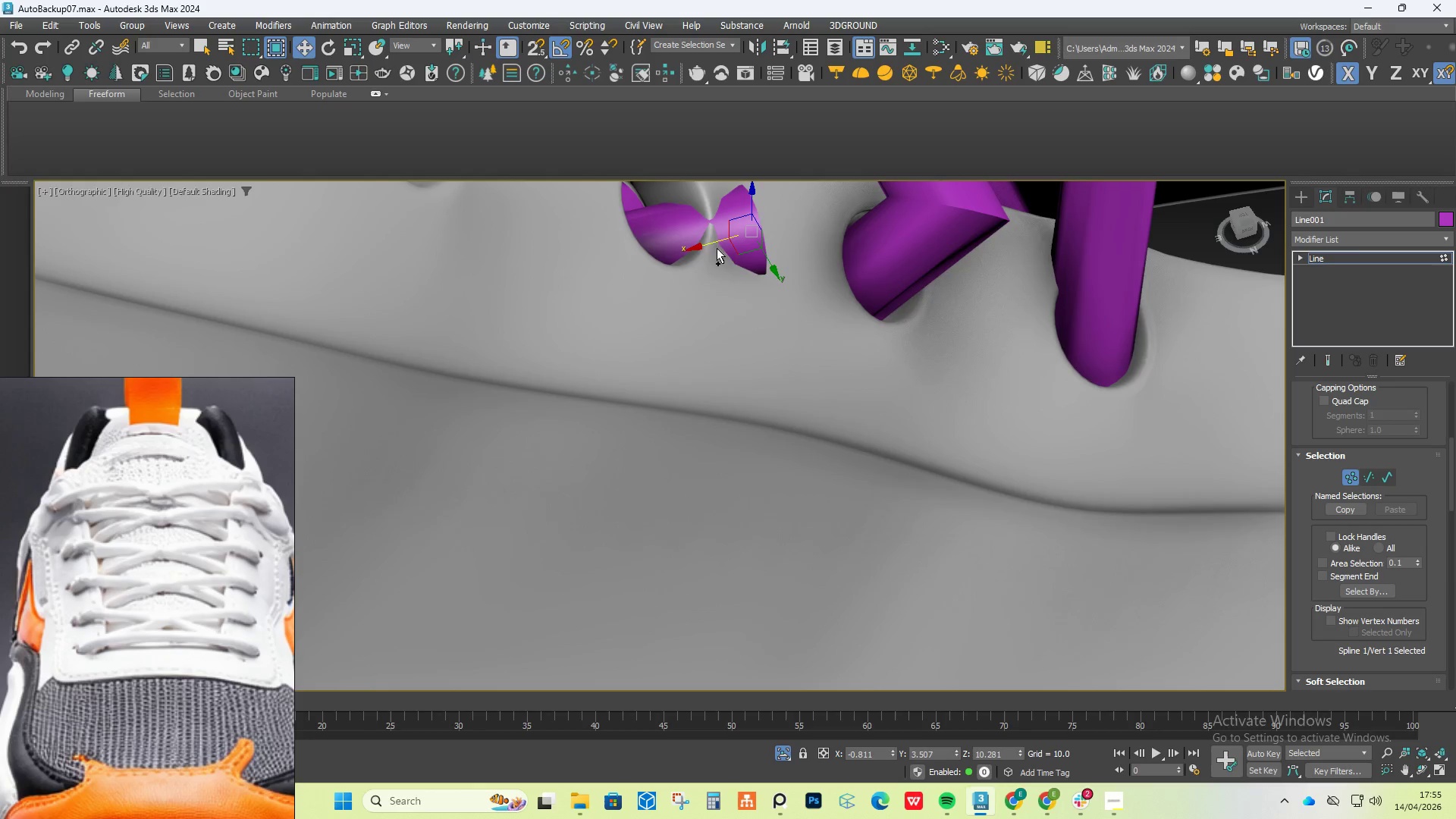 
key(Control+Z)
 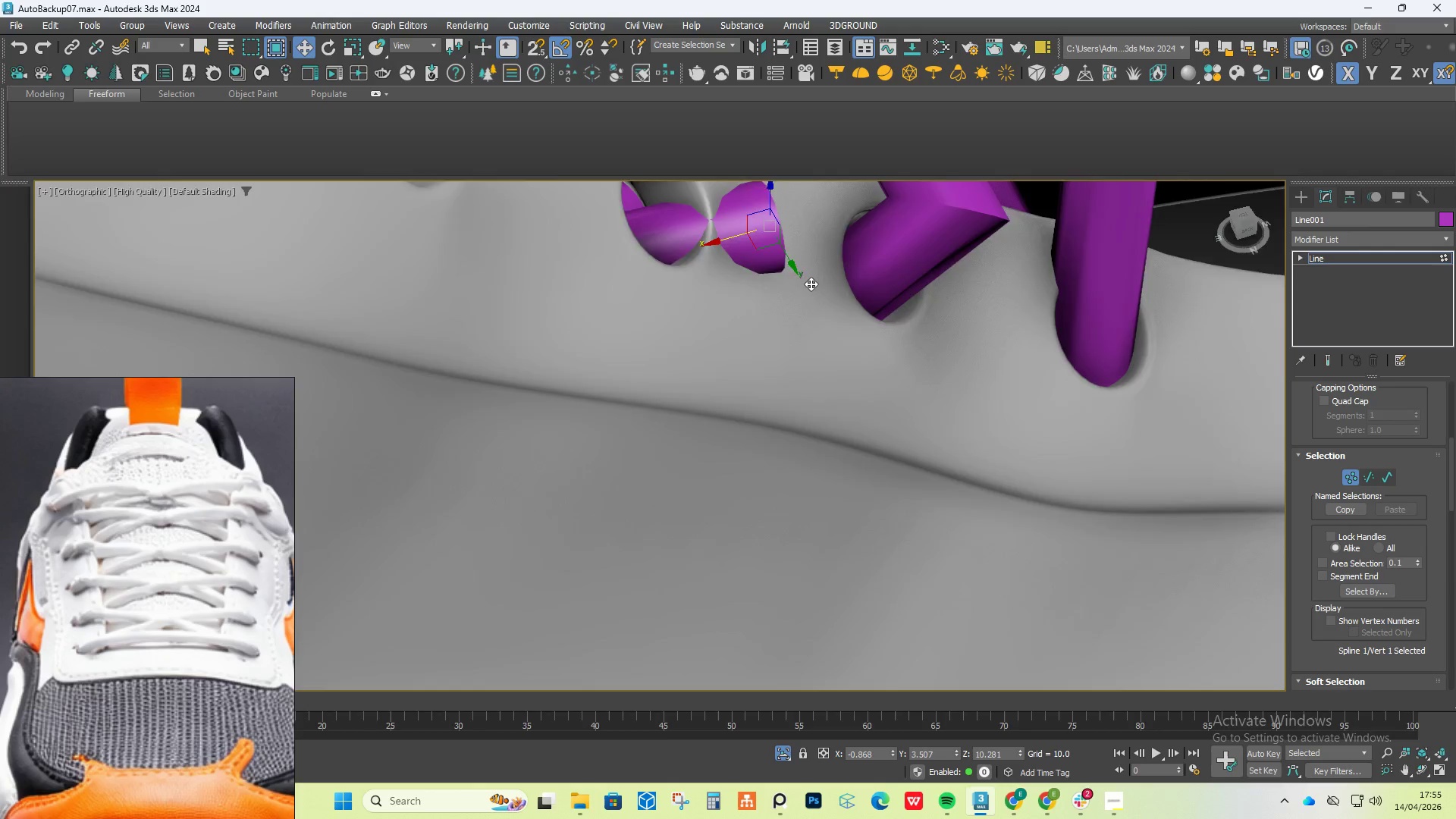 
hold_key(key=AltLeft, duration=1.14)
scroll: coordinate [812, 284], scroll_direction: down, amount: 2.0
 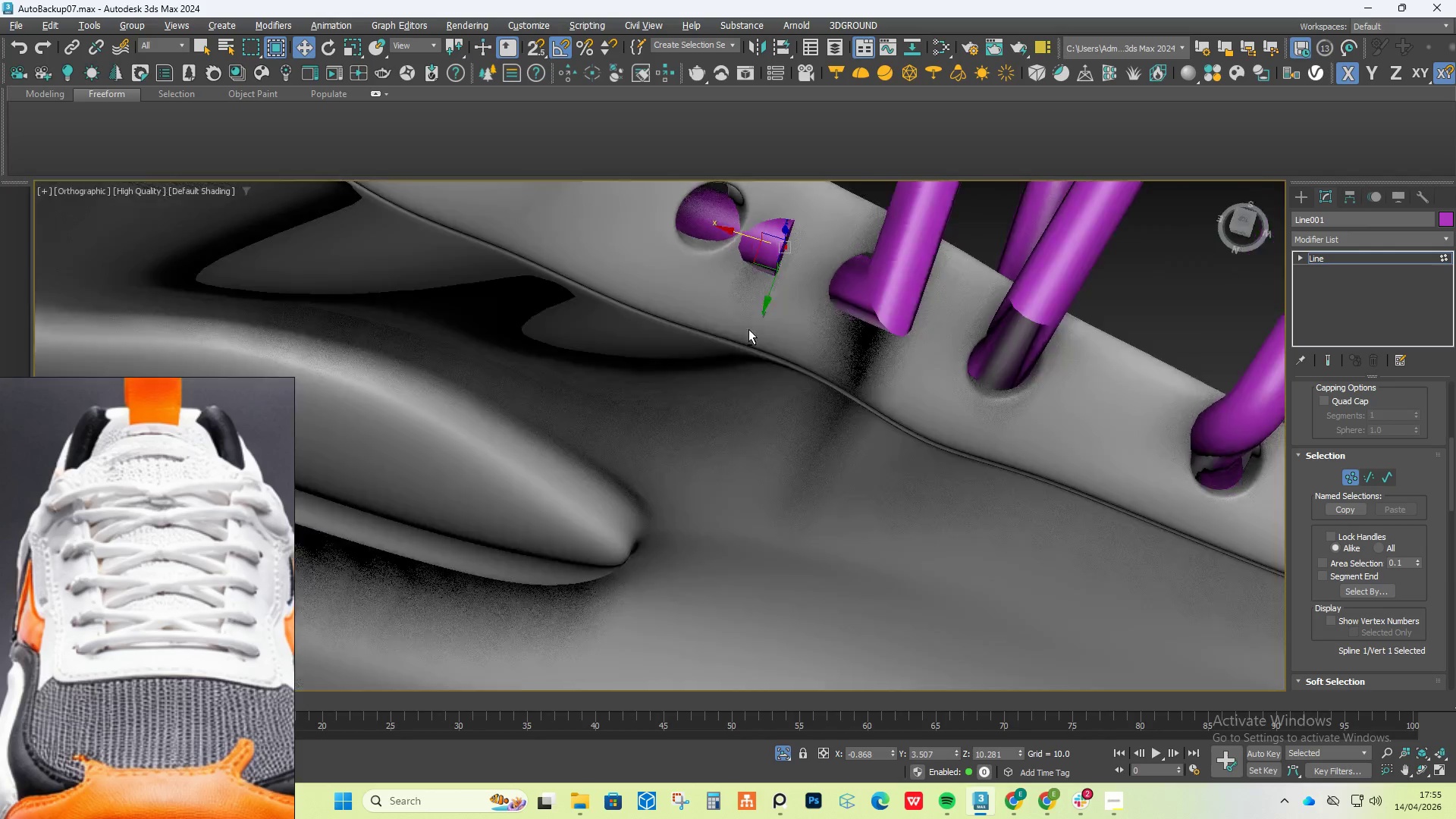 
left_click_drag(start_coordinate=[766, 246], to_coordinate=[733, 187])
 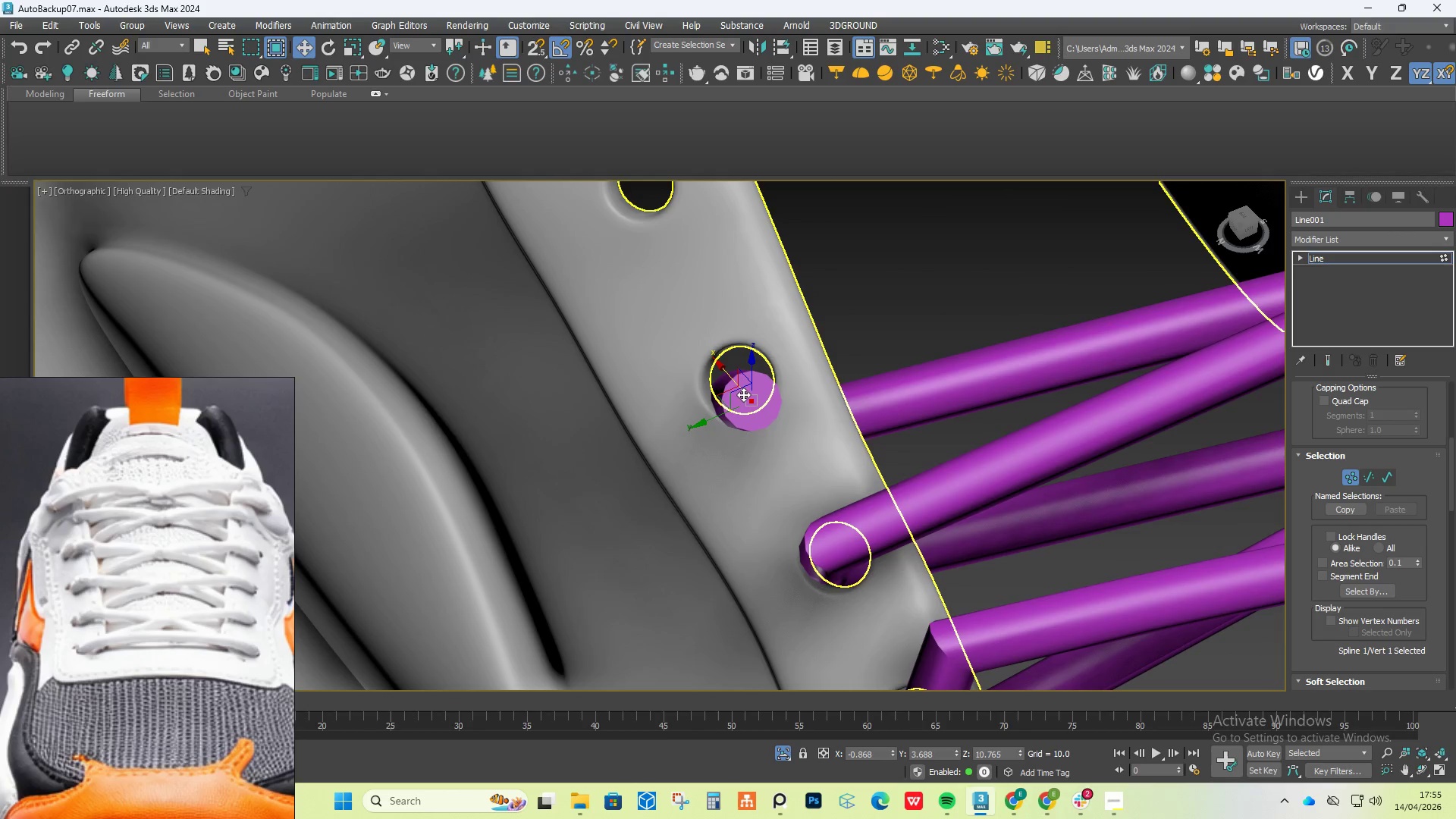 
left_click_drag(start_coordinate=[739, 393], to_coordinate=[743, 350])
 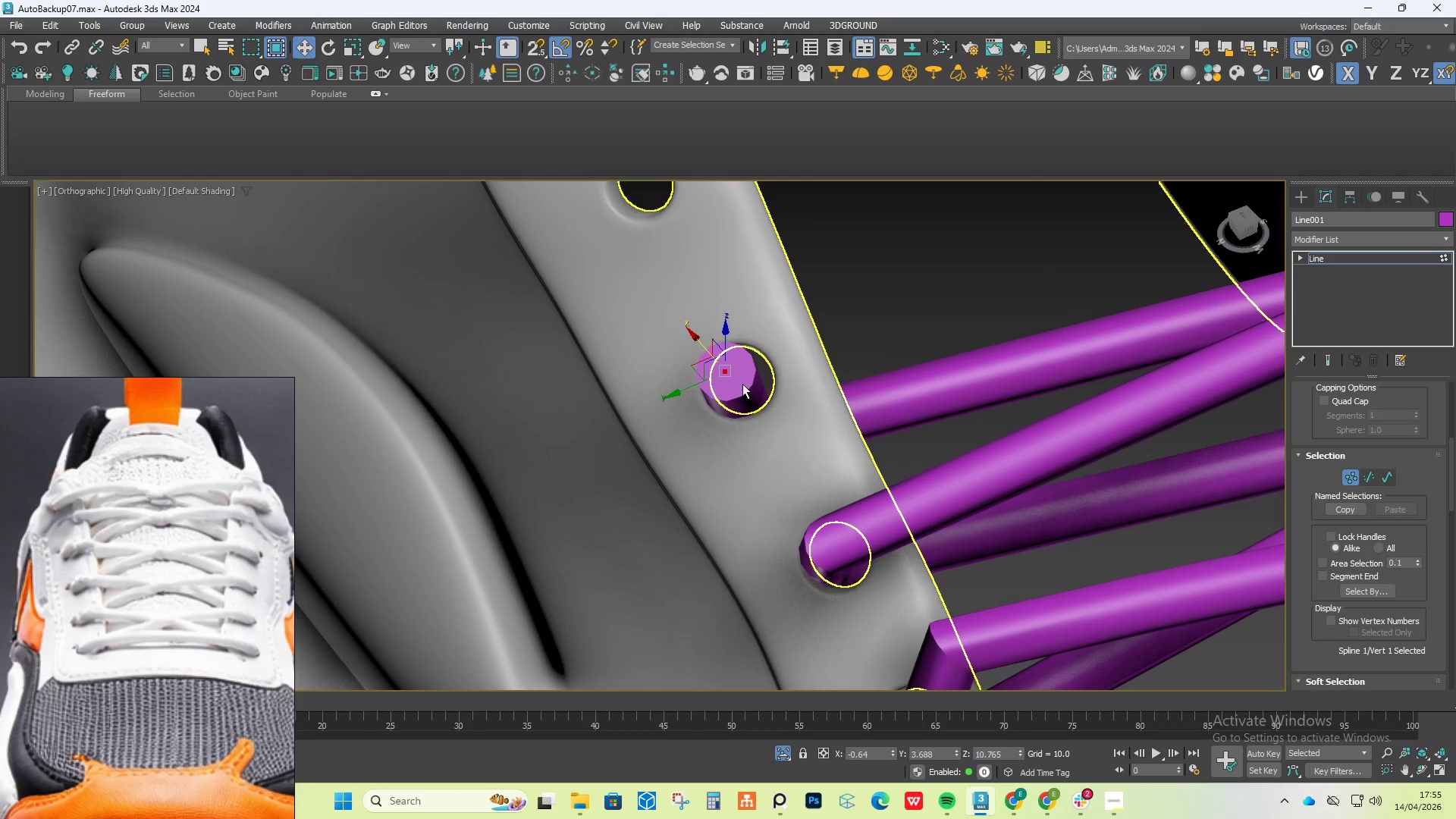 
hold_key(key=AltLeft, duration=1.02)
 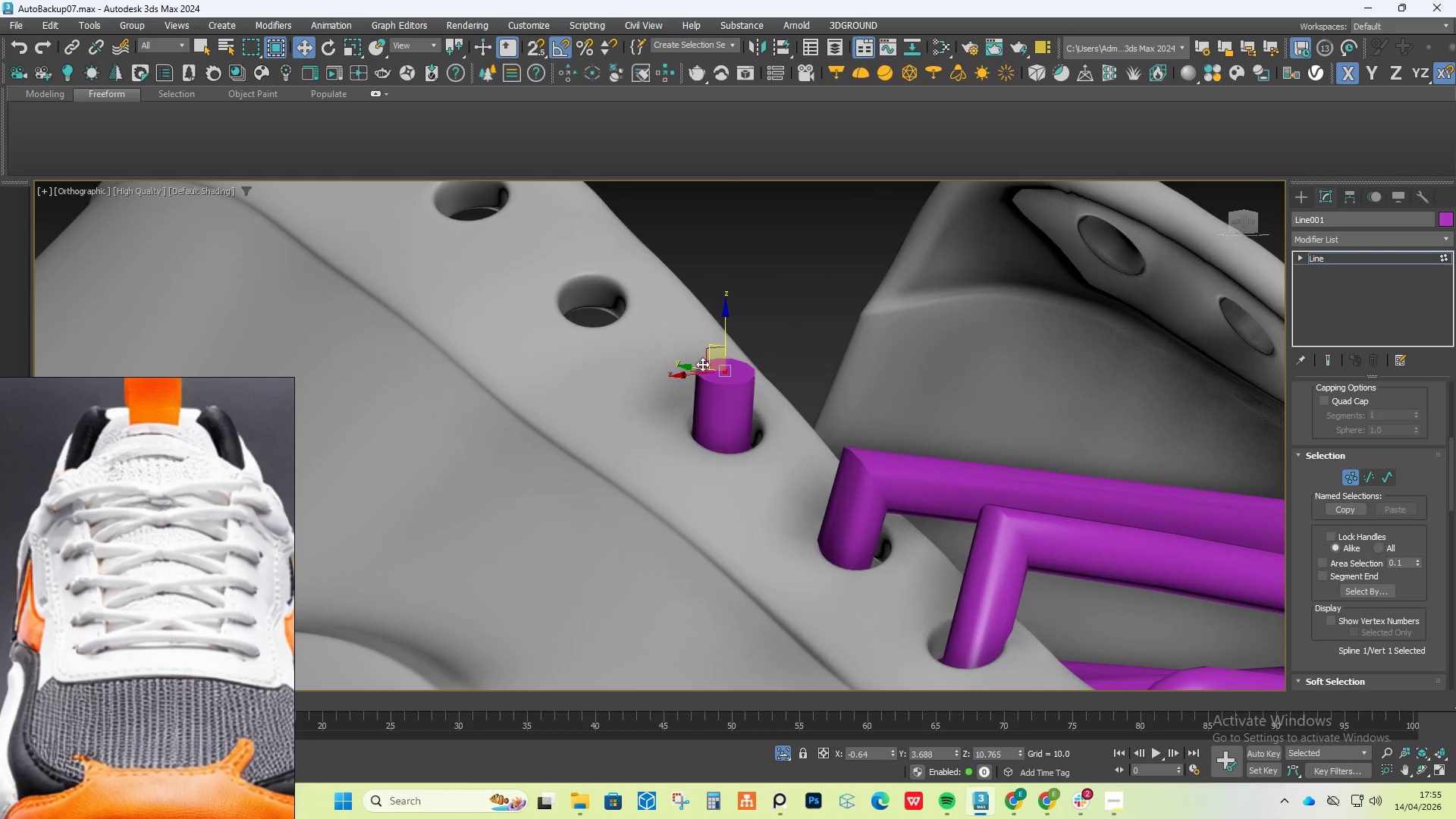 
hold_key(key=ShiftLeft, duration=0.95)
left_click_drag(start_coordinate=[692, 377], to_coordinate=[946, 363])
 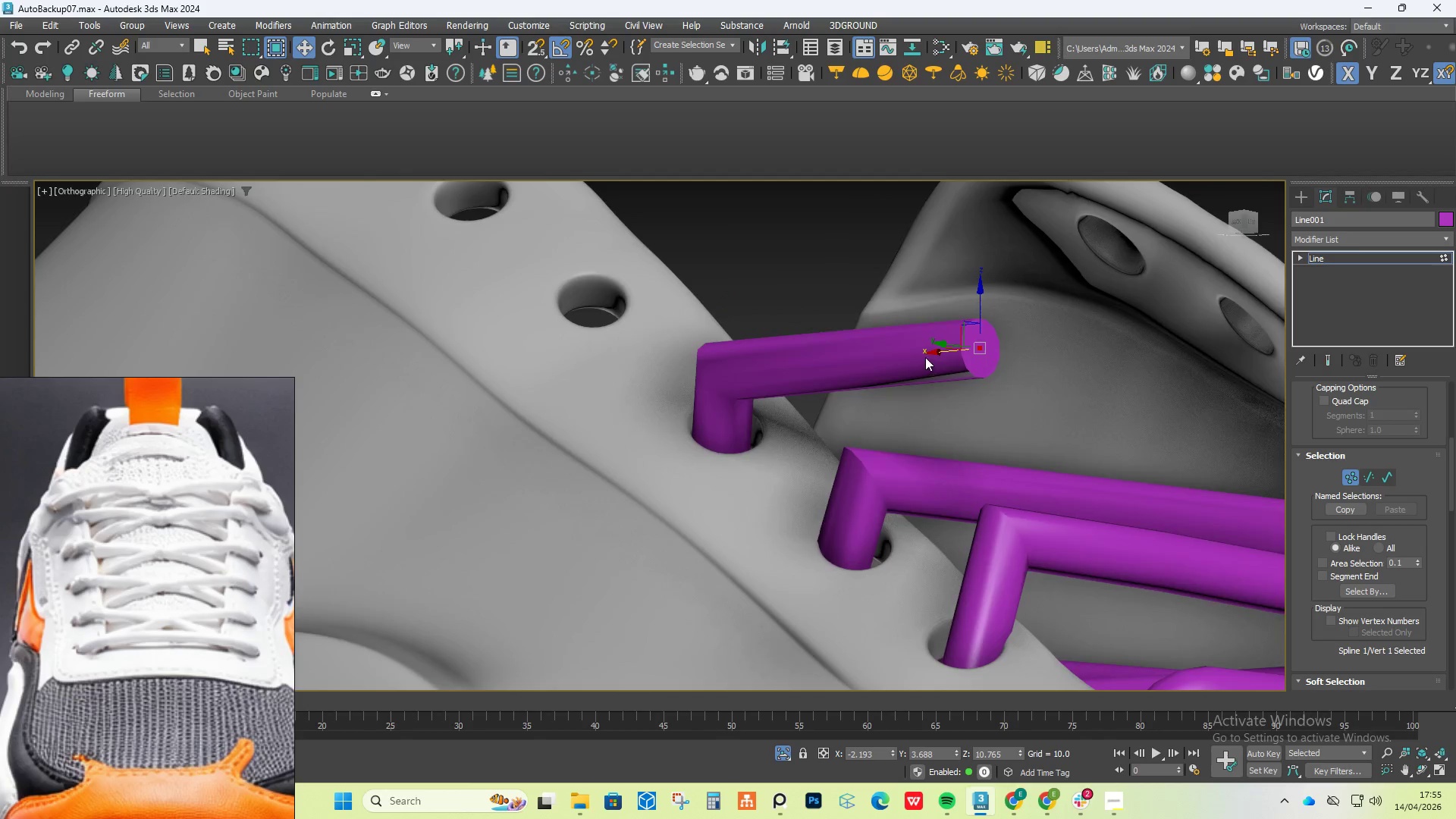 
hold_key(key=AltLeft, duration=0.59)
 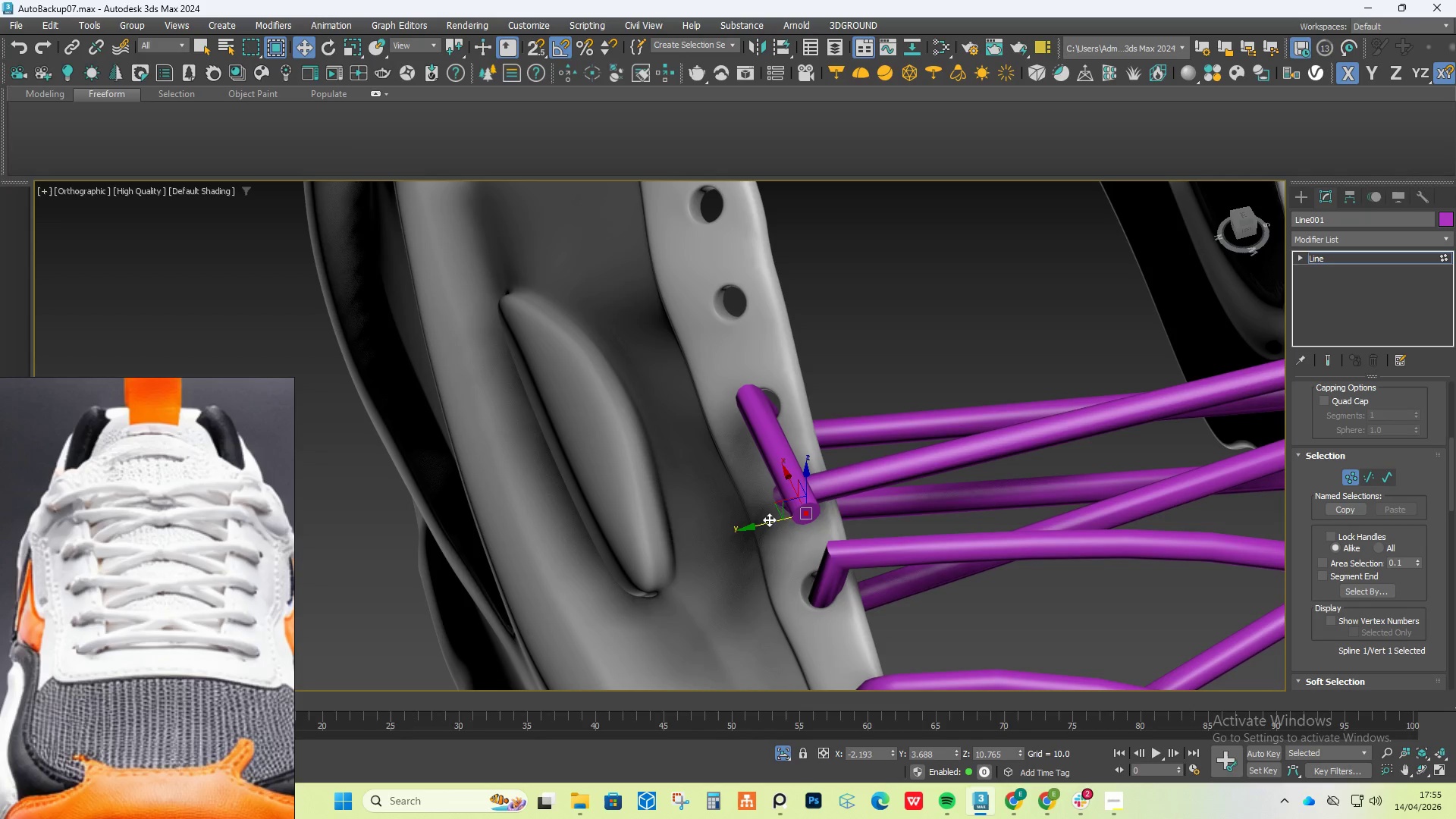 
scroll: coordinate [925, 357], scroll_direction: down, amount: 2.0
 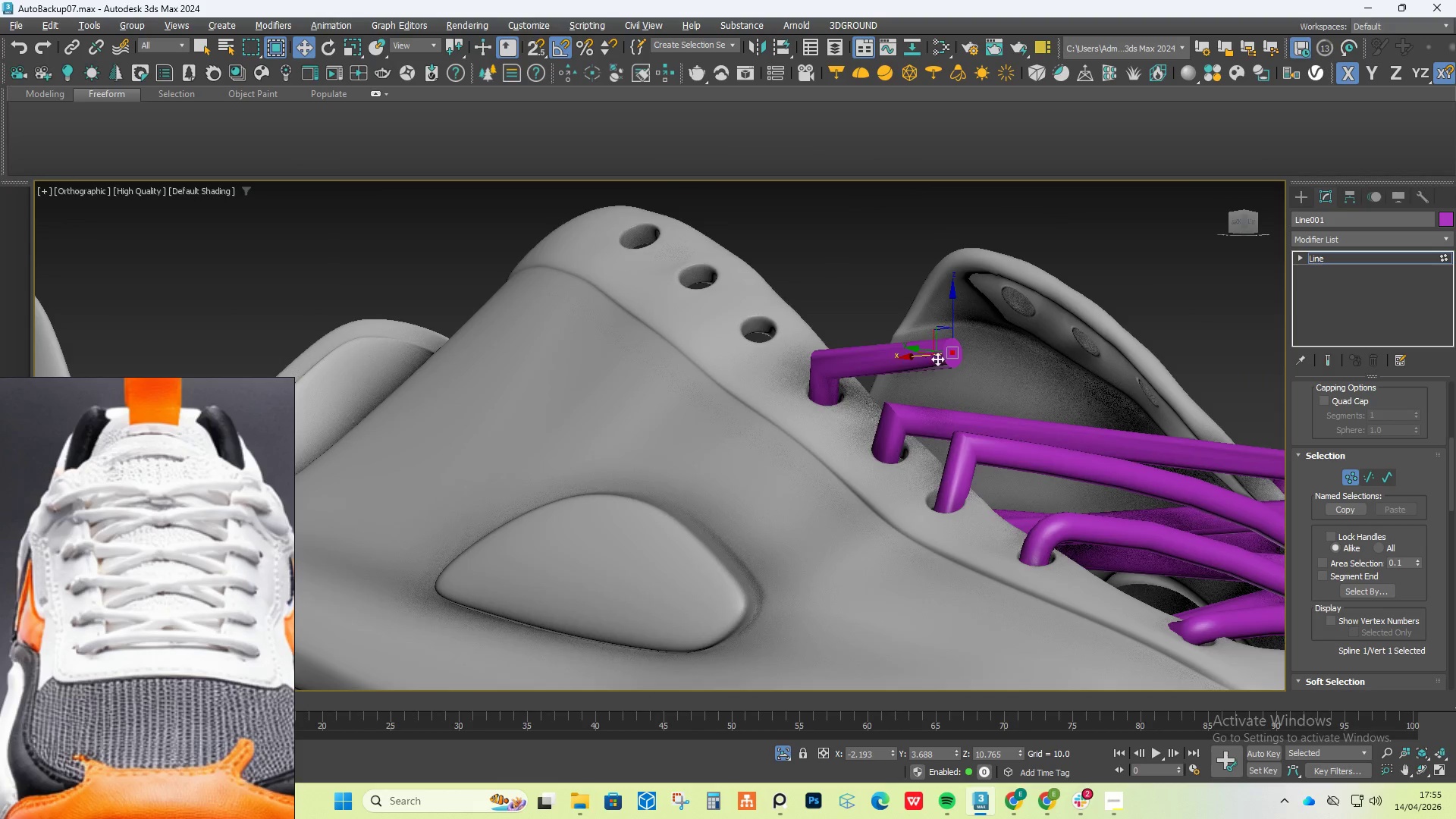 
left_click_drag(start_coordinate=[770, 526], to_coordinate=[1156, 265])
 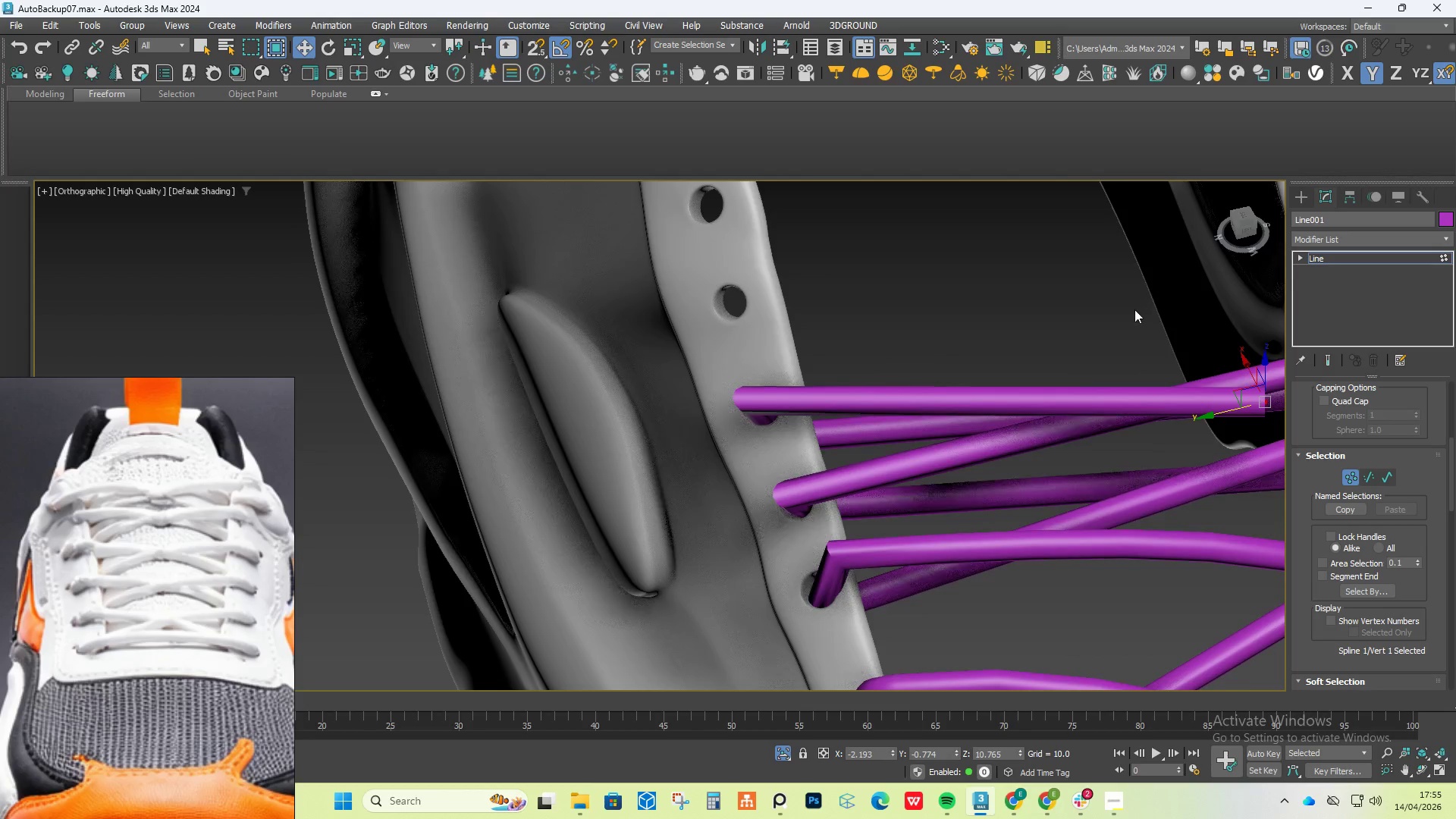 
scroll: coordinate [1120, 332], scroll_direction: down, amount: 3.0
 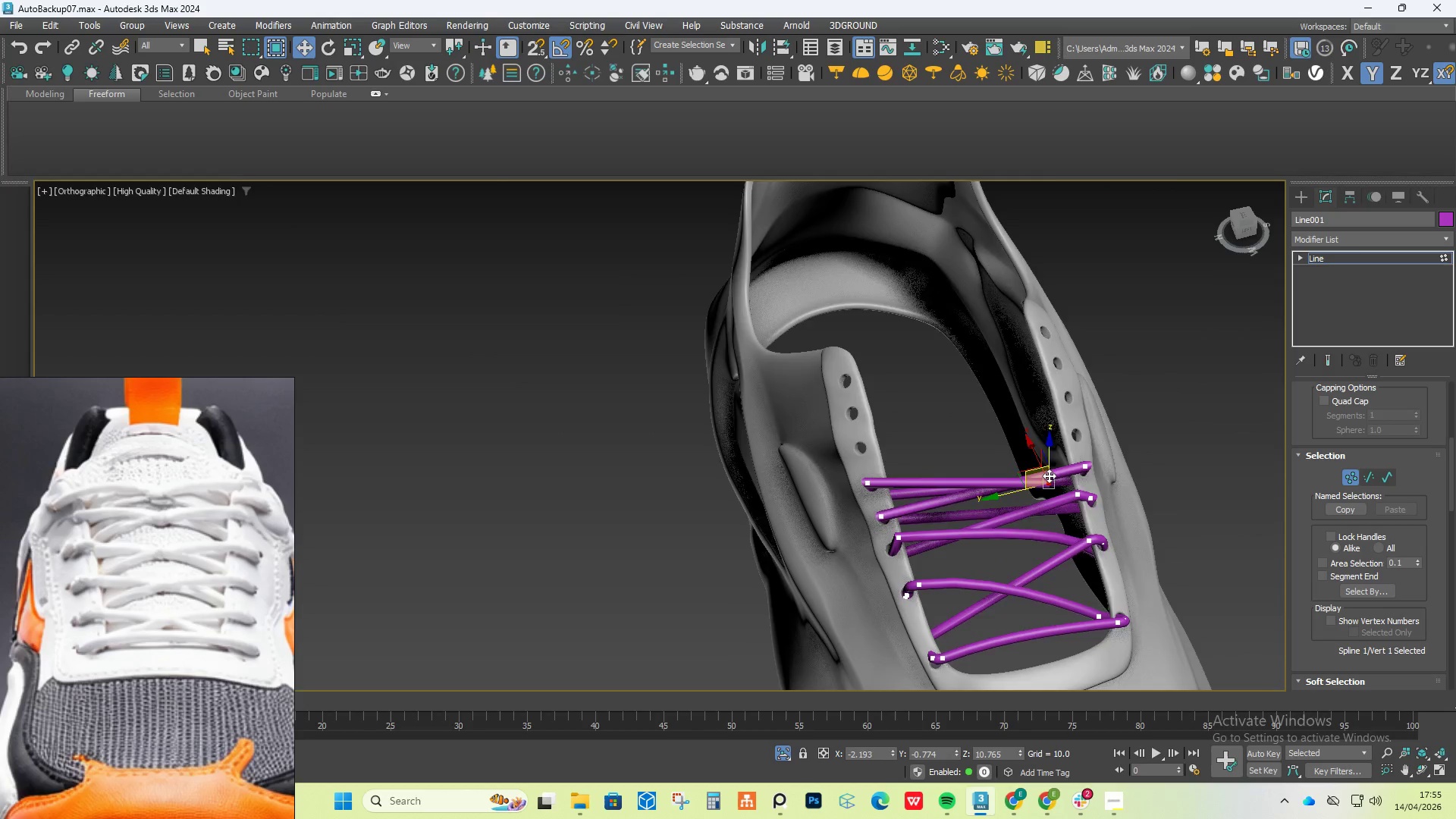 
scroll: coordinate [1080, 479], scroll_direction: up, amount: 4.0
 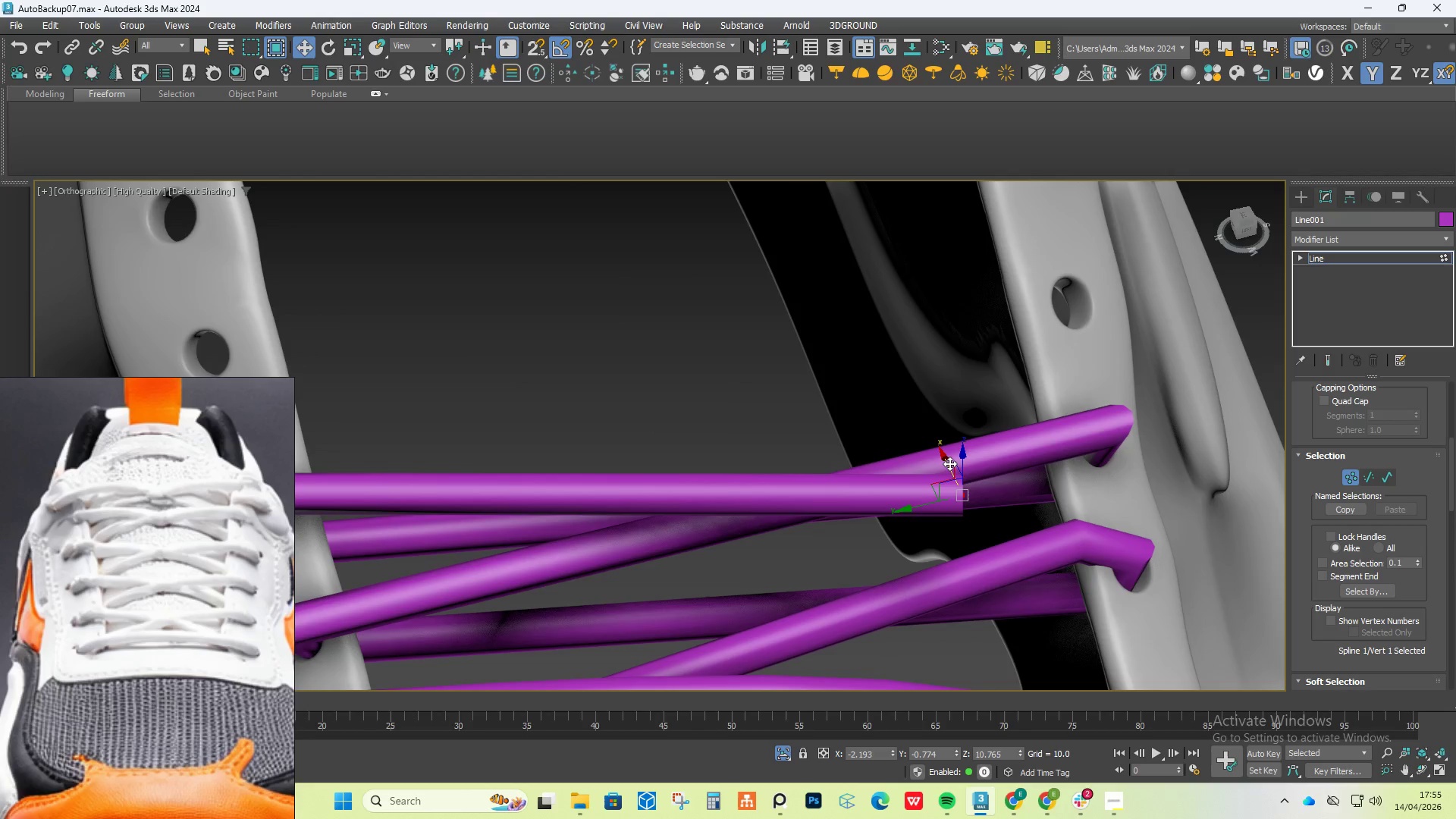 
left_click_drag(start_coordinate=[949, 460], to_coordinate=[946, 334])
 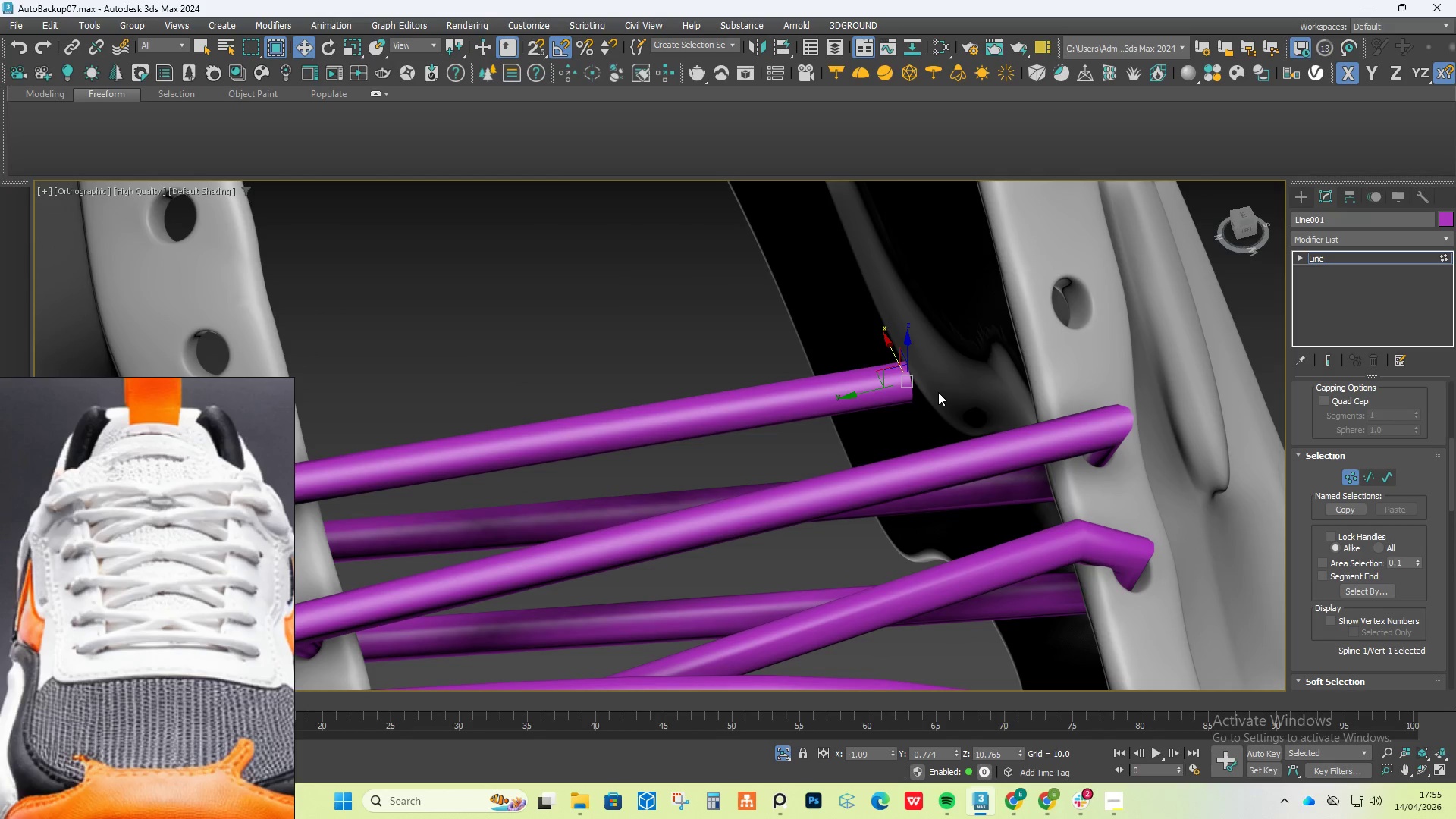 
hold_key(key=AltLeft, duration=1.5)
 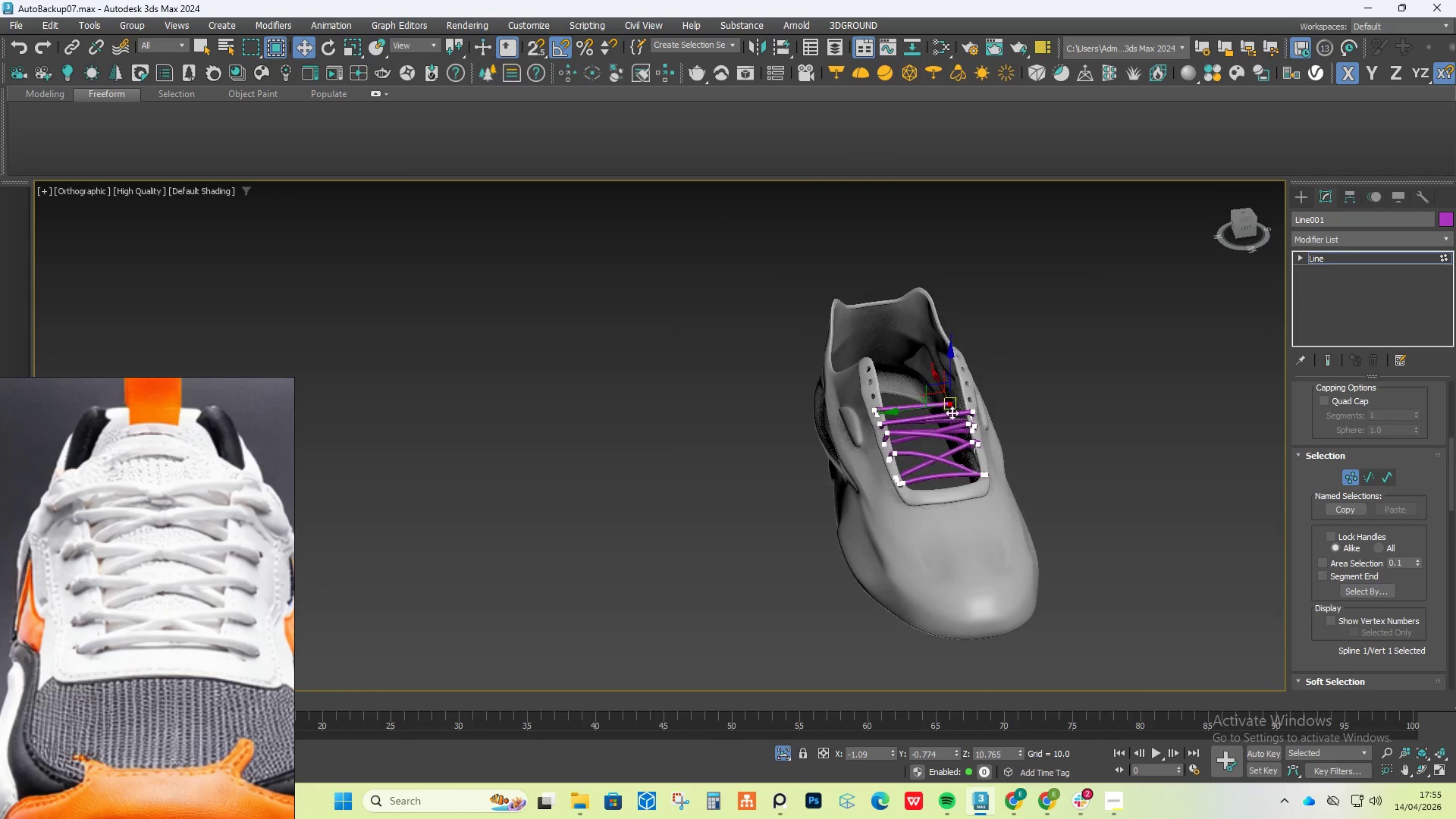 
scroll: coordinate [958, 395], scroll_direction: down, amount: 4.0
 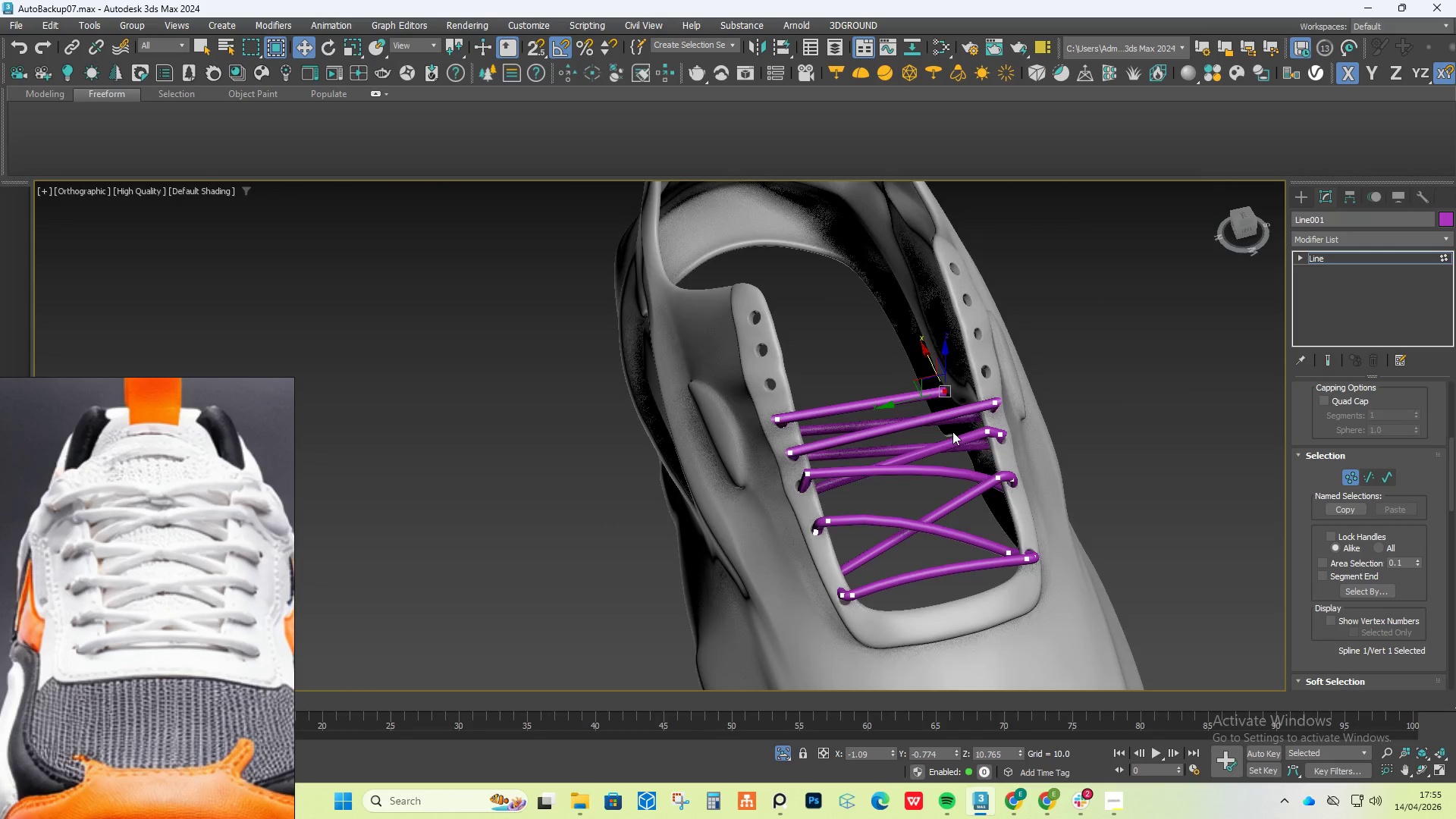 
key(Alt+AltLeft)
 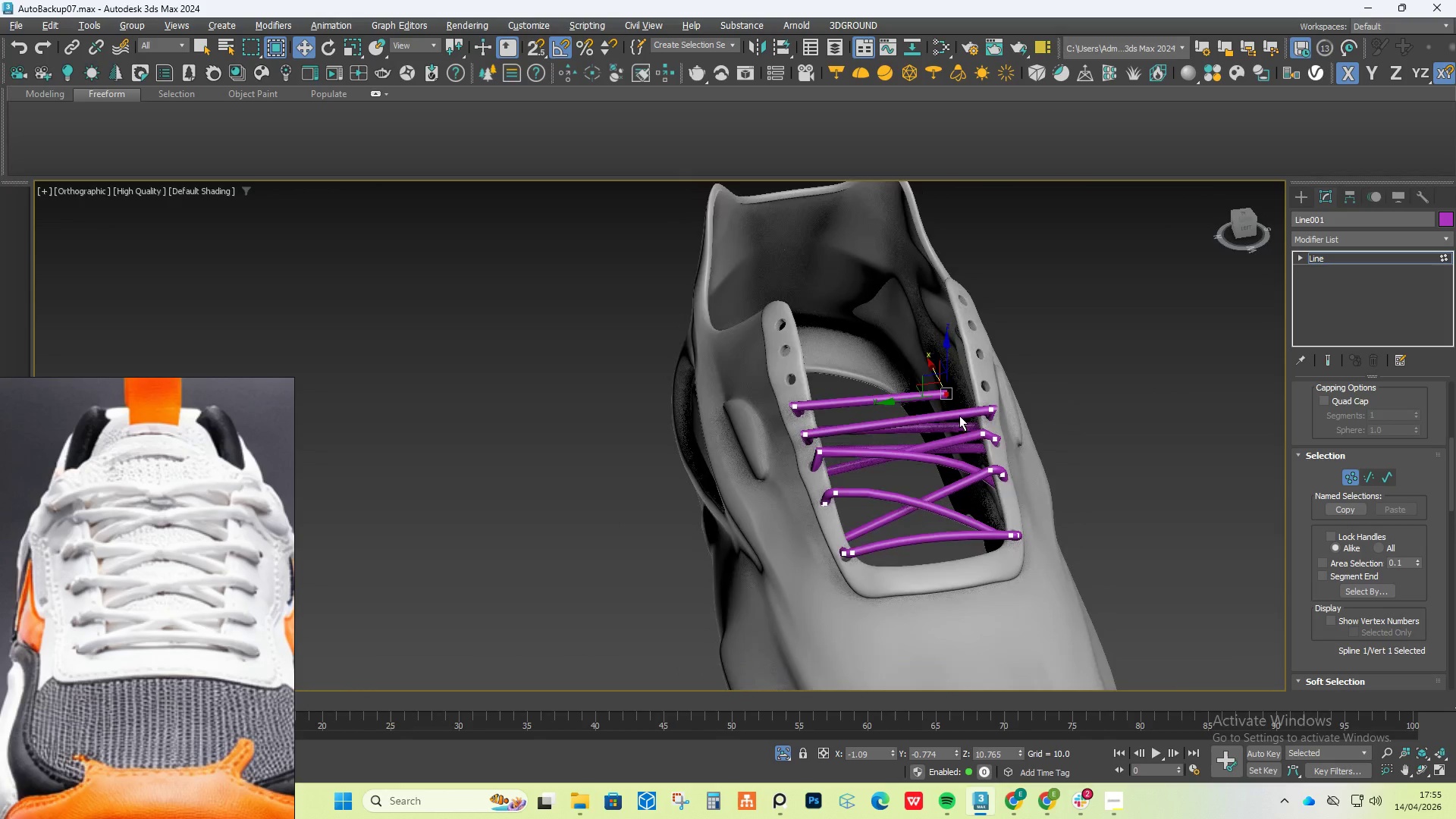 
hold_key(key=AltLeft, duration=1.5)
 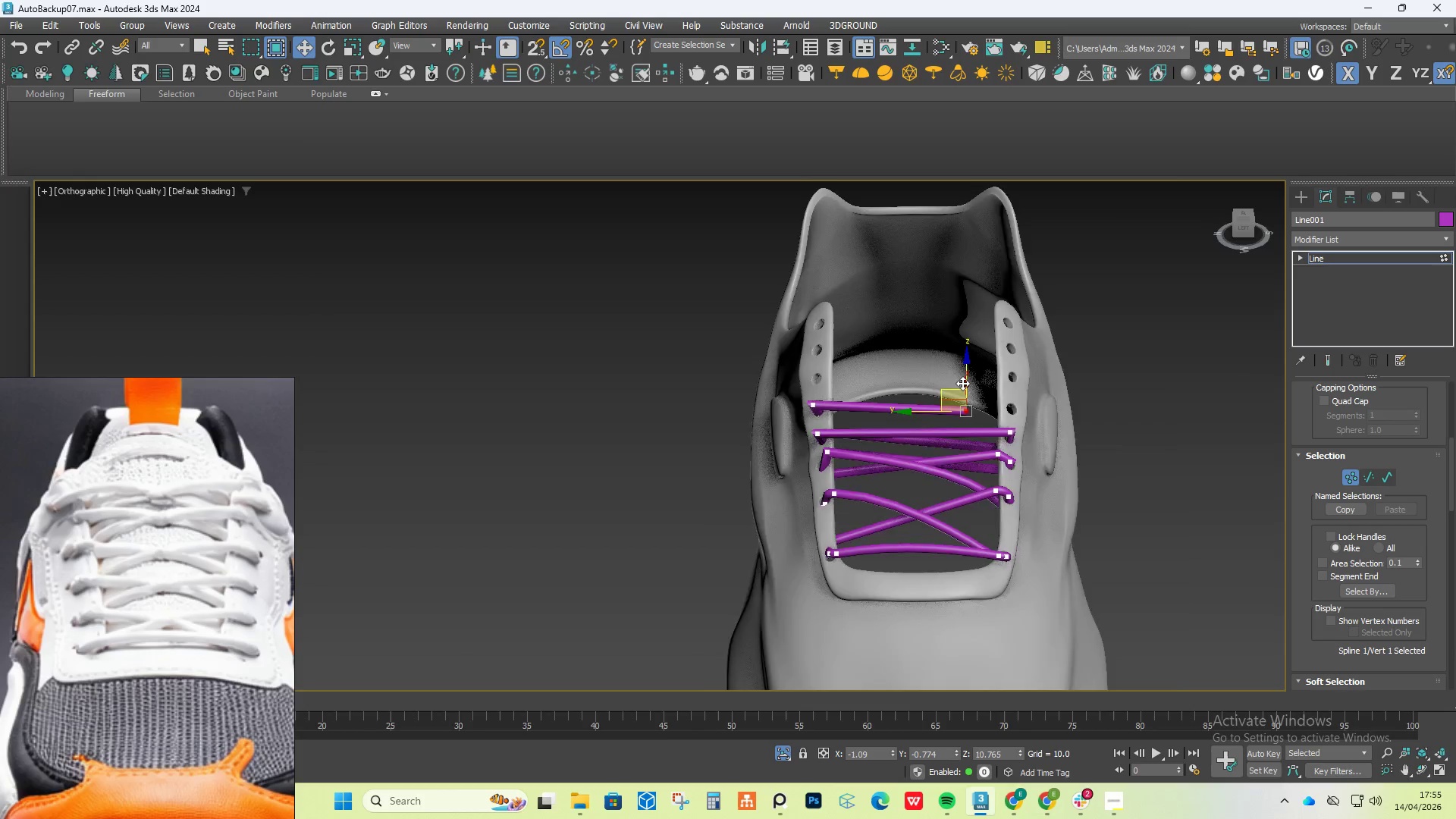 
scroll: coordinate [955, 413], scroll_direction: down, amount: 3.0
 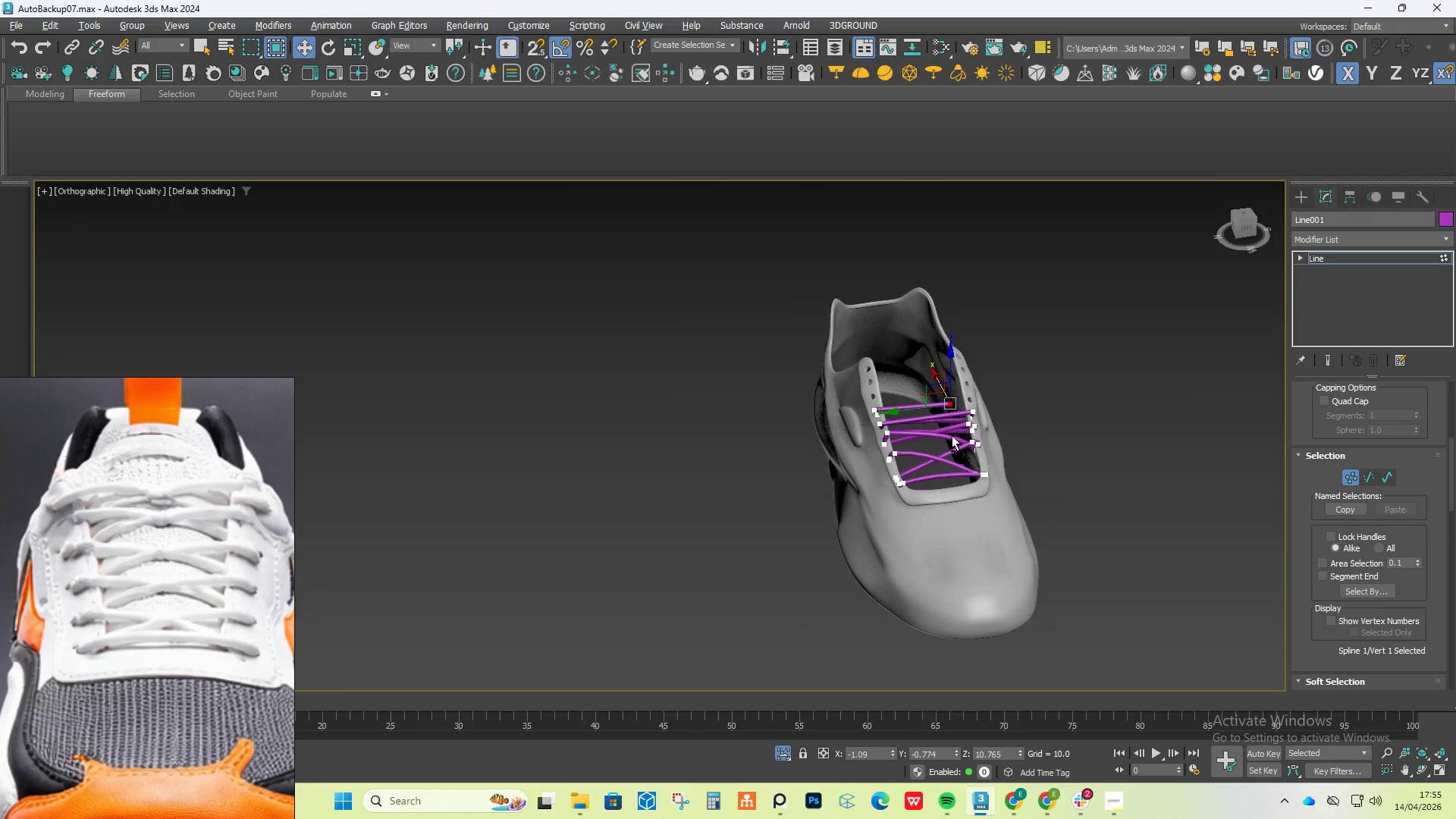 
key(Alt+AltLeft)
 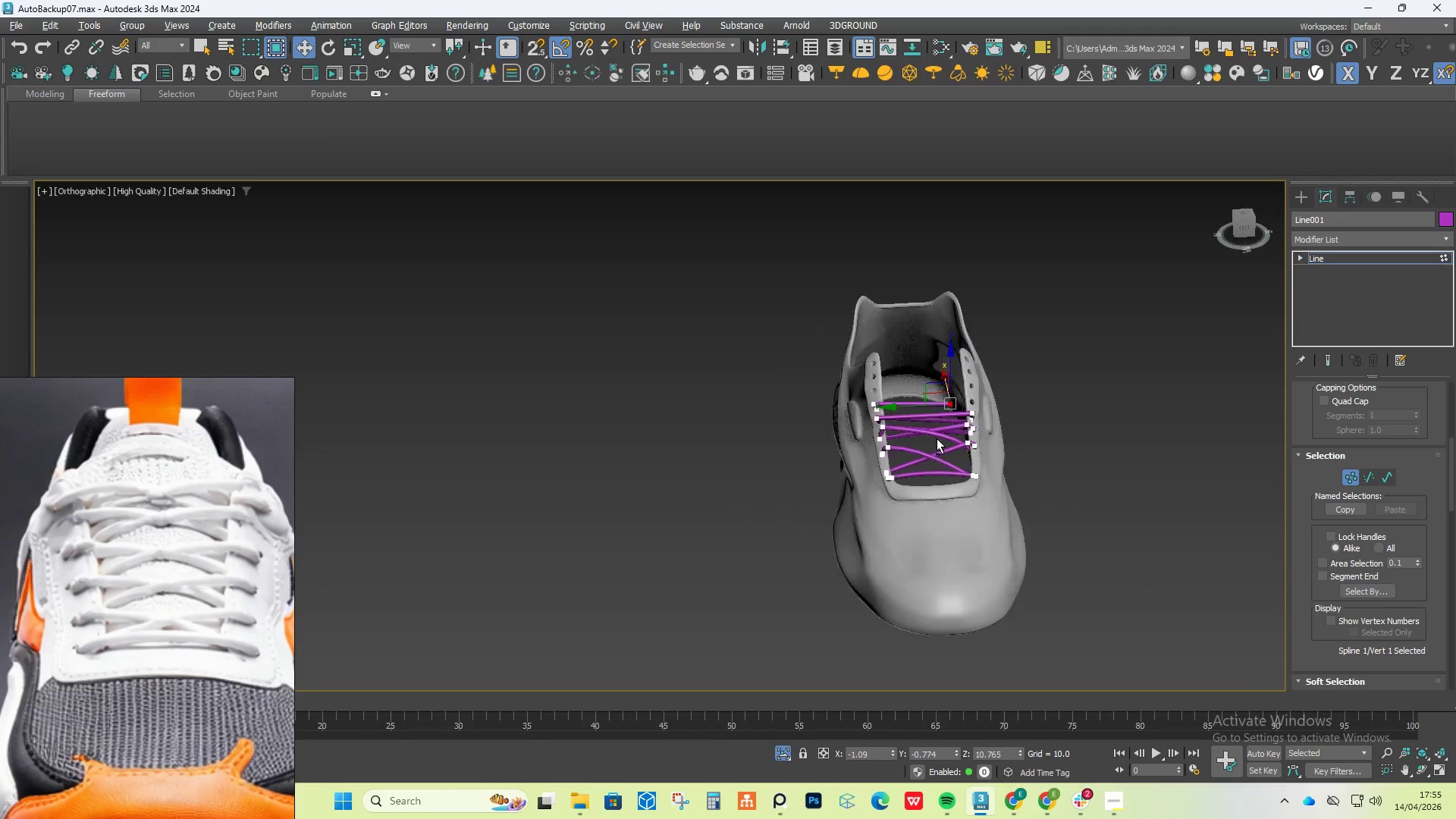 
key(Alt+AltLeft)
 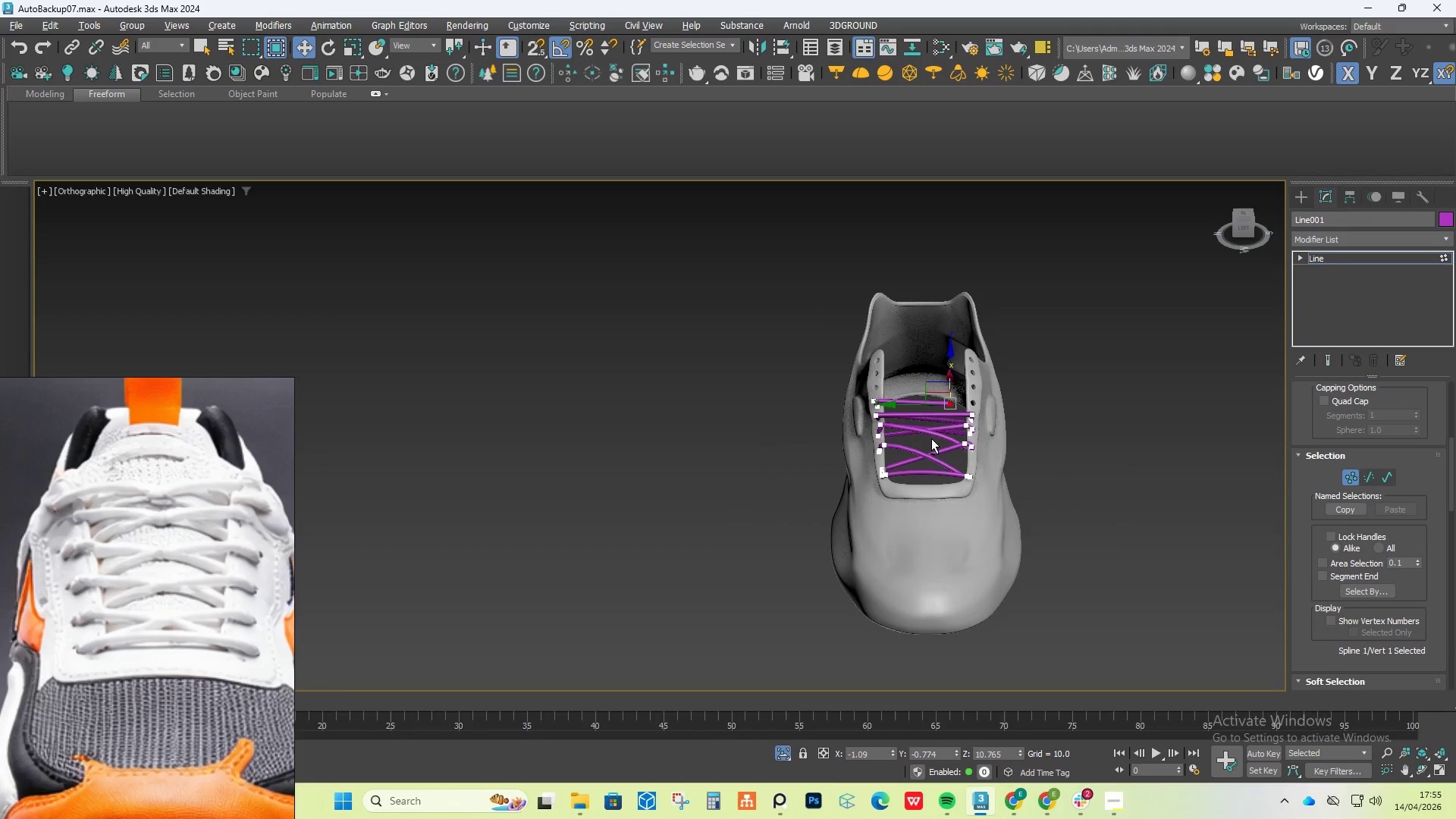 
key(Alt+AltLeft)
 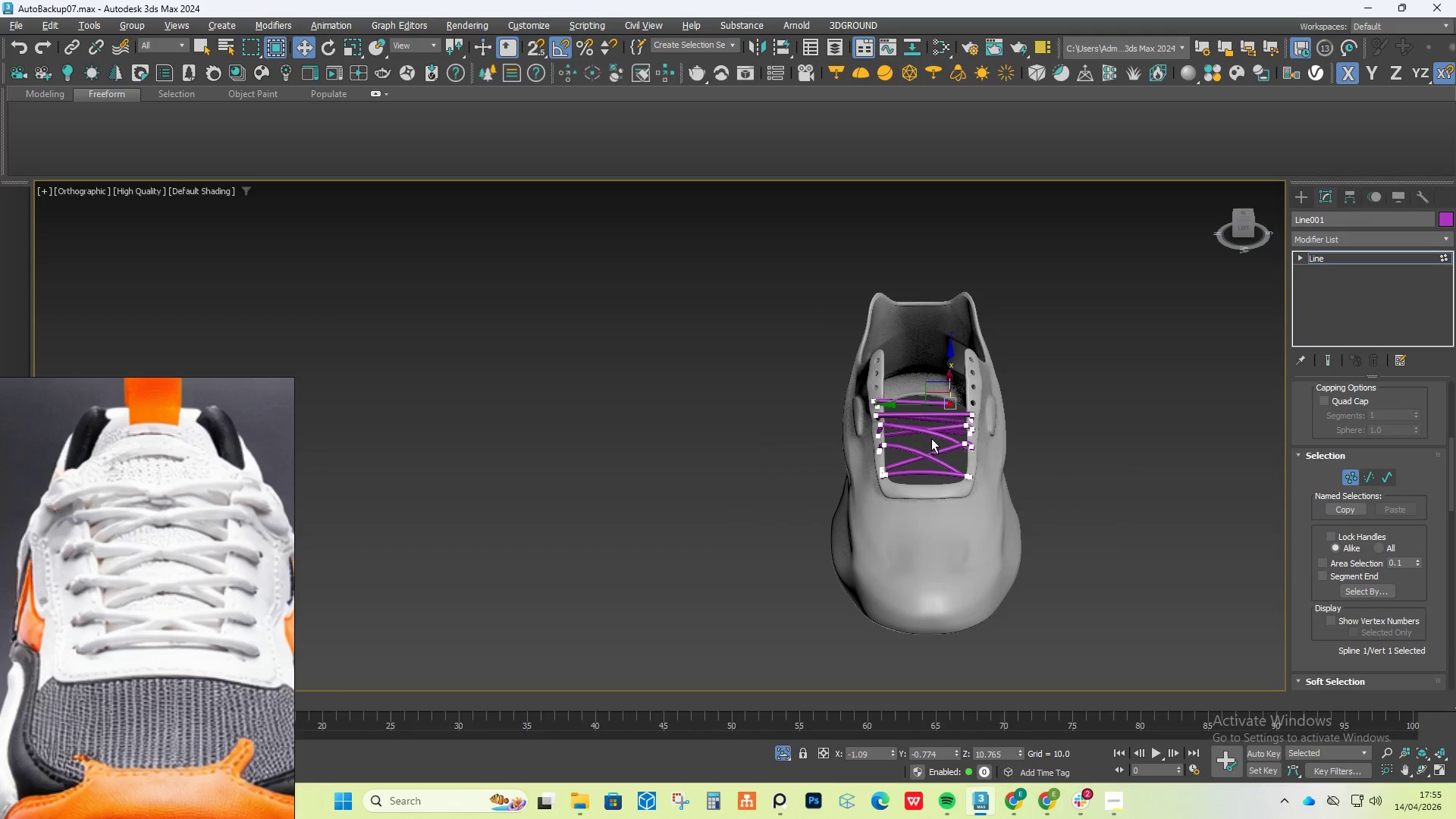 
key(Alt+AltLeft)
 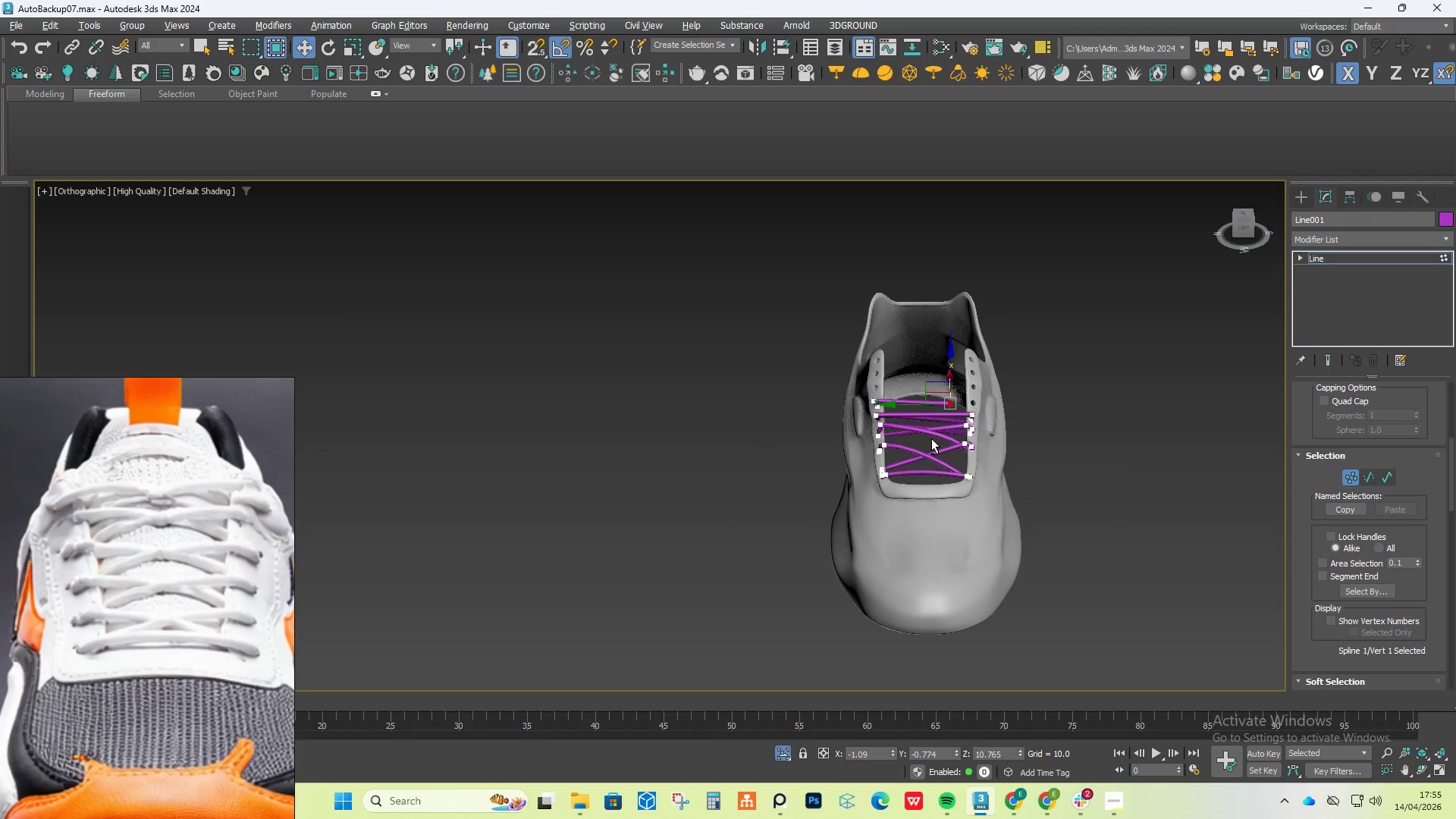 
key(Alt+AltLeft)
 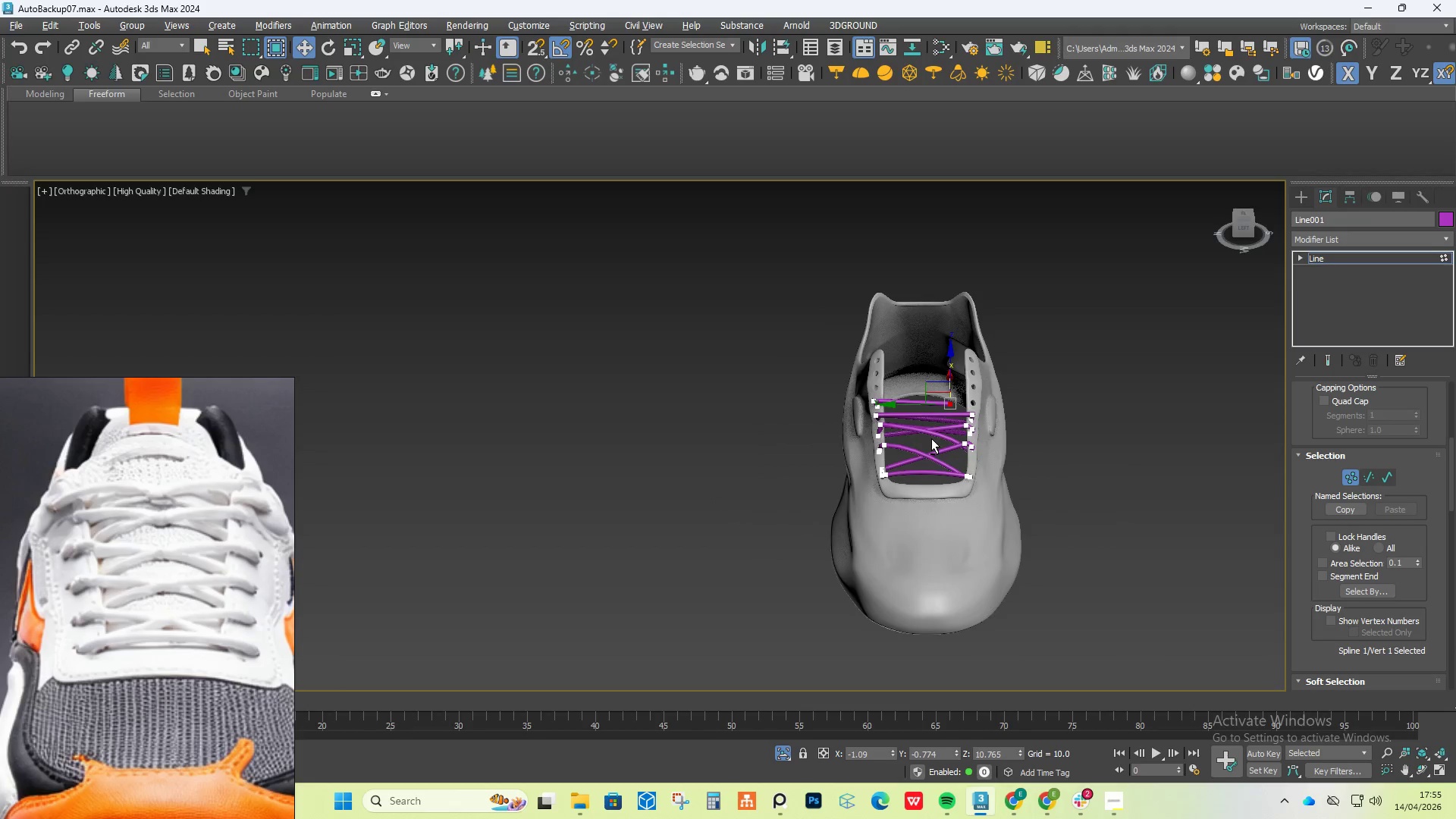 
key(Alt+AltLeft)
 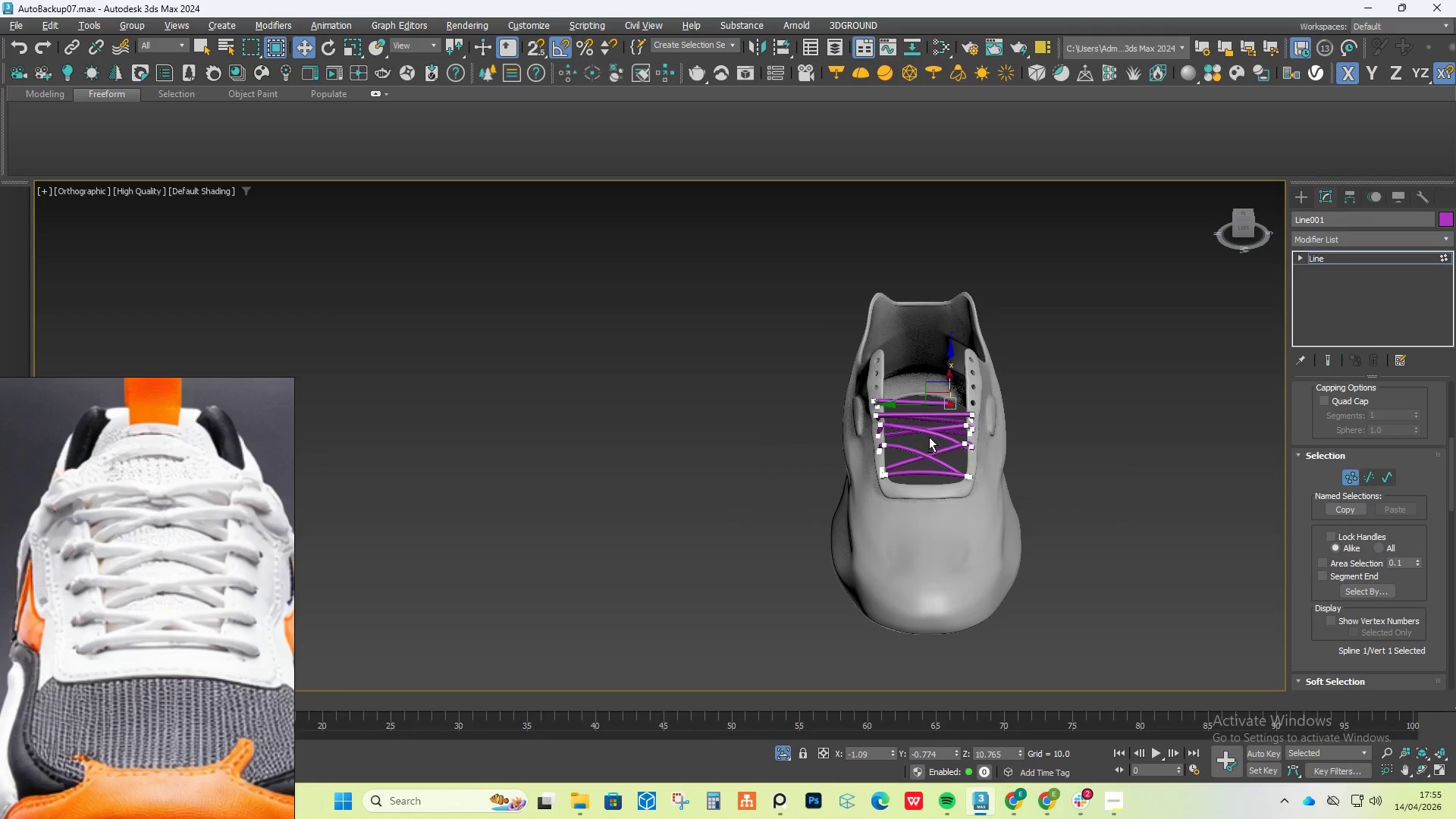 
key(Alt+AltLeft)
 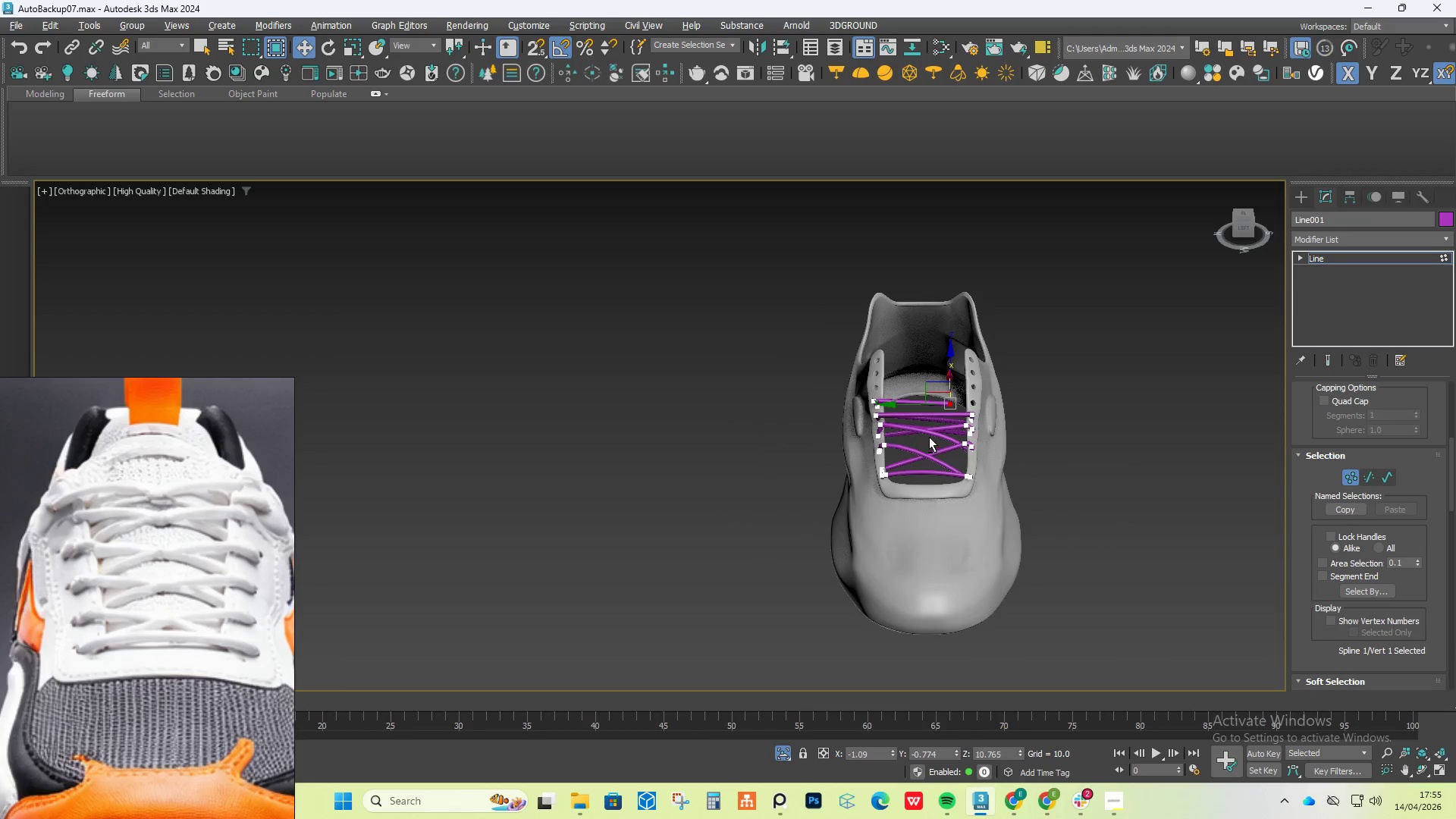 
key(Alt+AltLeft)
 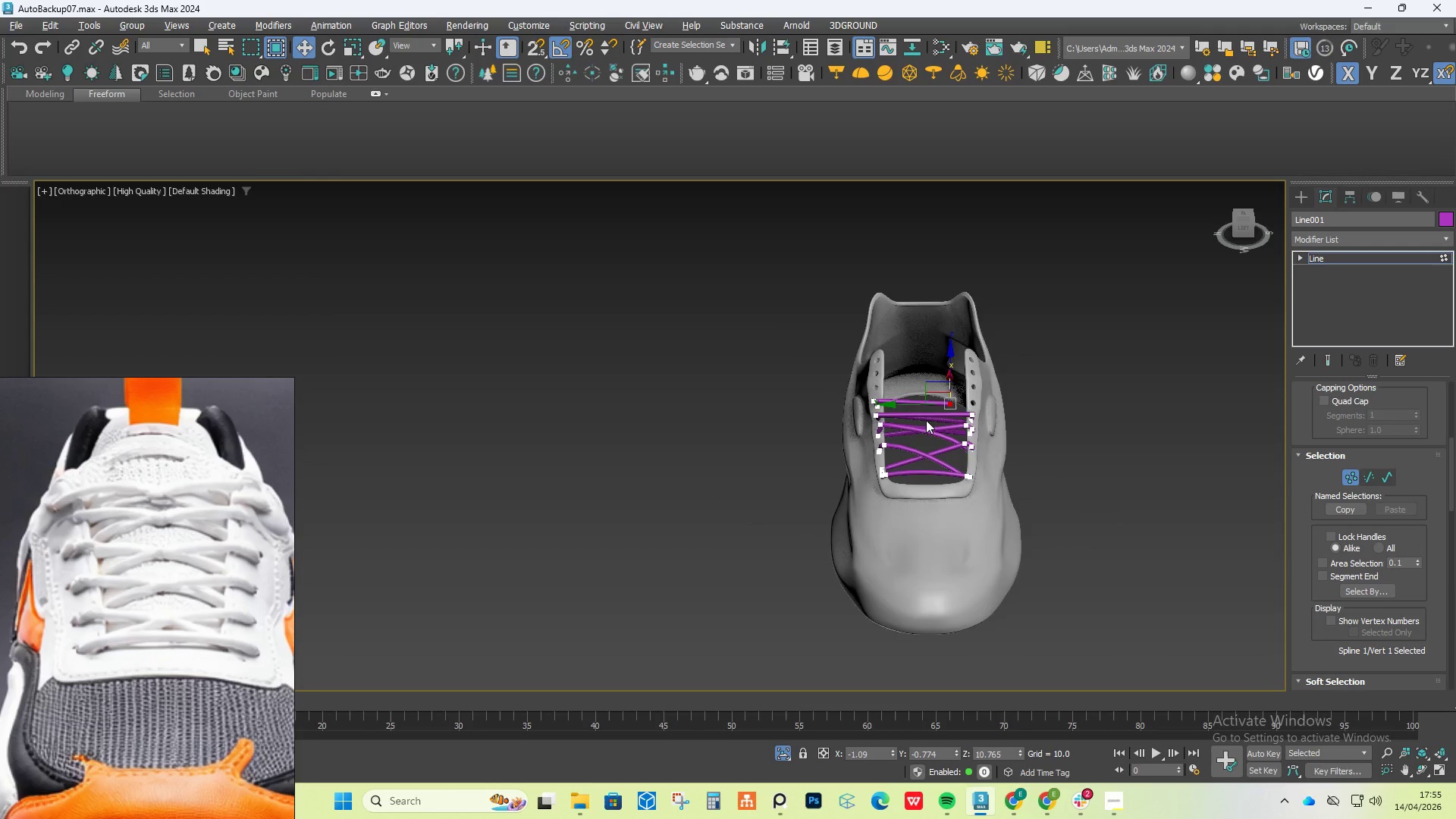 
key(Alt+AltLeft)
 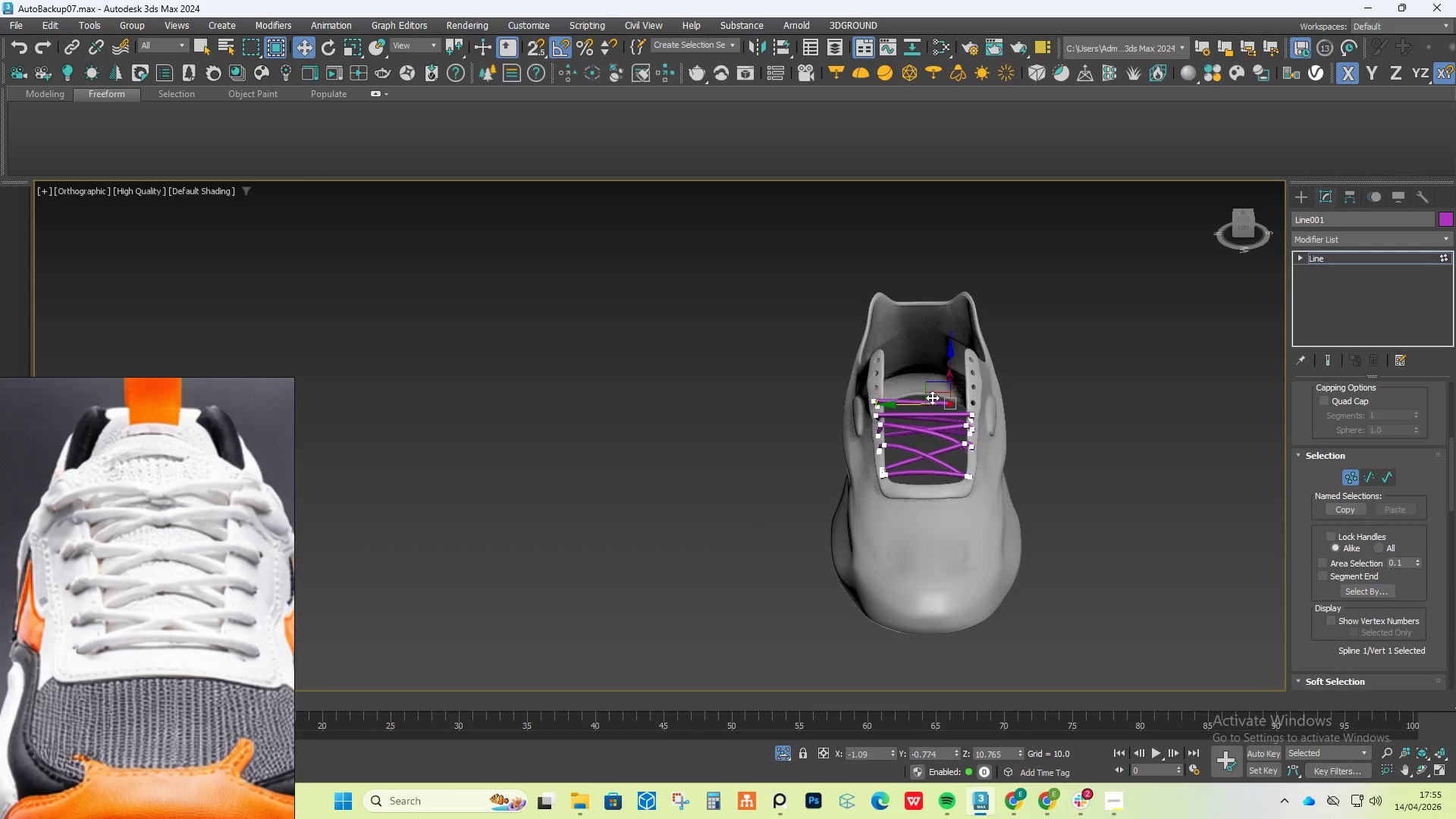 
scroll: coordinate [983, 378], scroll_direction: up, amount: 5.0
 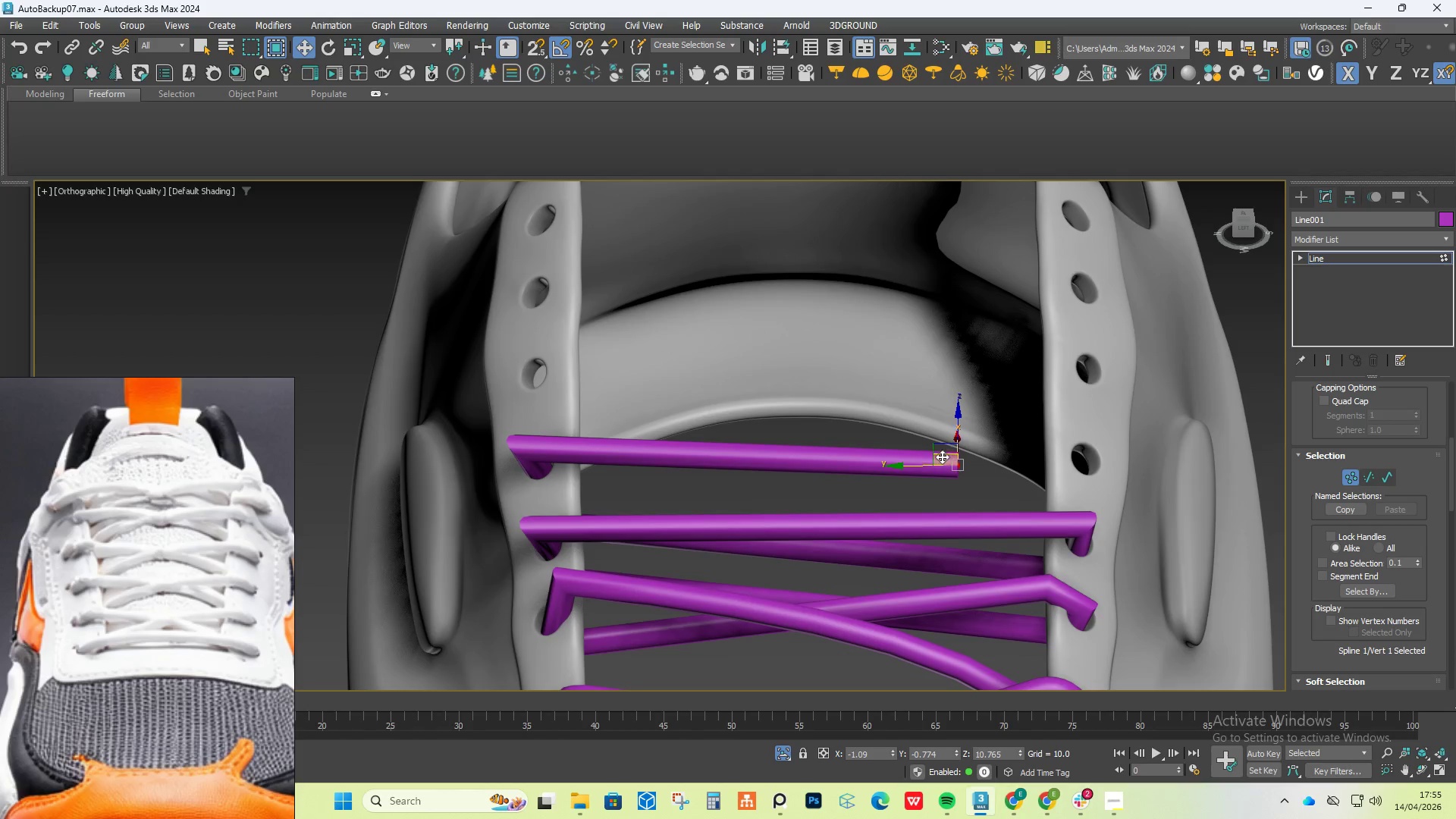 
hold_key(key=AltLeft, duration=0.64)
 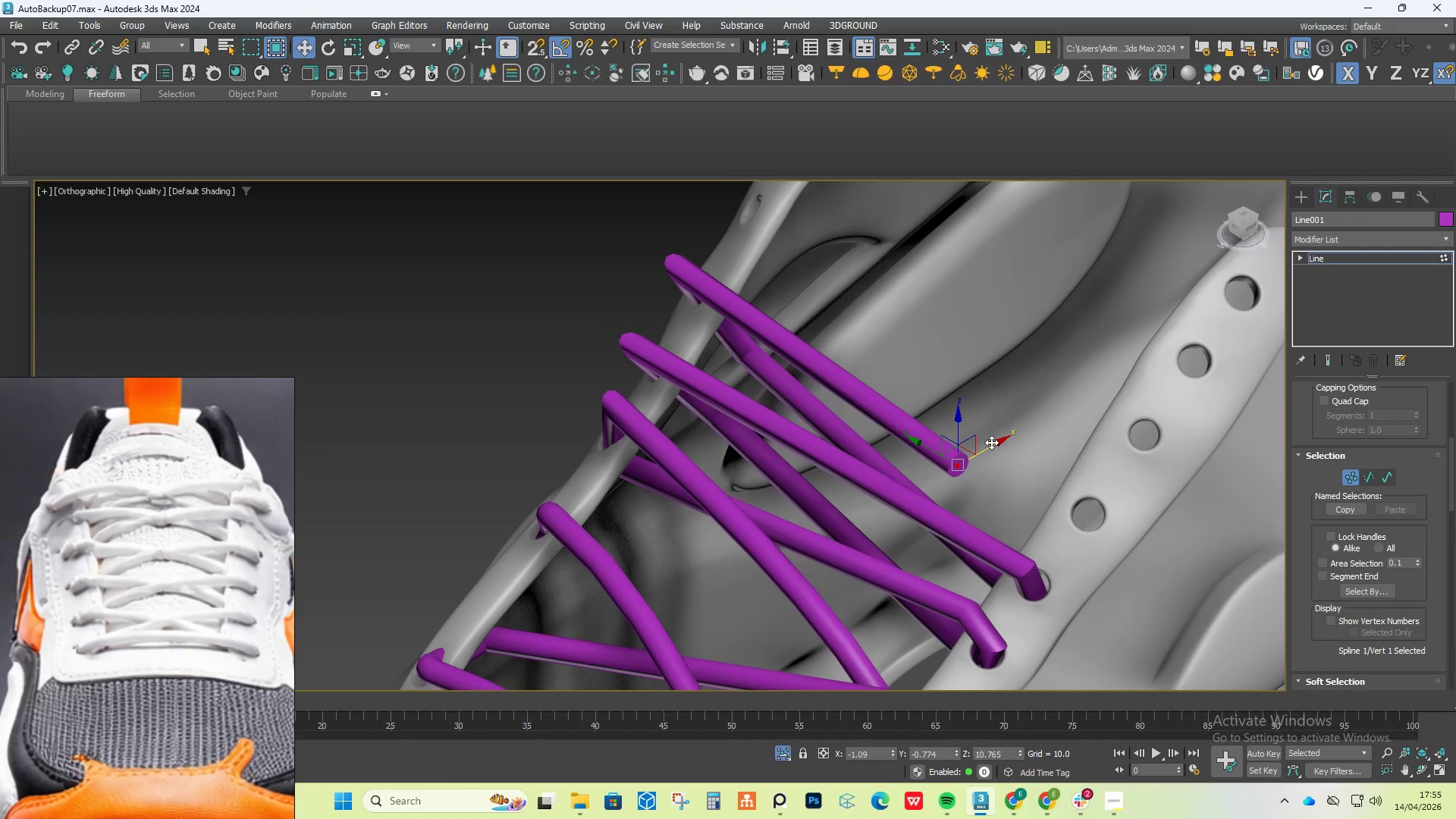 
left_click_drag(start_coordinate=[991, 442], to_coordinate=[1037, 416])
 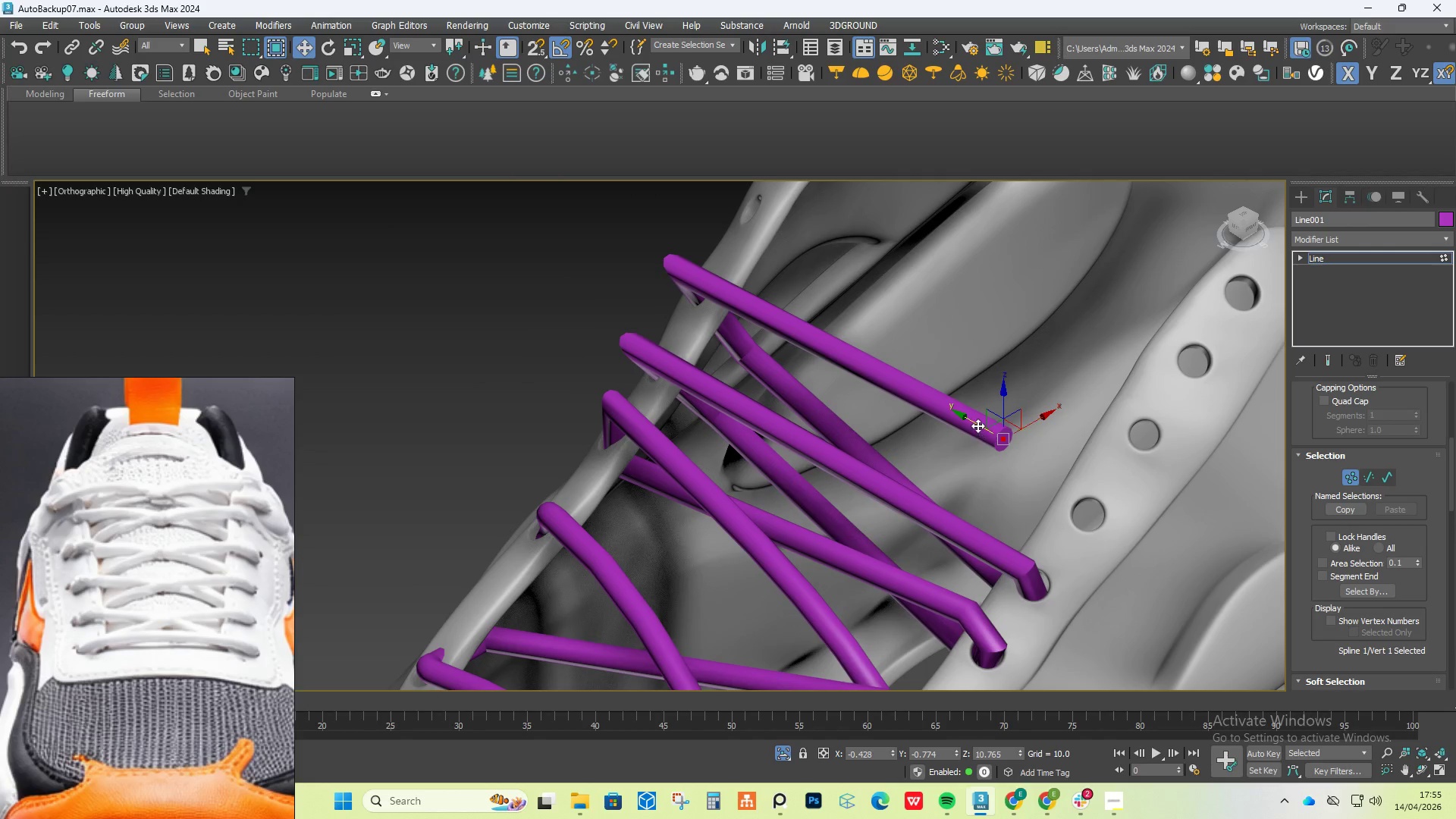 
left_click_drag(start_coordinate=[977, 424], to_coordinate=[1068, 490])
 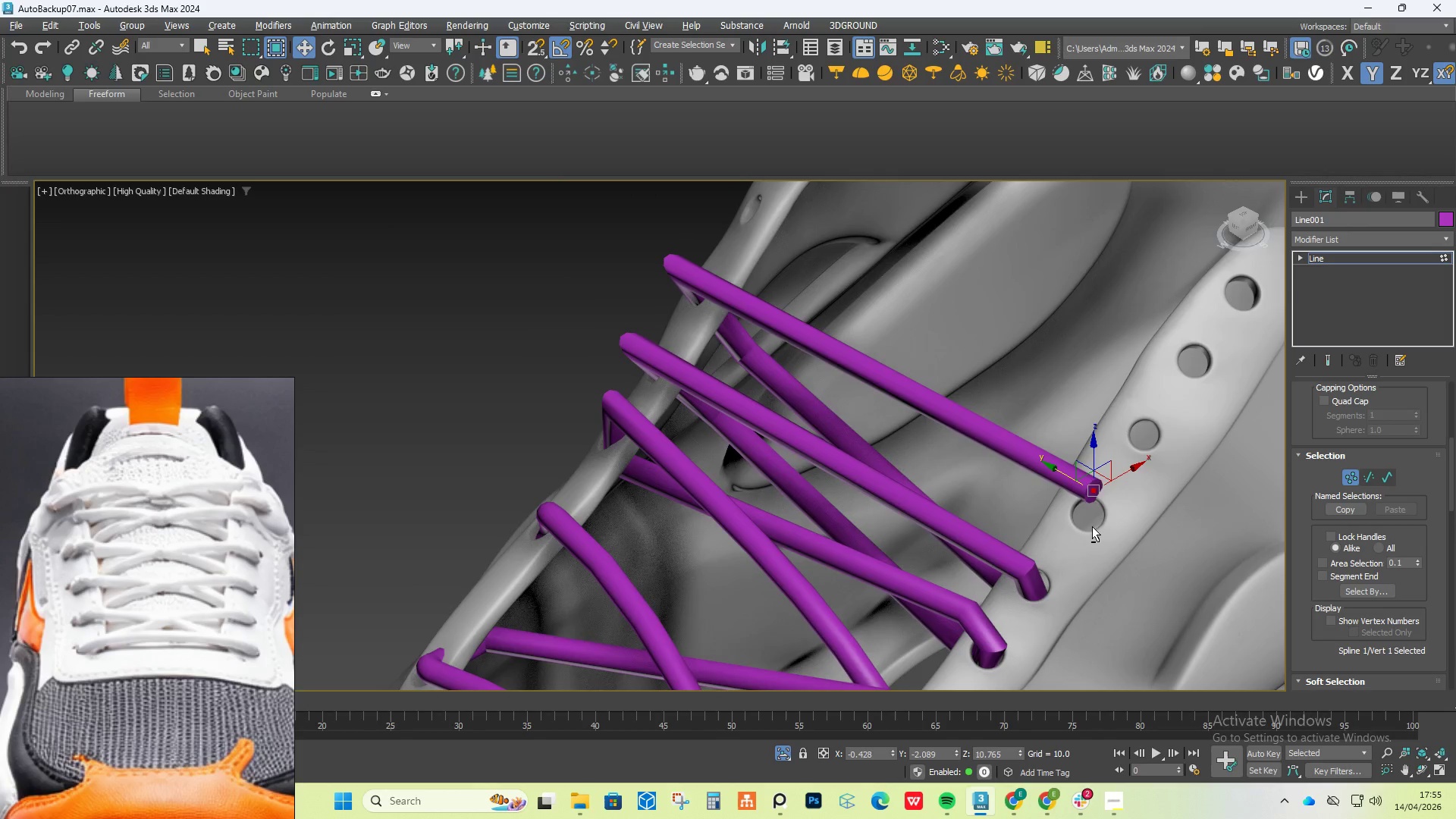 
hold_key(key=AltLeft, duration=0.67)
 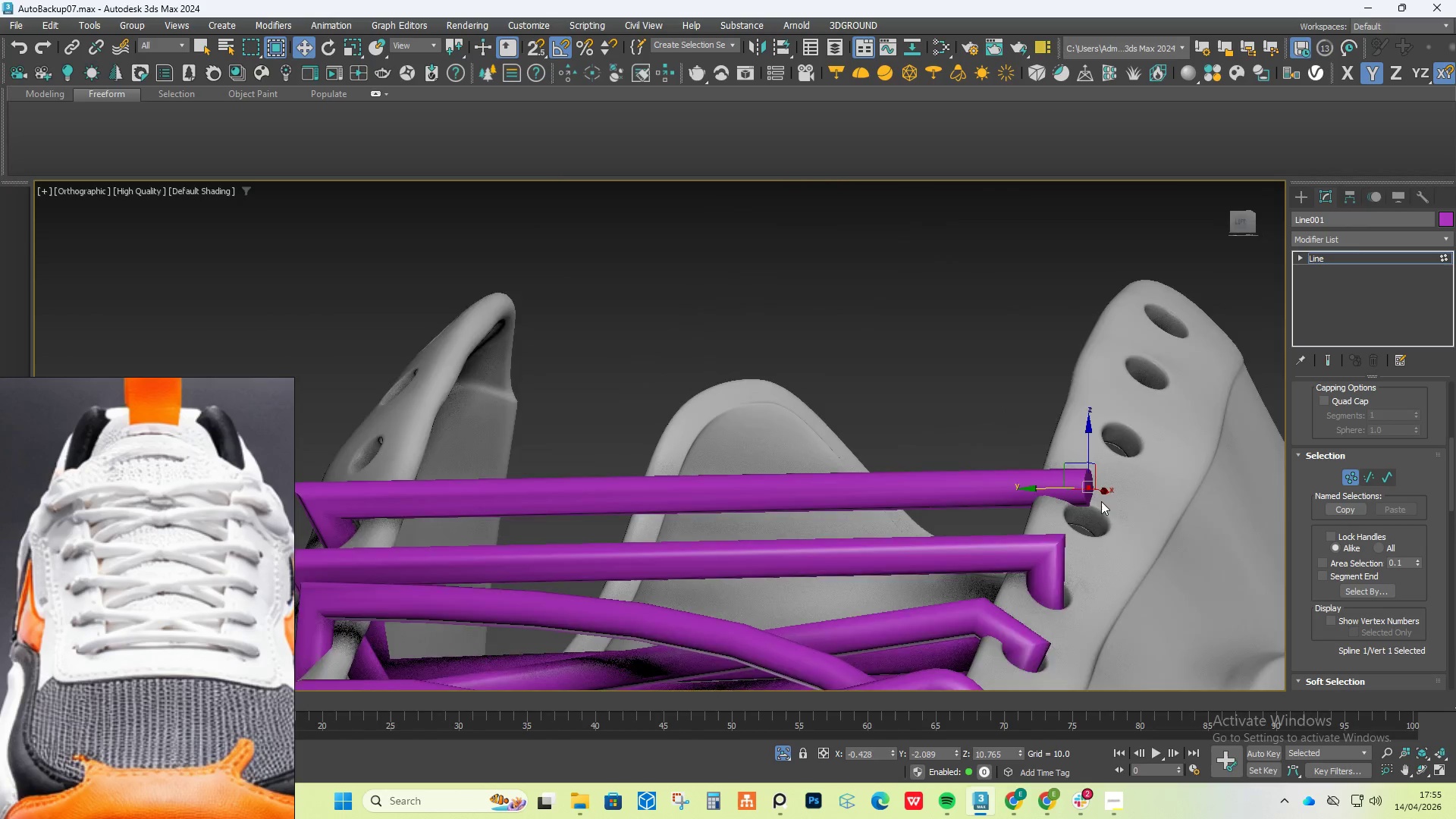 
scroll: coordinate [1101, 501], scroll_direction: up, amount: 2.0
 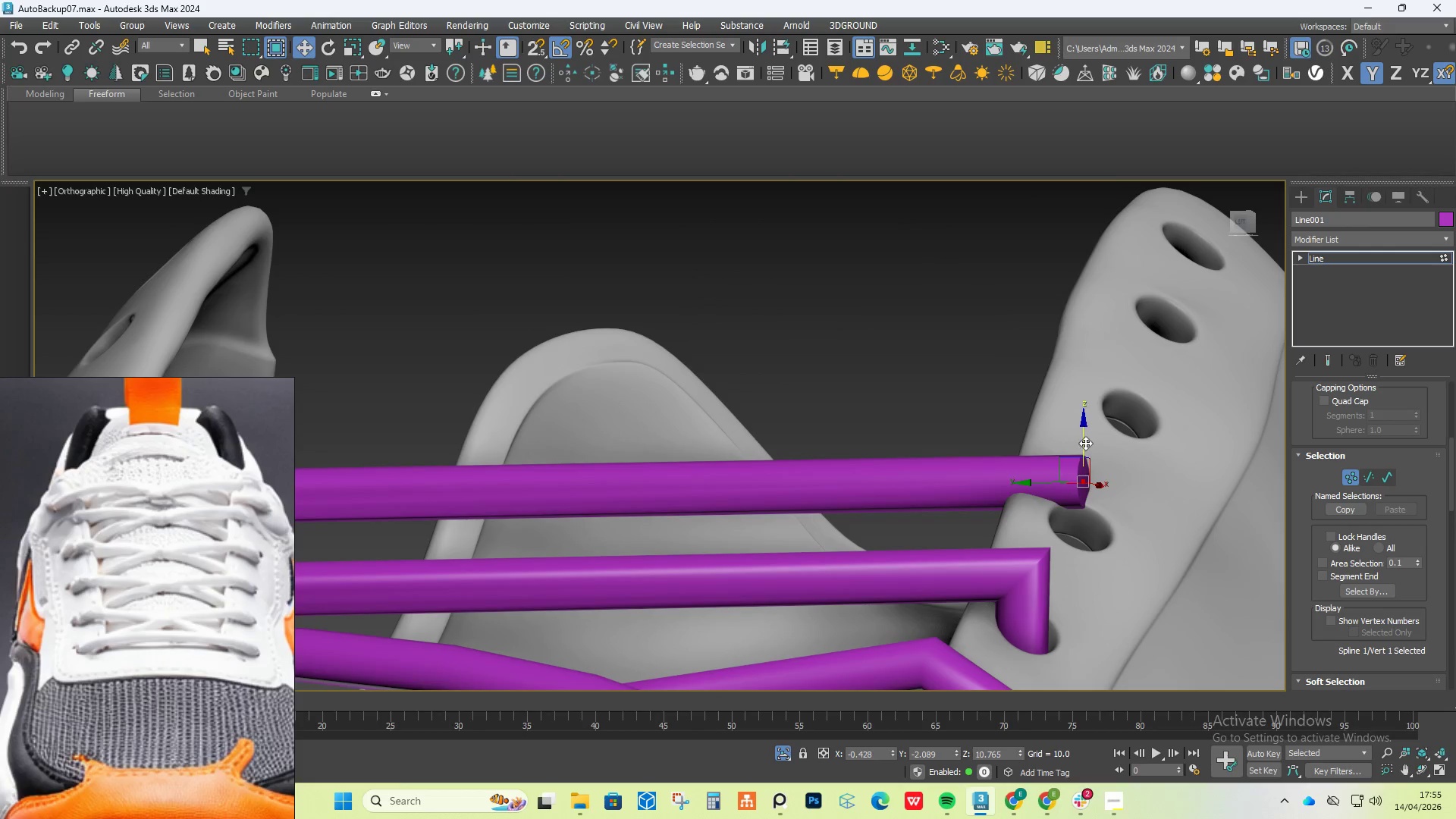 
left_click_drag(start_coordinate=[1082, 437], to_coordinate=[1081, 394])
 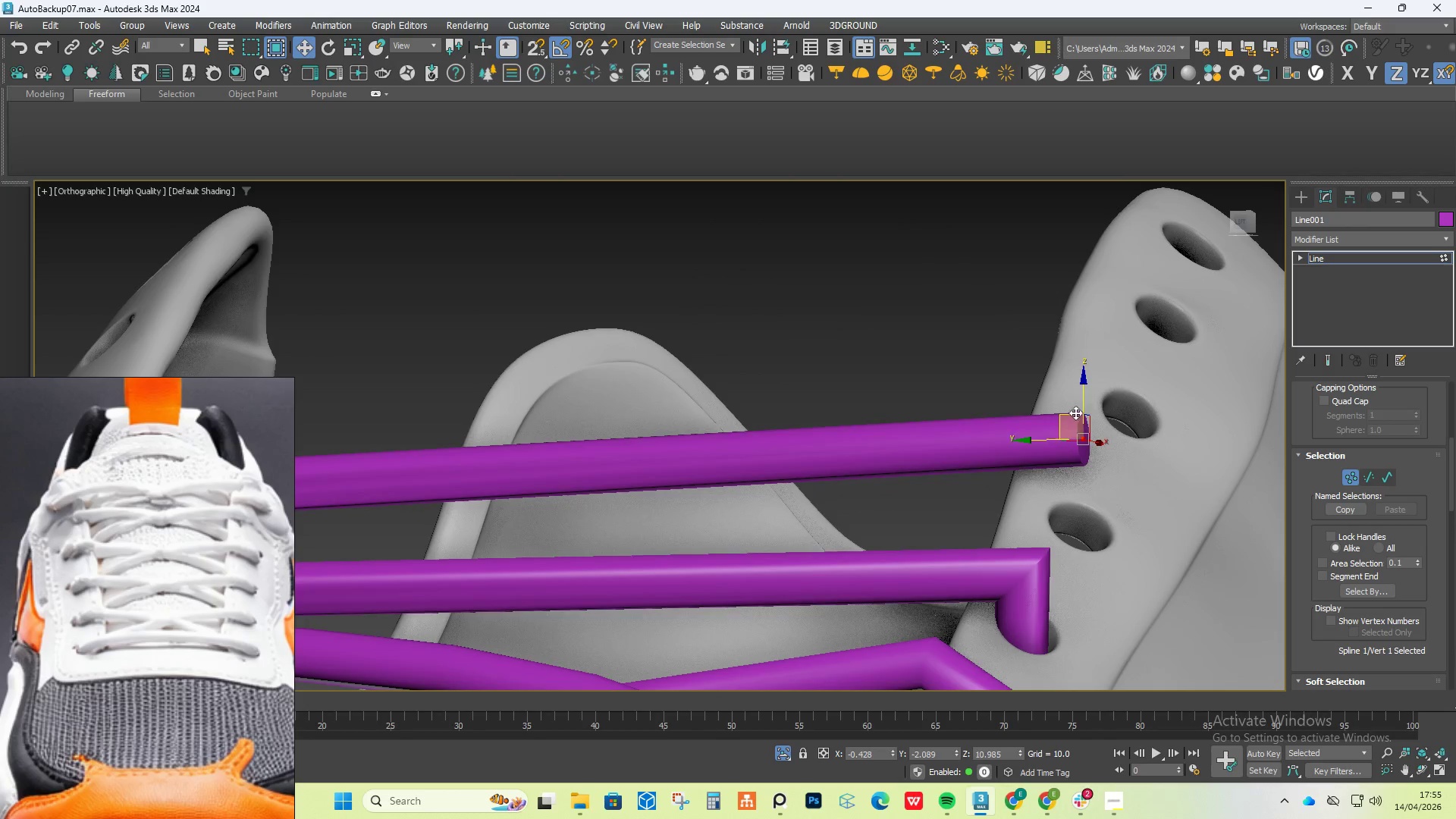 
hold_key(key=AltLeft, duration=0.64)
 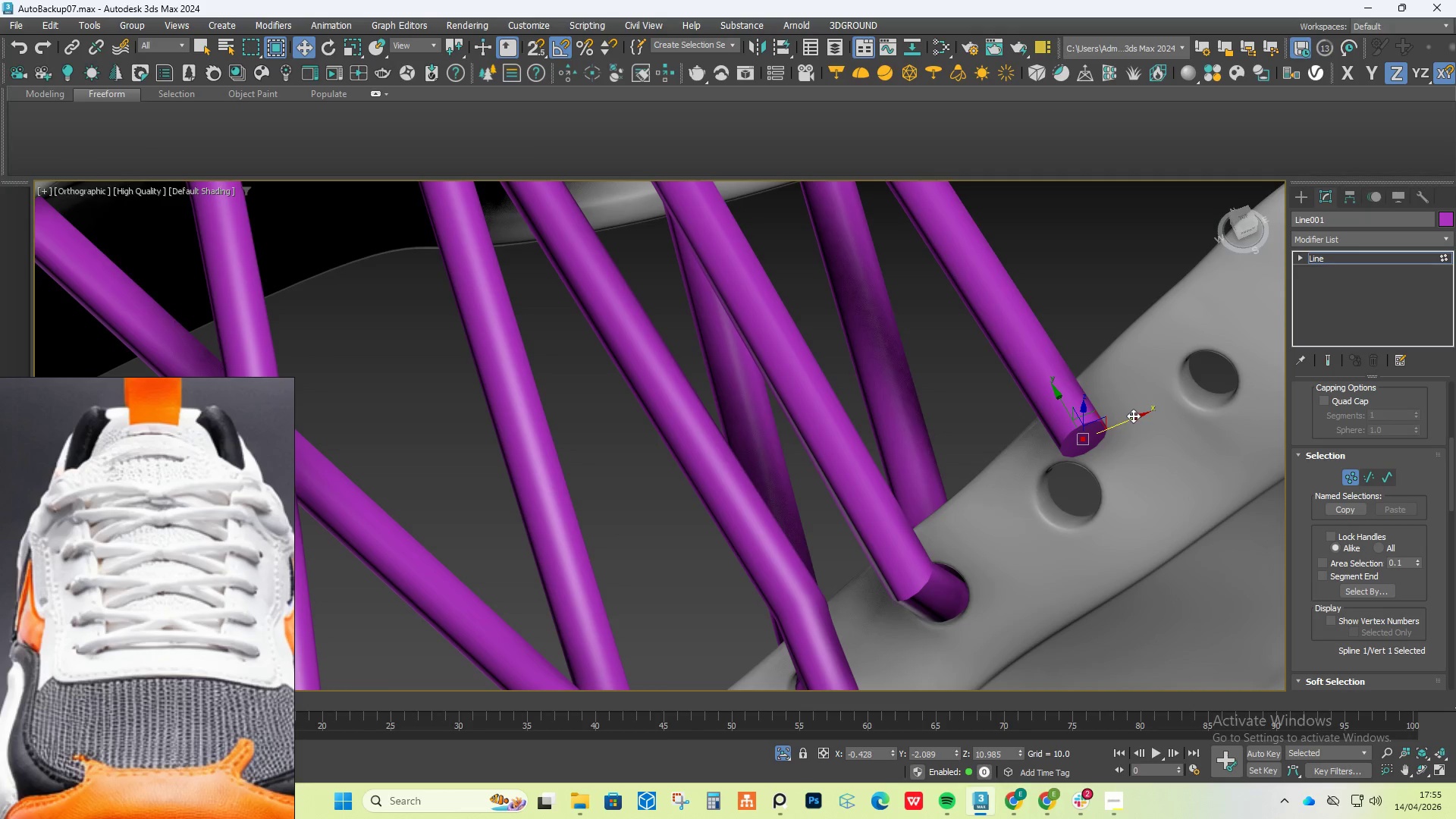 
left_click_drag(start_coordinate=[1132, 416], to_coordinate=[1112, 444])
 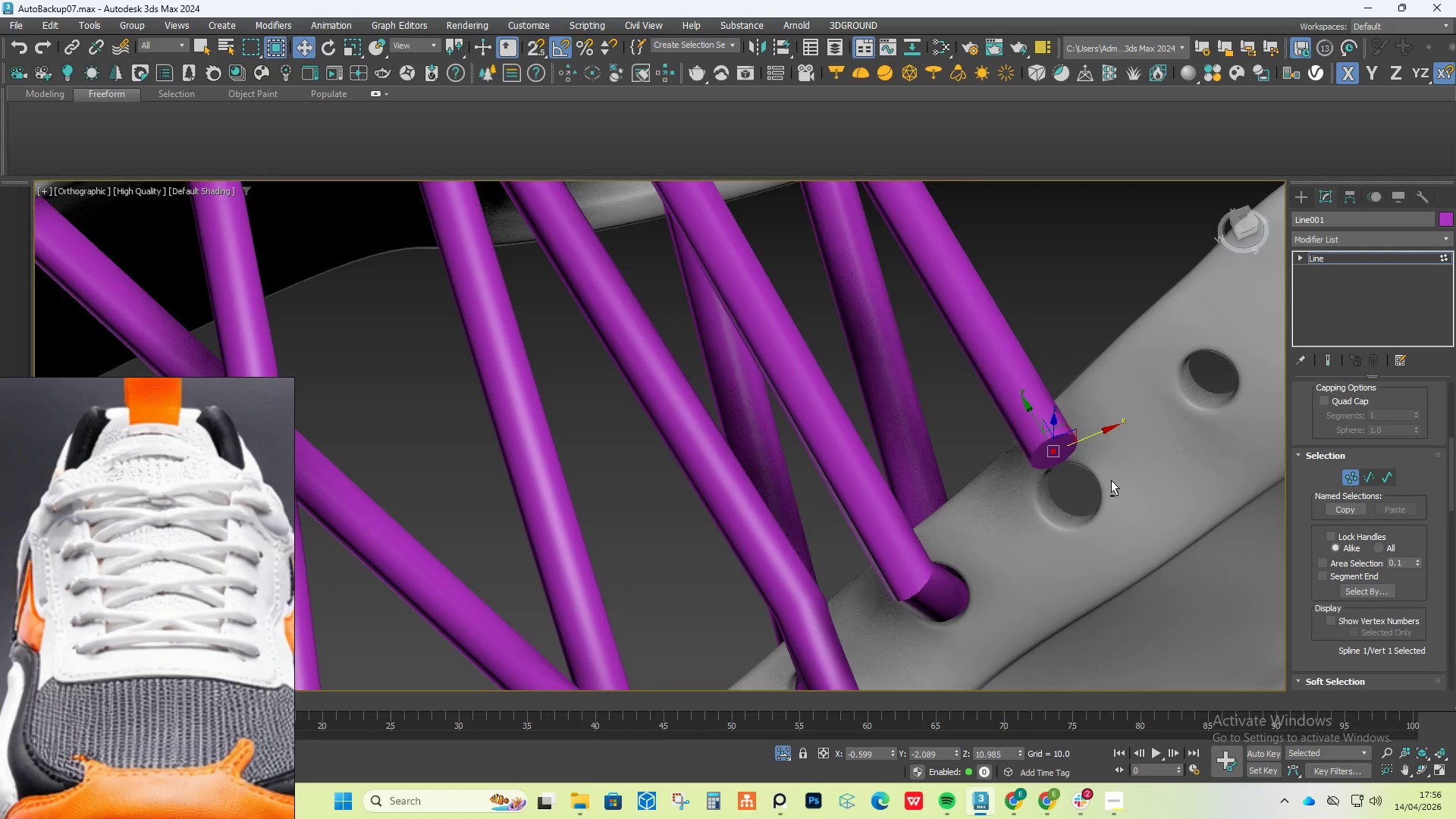 
hold_key(key=AltLeft, duration=0.56)
 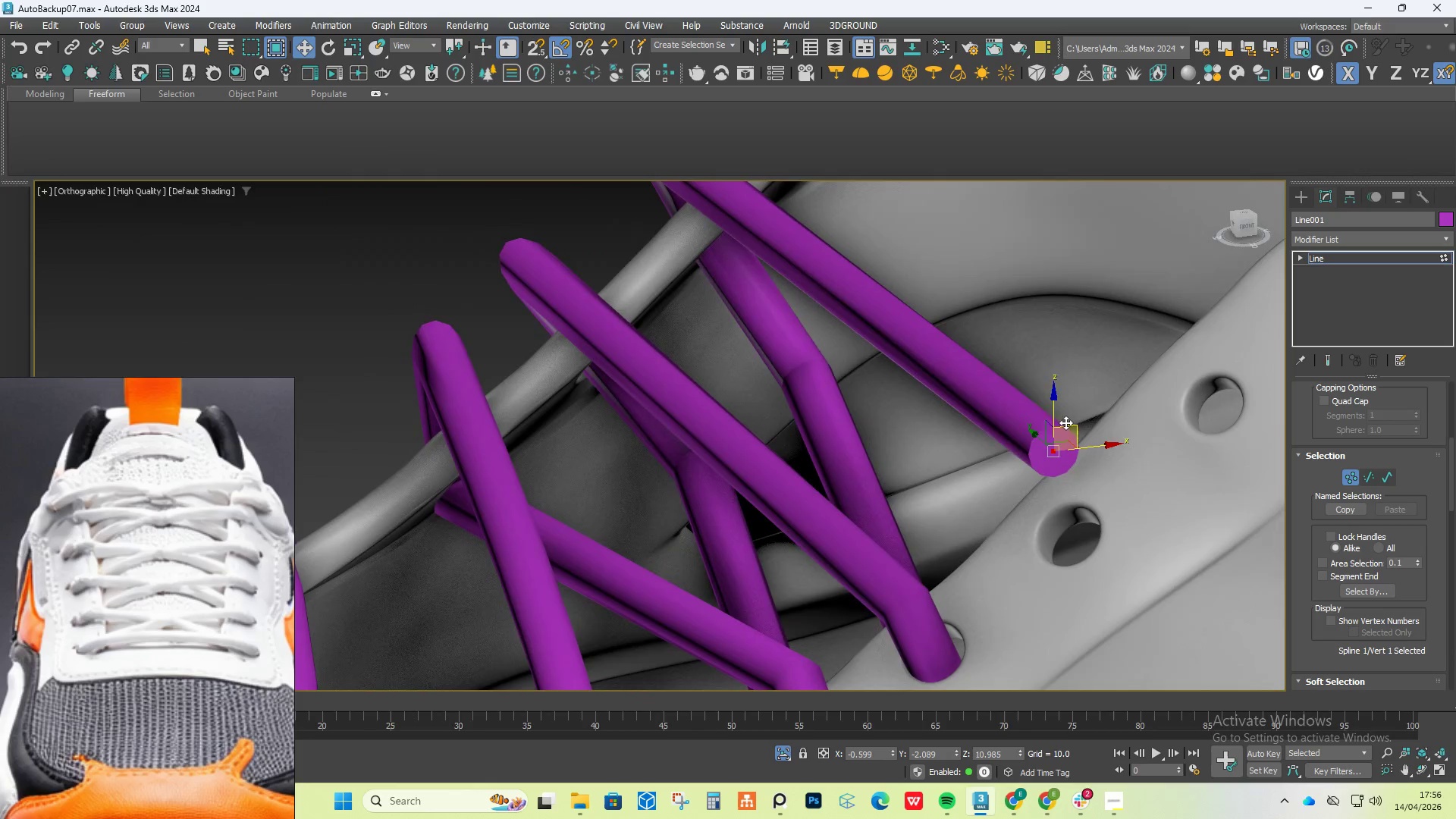 
hold_key(key=ShiftLeft, duration=1.02)
left_click_drag(start_coordinate=[1053, 403], to_coordinate=[1079, 490])
 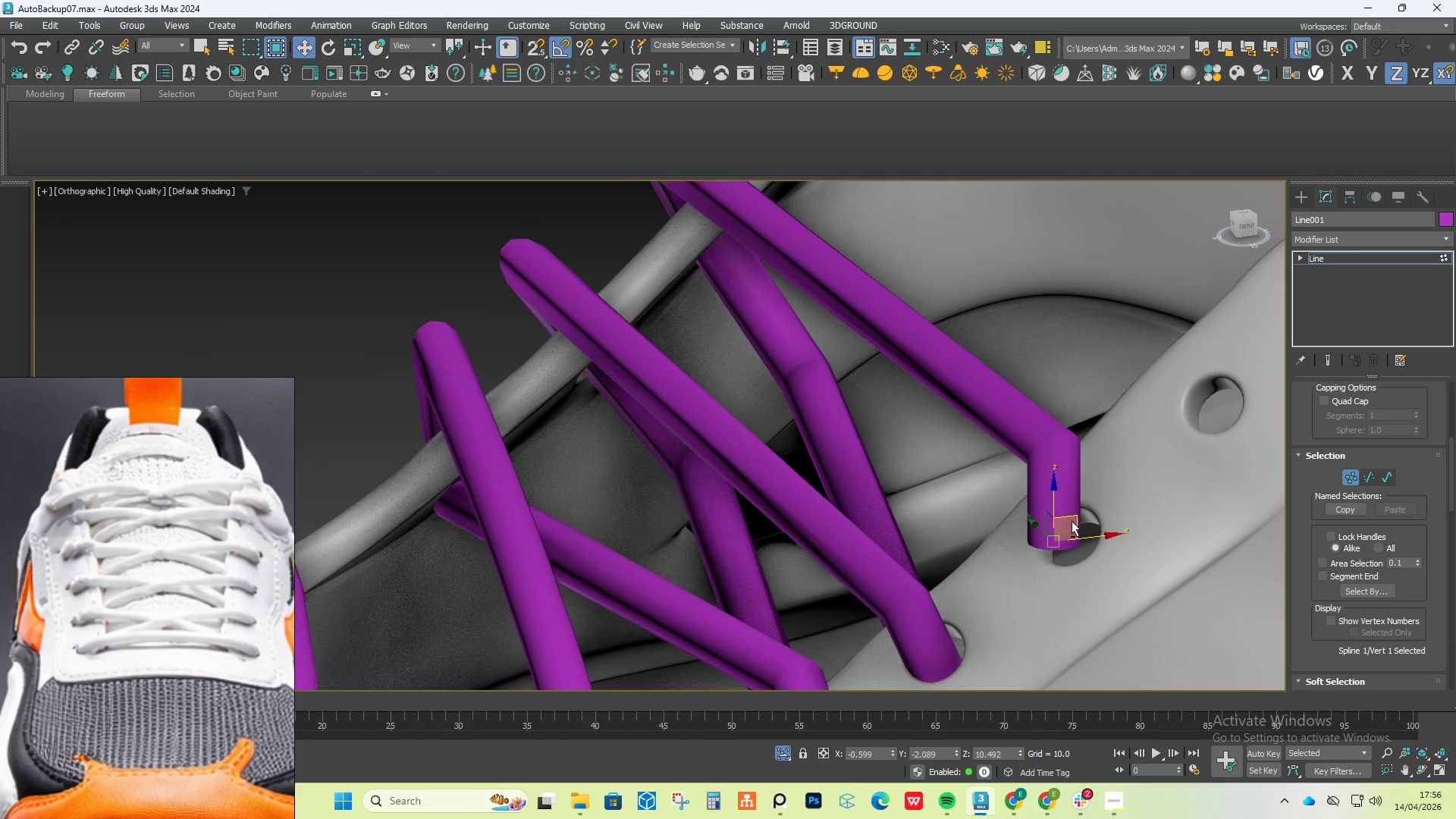 
hold_key(key=AltLeft, duration=0.73)
 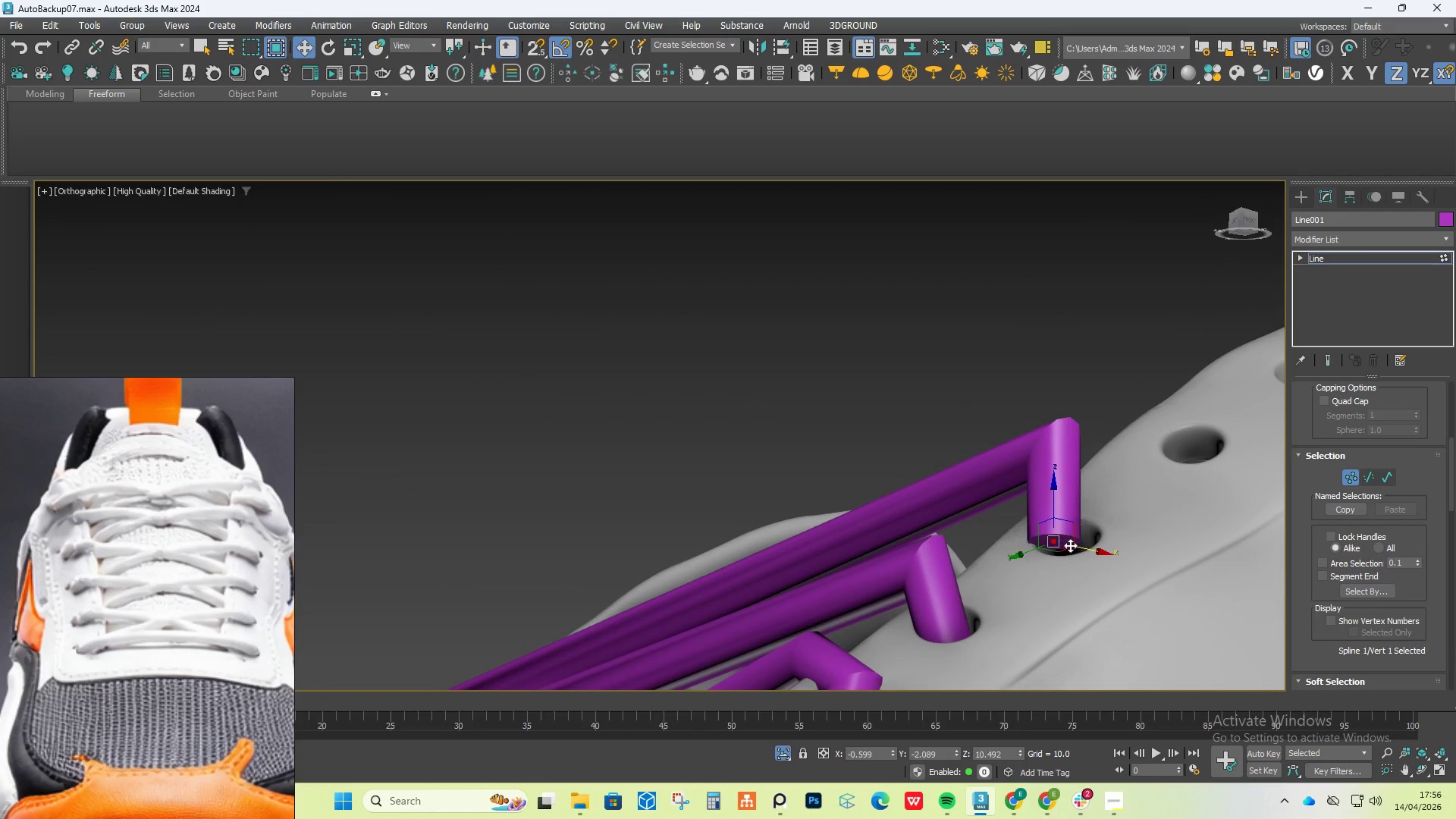 
hold_key(key=AltLeft, duration=0.47)
 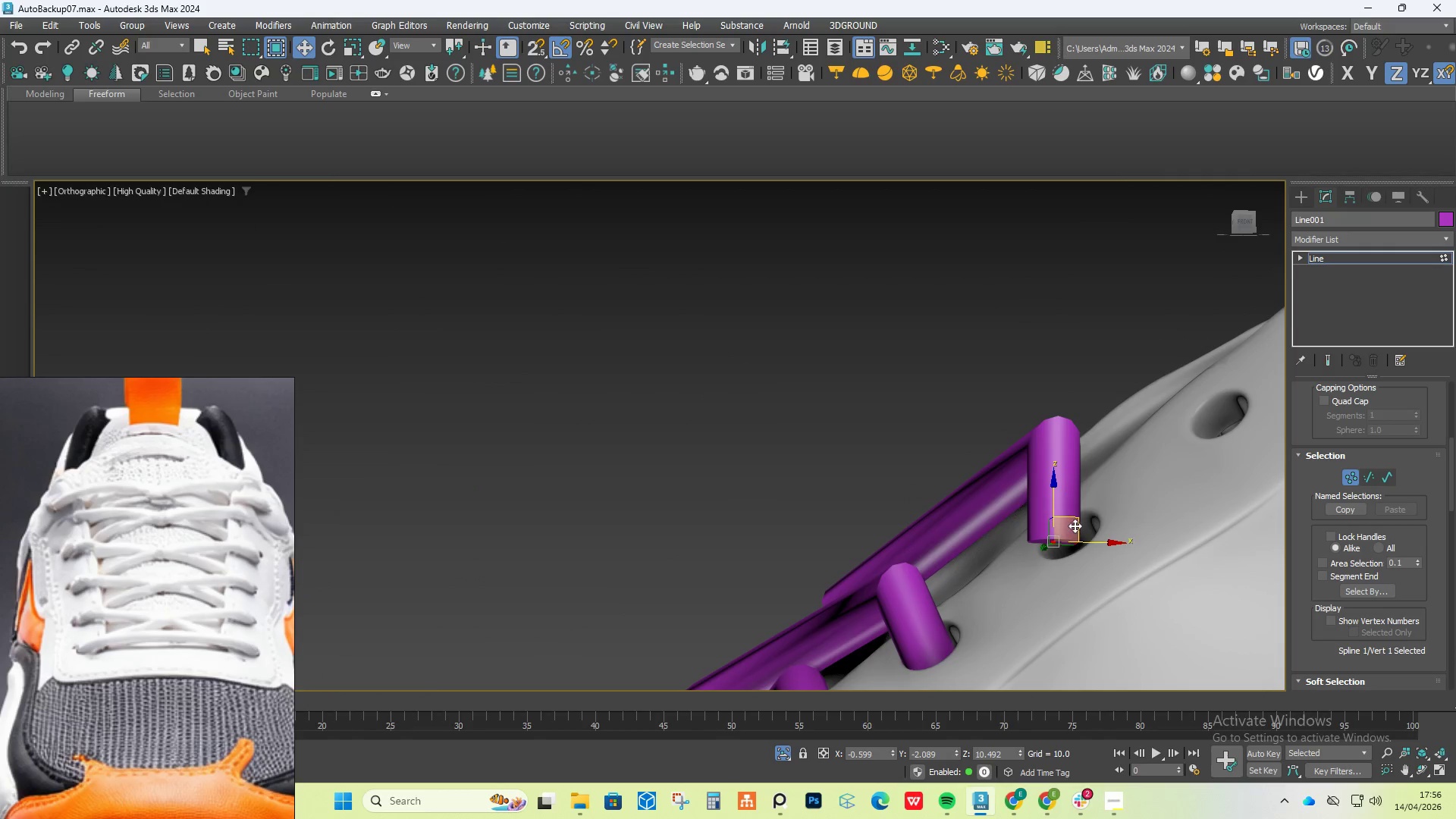 
left_click_drag(start_coordinate=[1075, 526], to_coordinate=[1102, 523])
 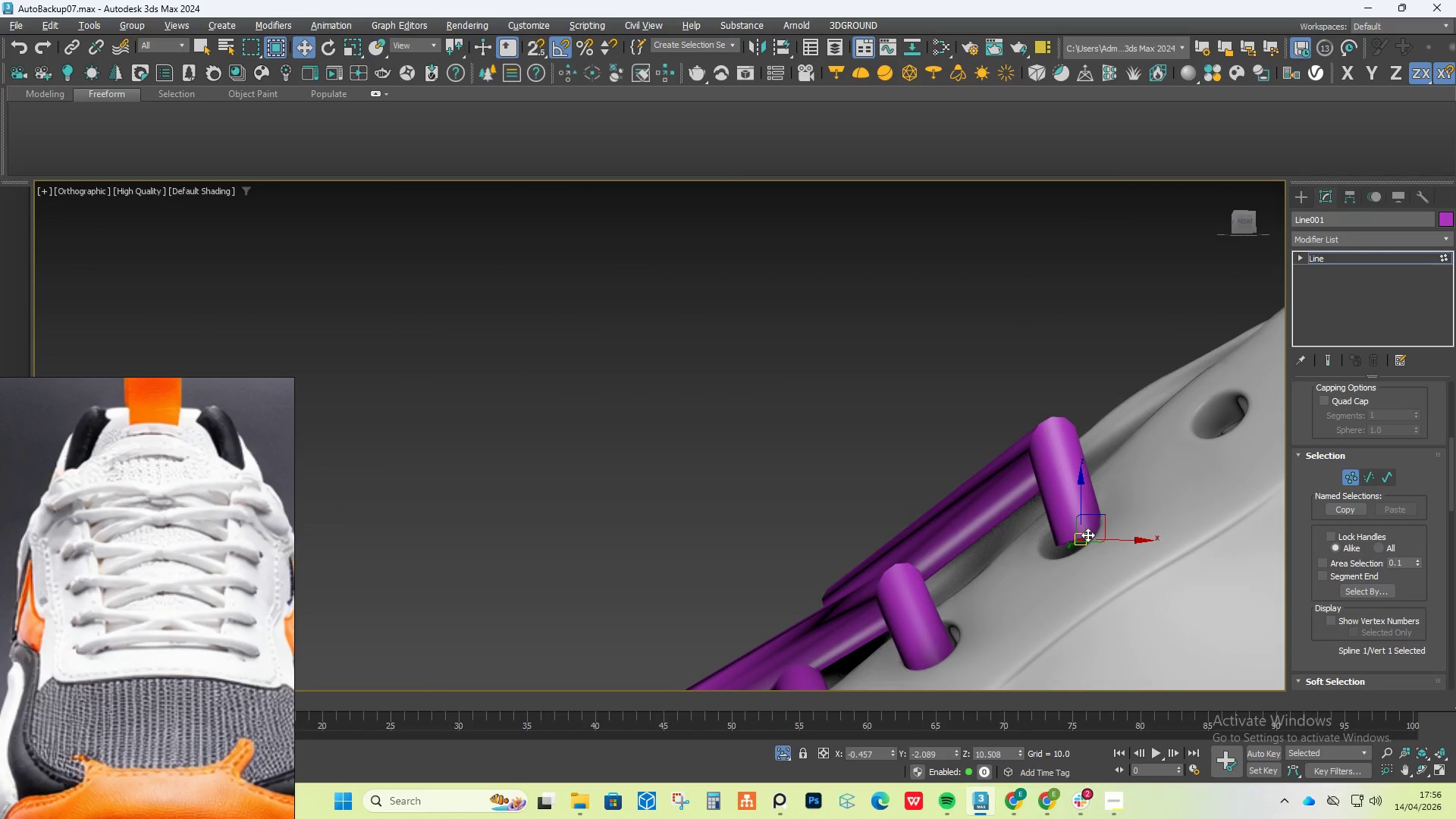 
hold_key(key=AltLeft, duration=1.0)
 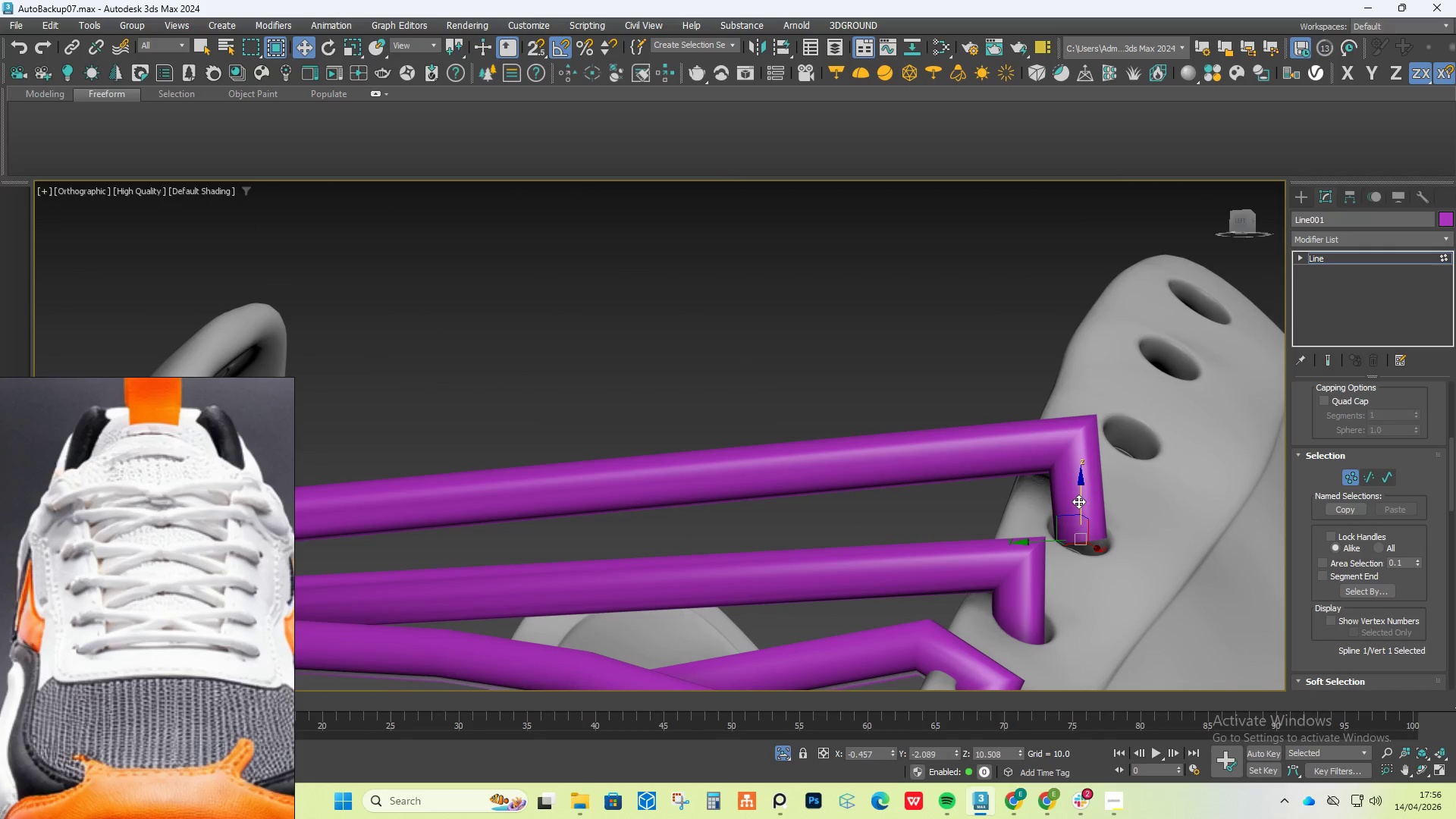 
left_click_drag(start_coordinate=[1078, 501], to_coordinate=[1078, 538])
 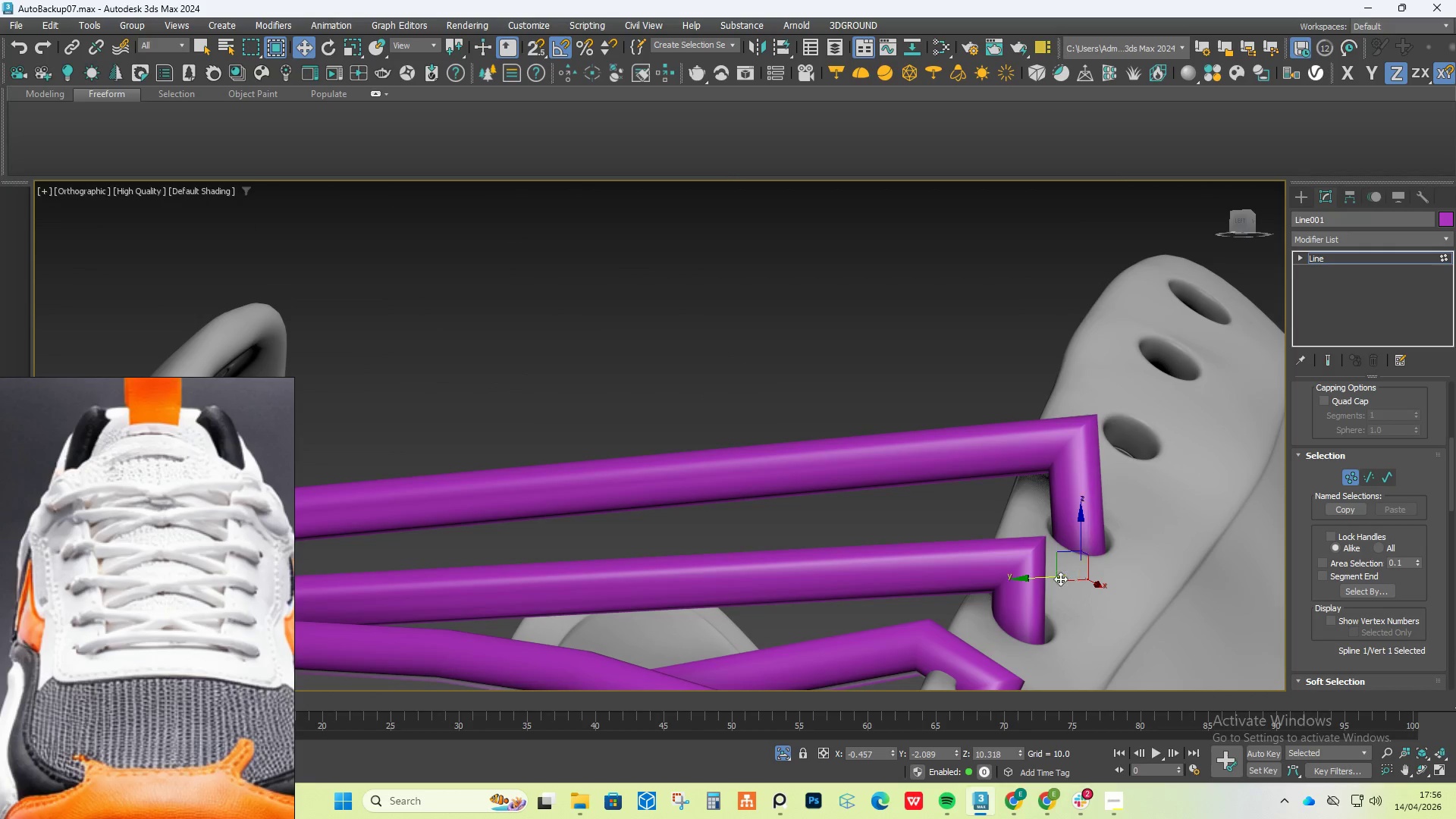 
hold_key(key=ShiftLeft, duration=0.95)
left_click_drag(start_coordinate=[1052, 577], to_coordinate=[866, 587])
 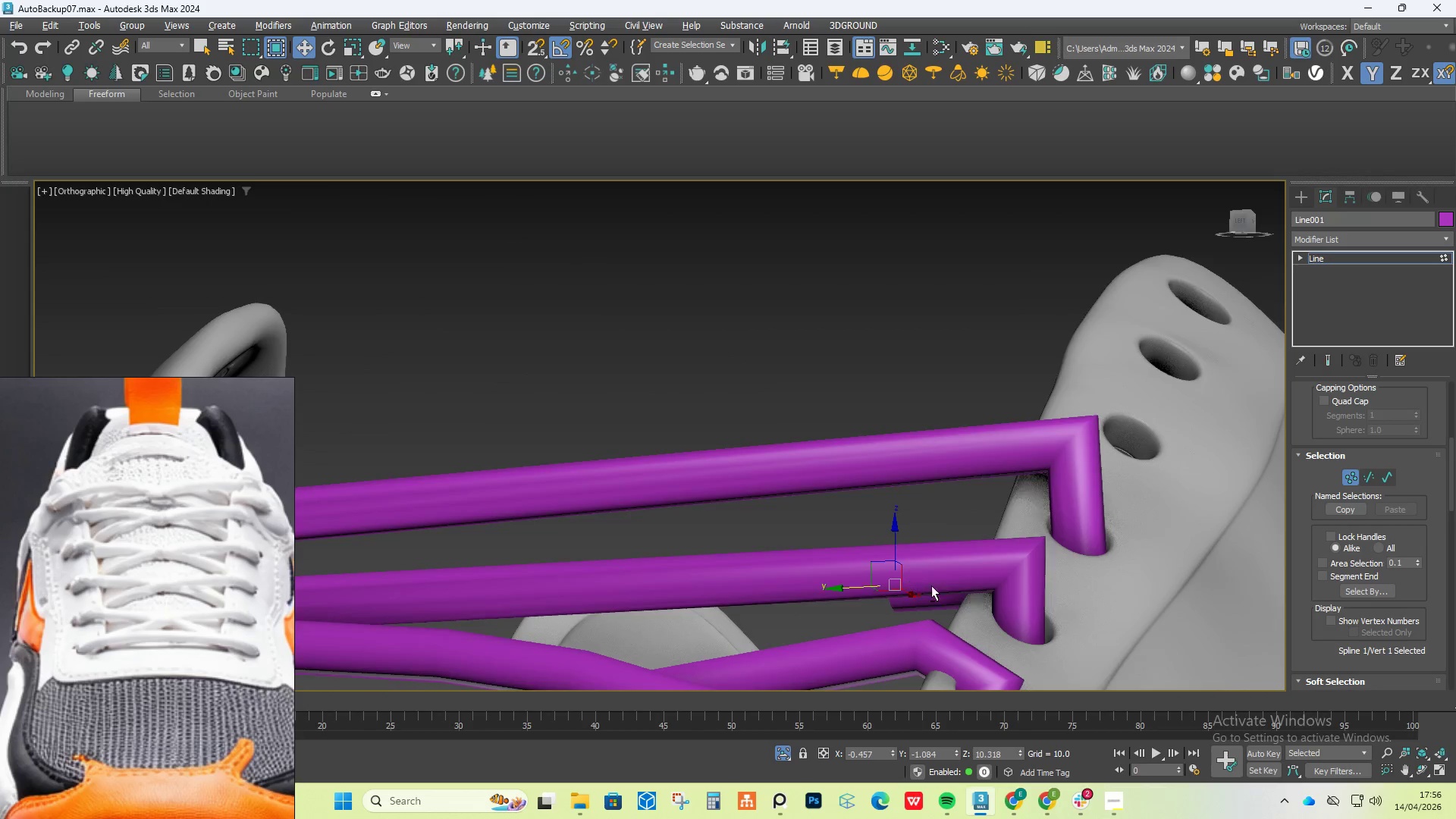 
hold_key(key=AltLeft, duration=1.34)
 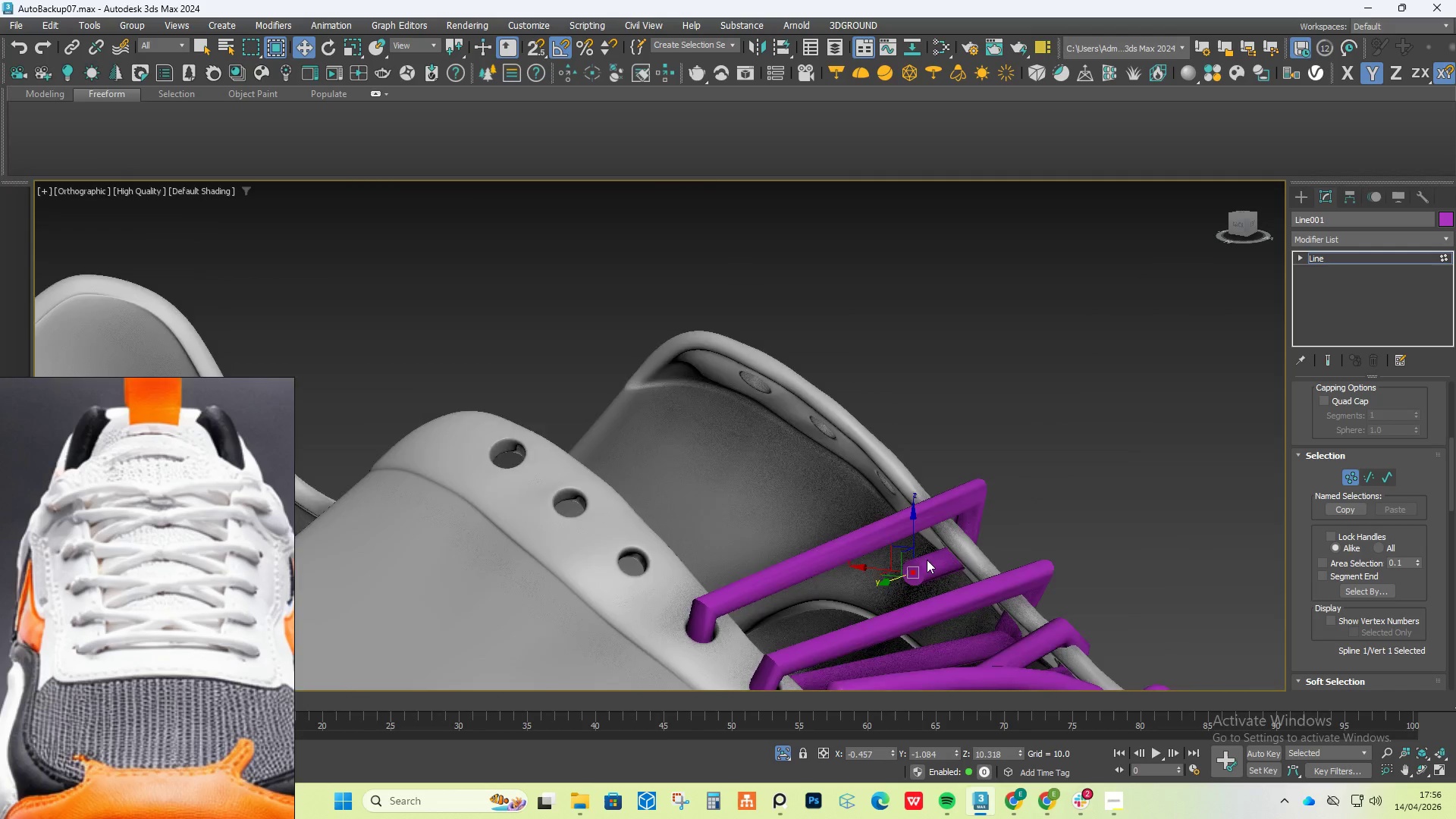 
hold_key(key=AltLeft, duration=0.91)
 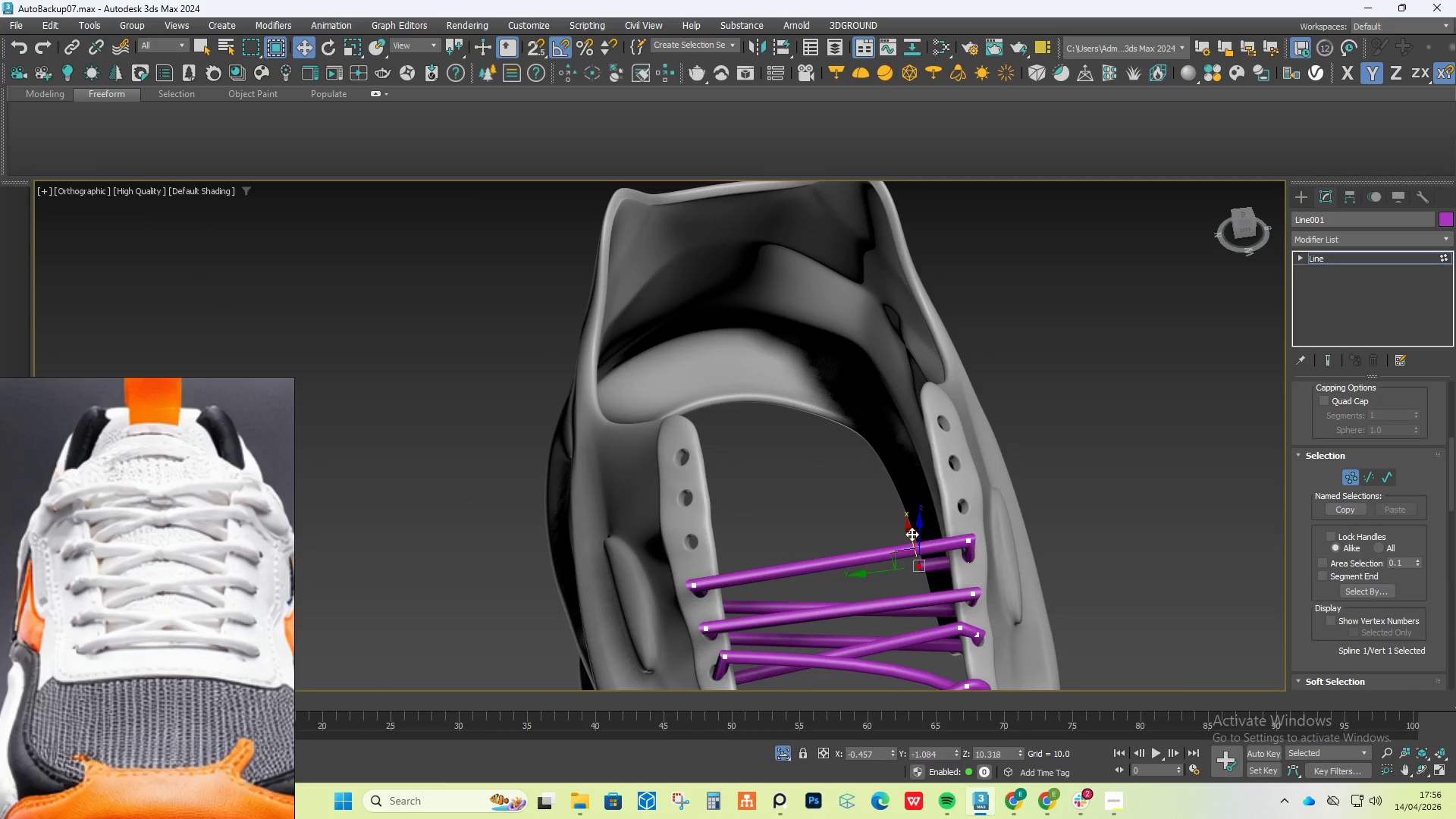 
scroll: coordinate [925, 560], scroll_direction: down, amount: 4.0
 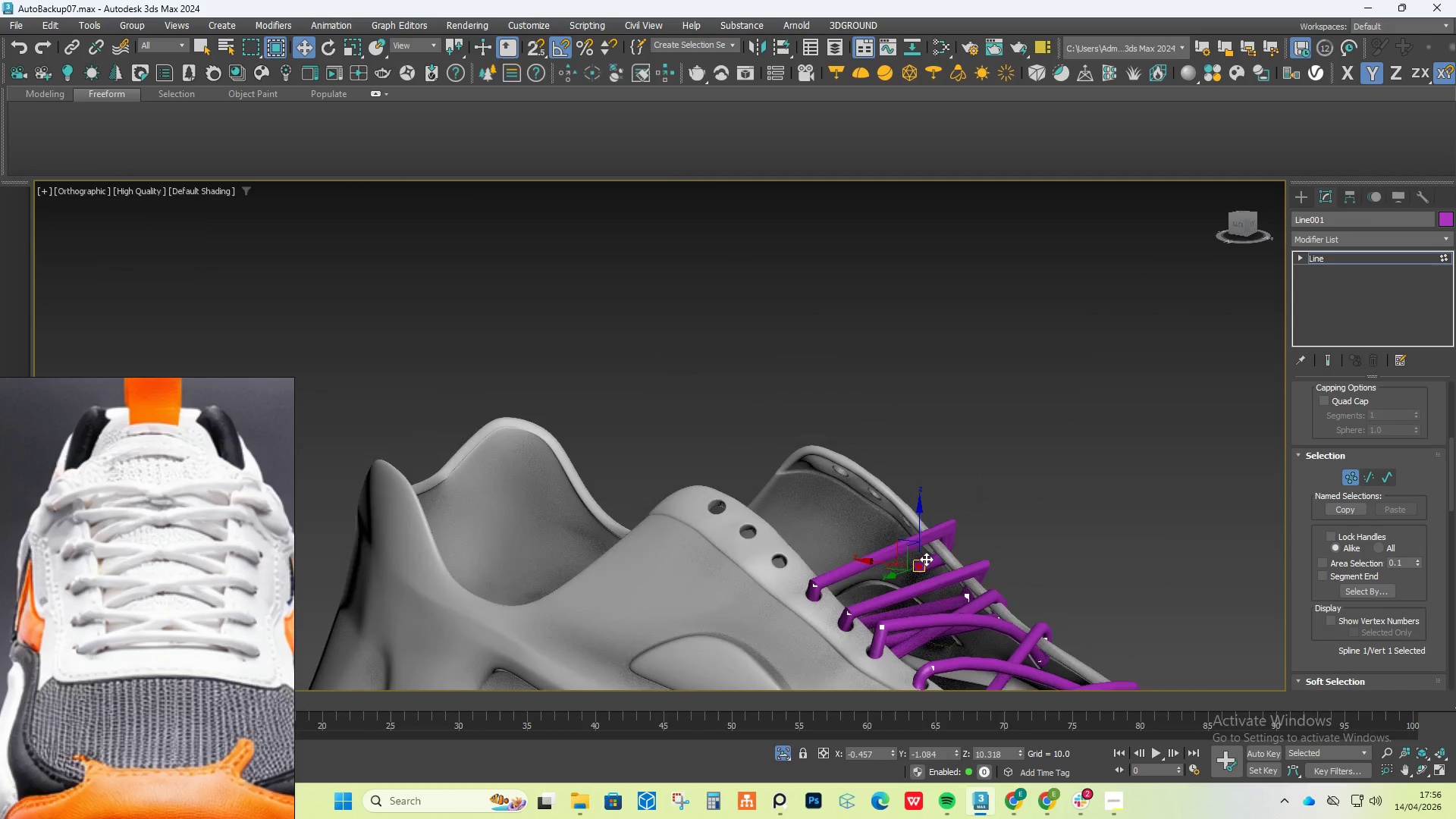 
left_click_drag(start_coordinate=[912, 533], to_coordinate=[879, 495])
 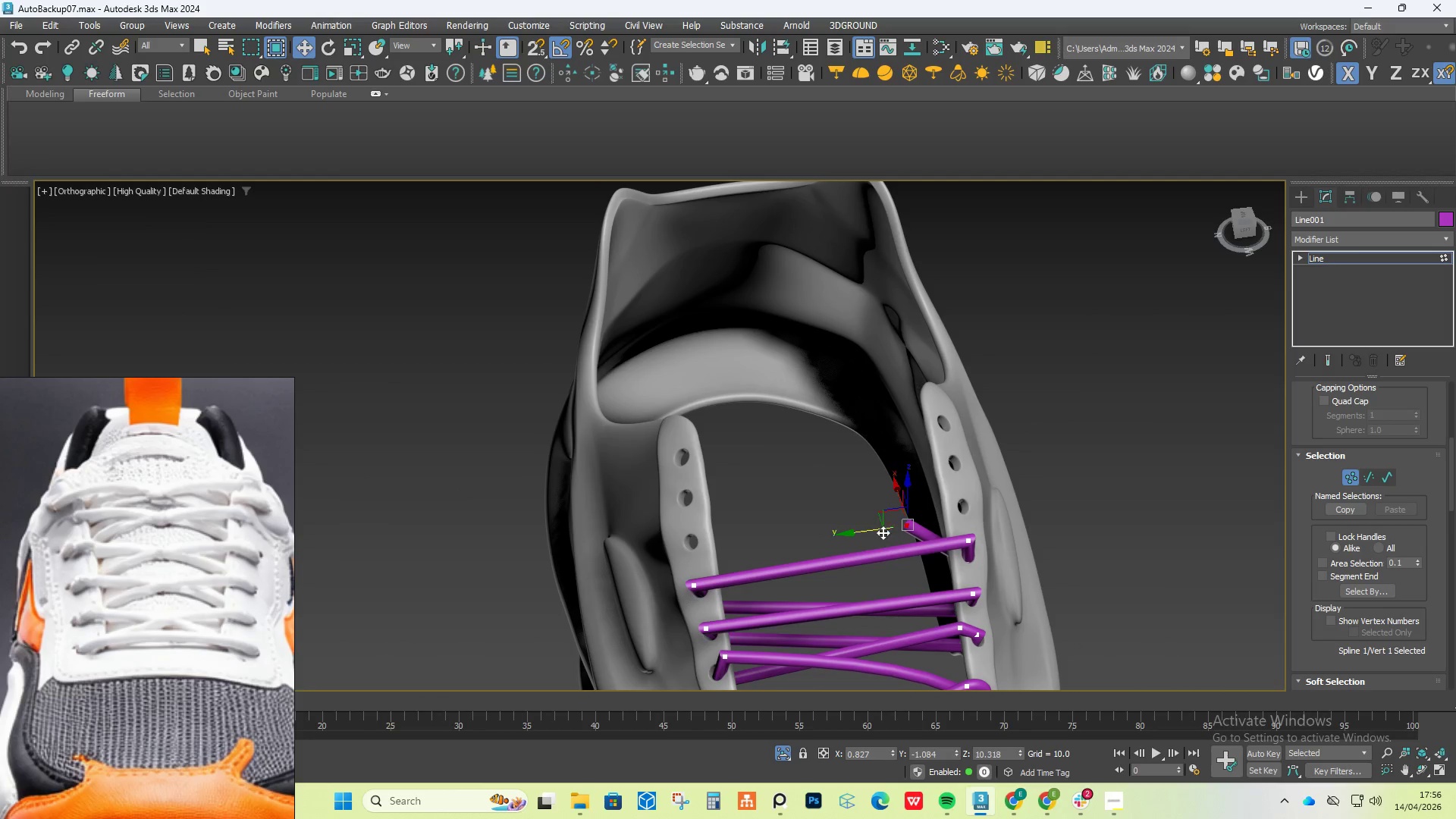 
left_click_drag(start_coordinate=[880, 528], to_coordinate=[673, 548])
 